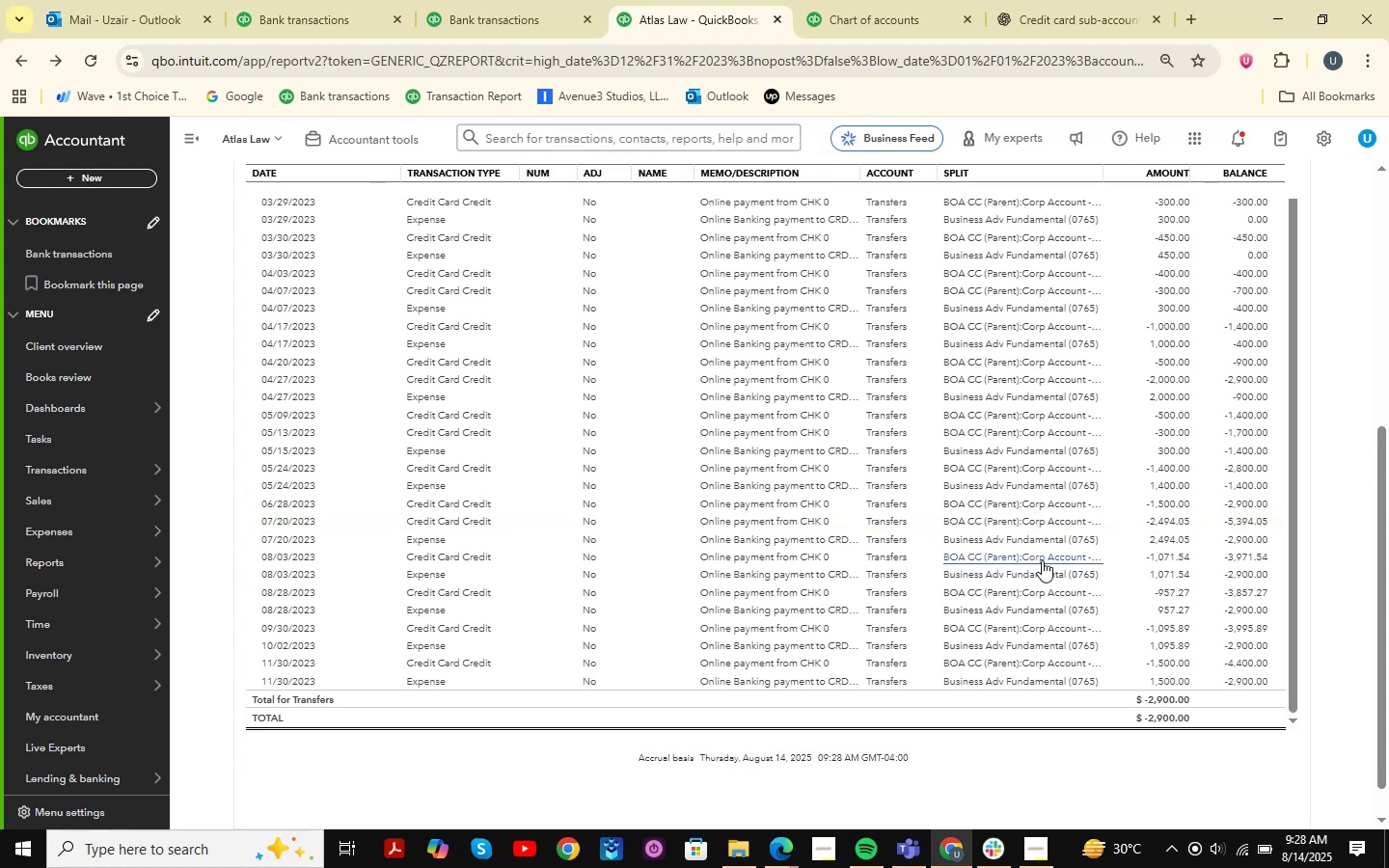 
scroll: coordinate [1181, 584], scroll_direction: down, amount: 2.0
 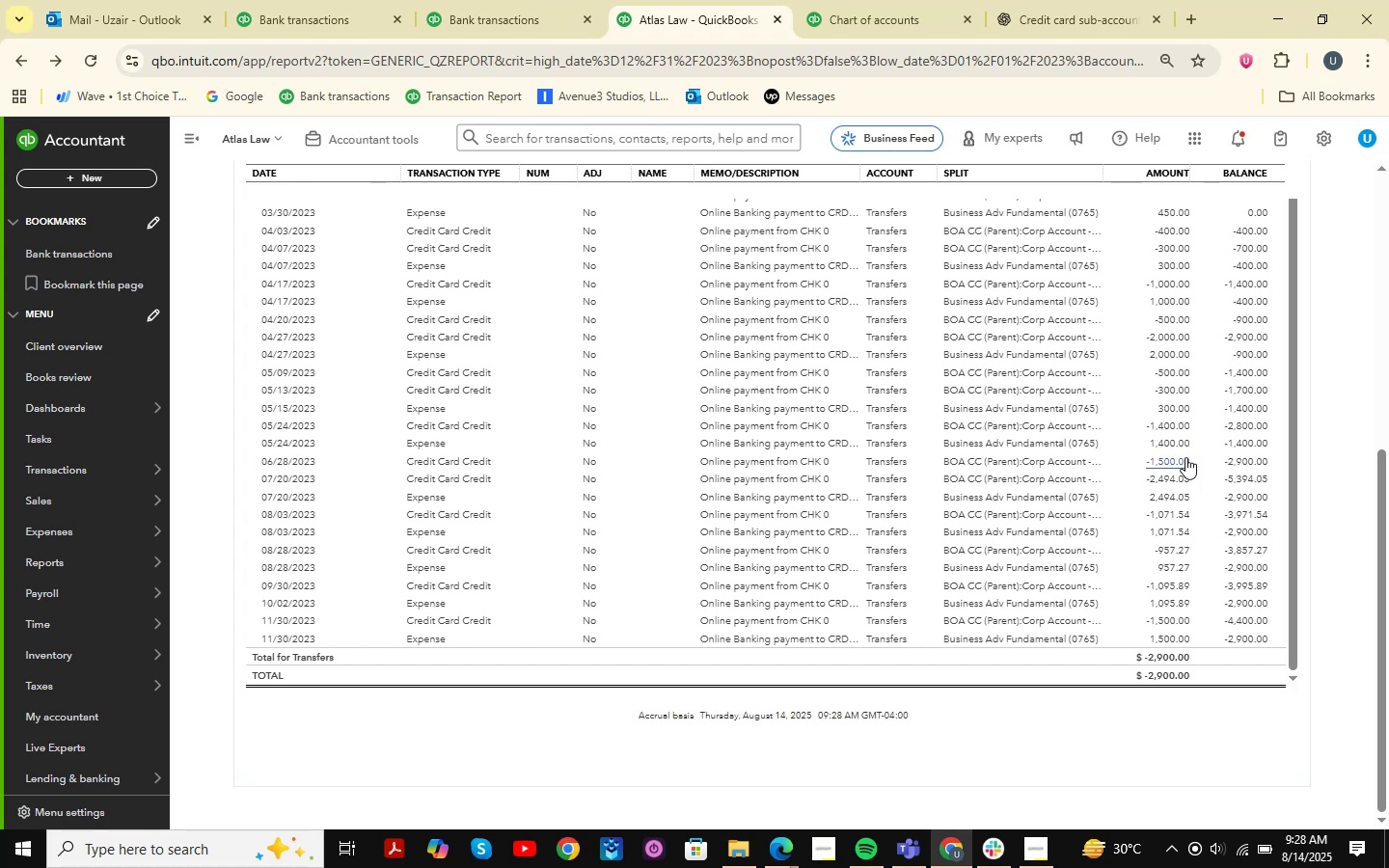 
wait(11.28)
 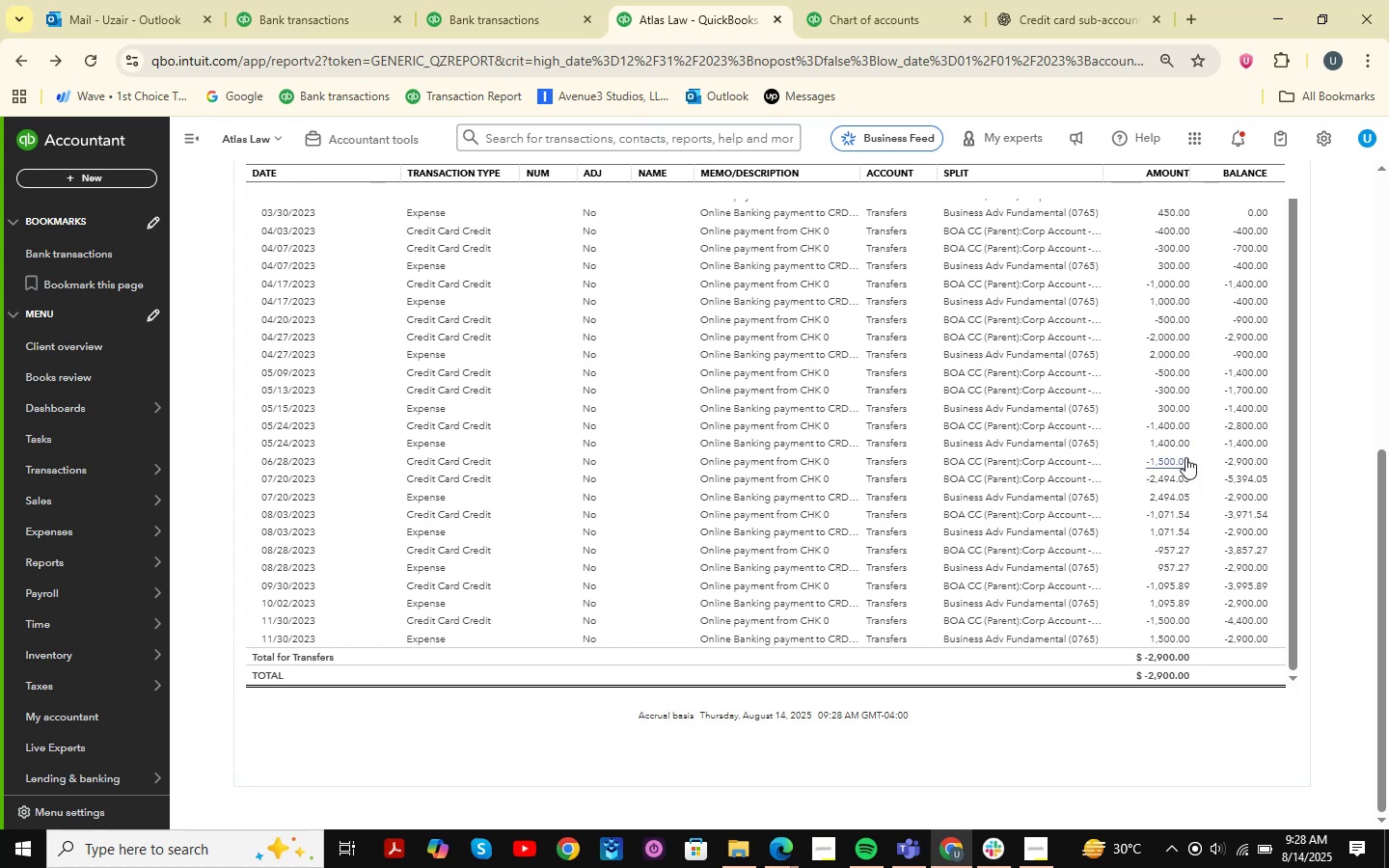 
left_click([1185, 457])
 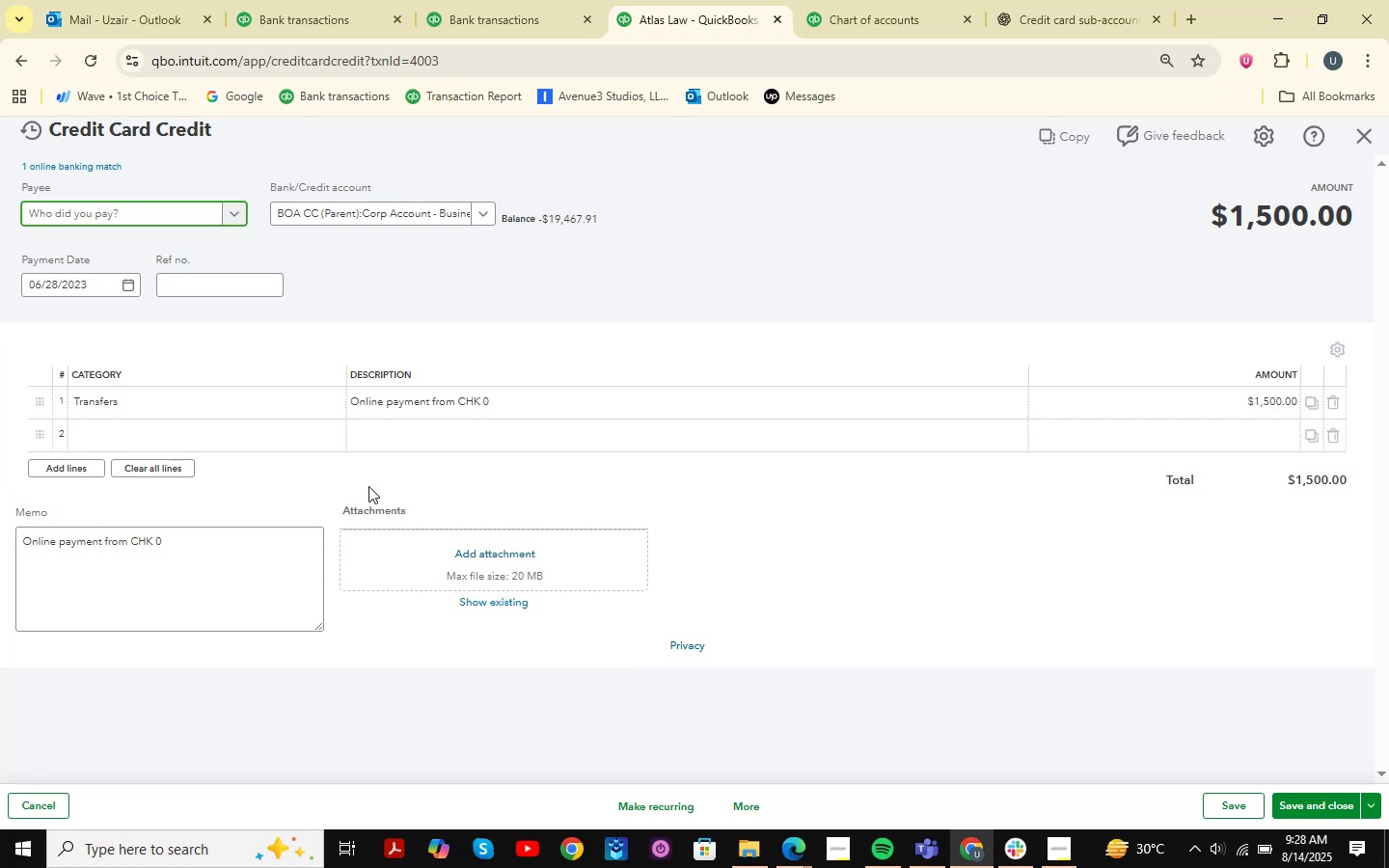 
left_click([204, 408])
 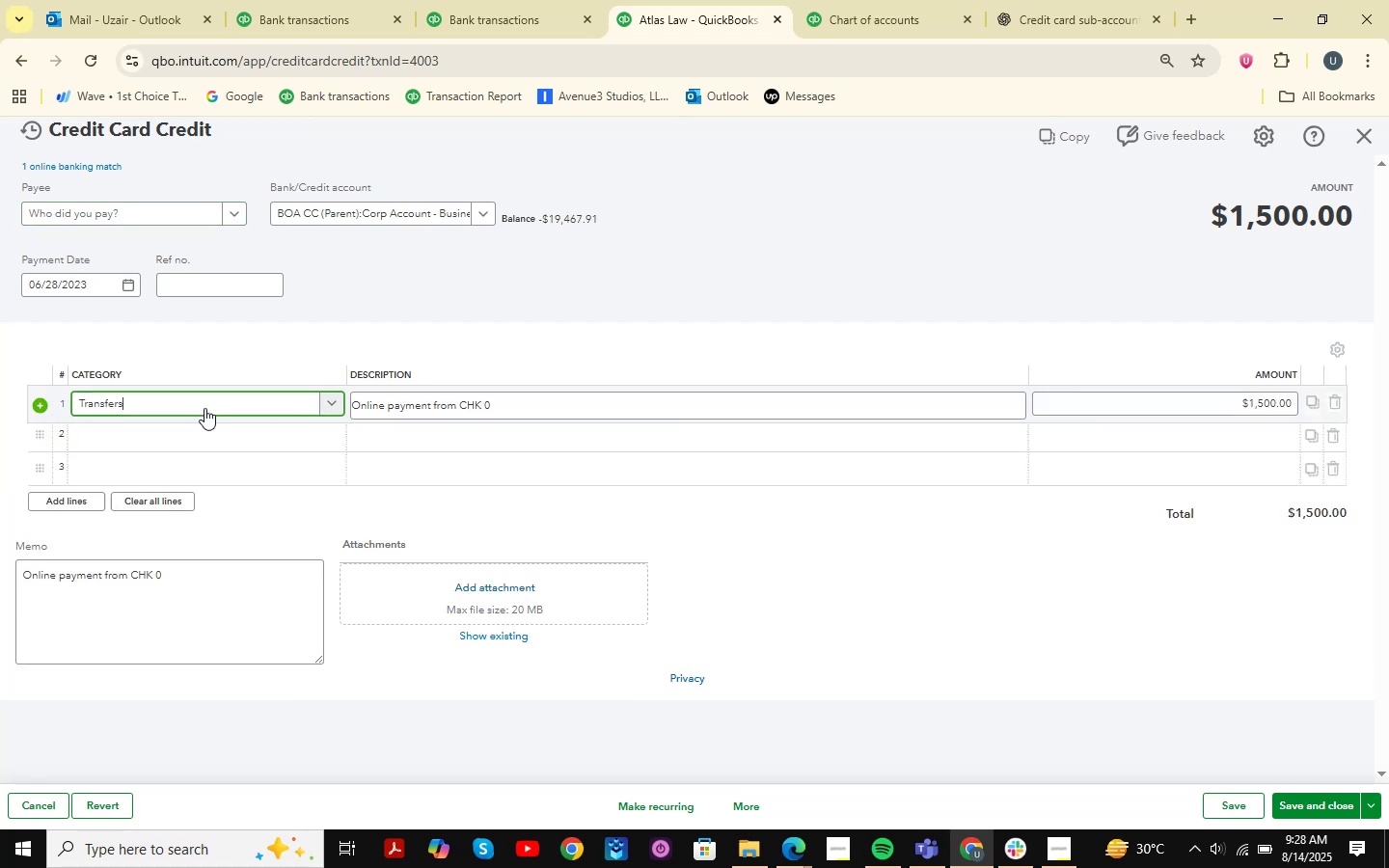 
left_click([204, 408])
 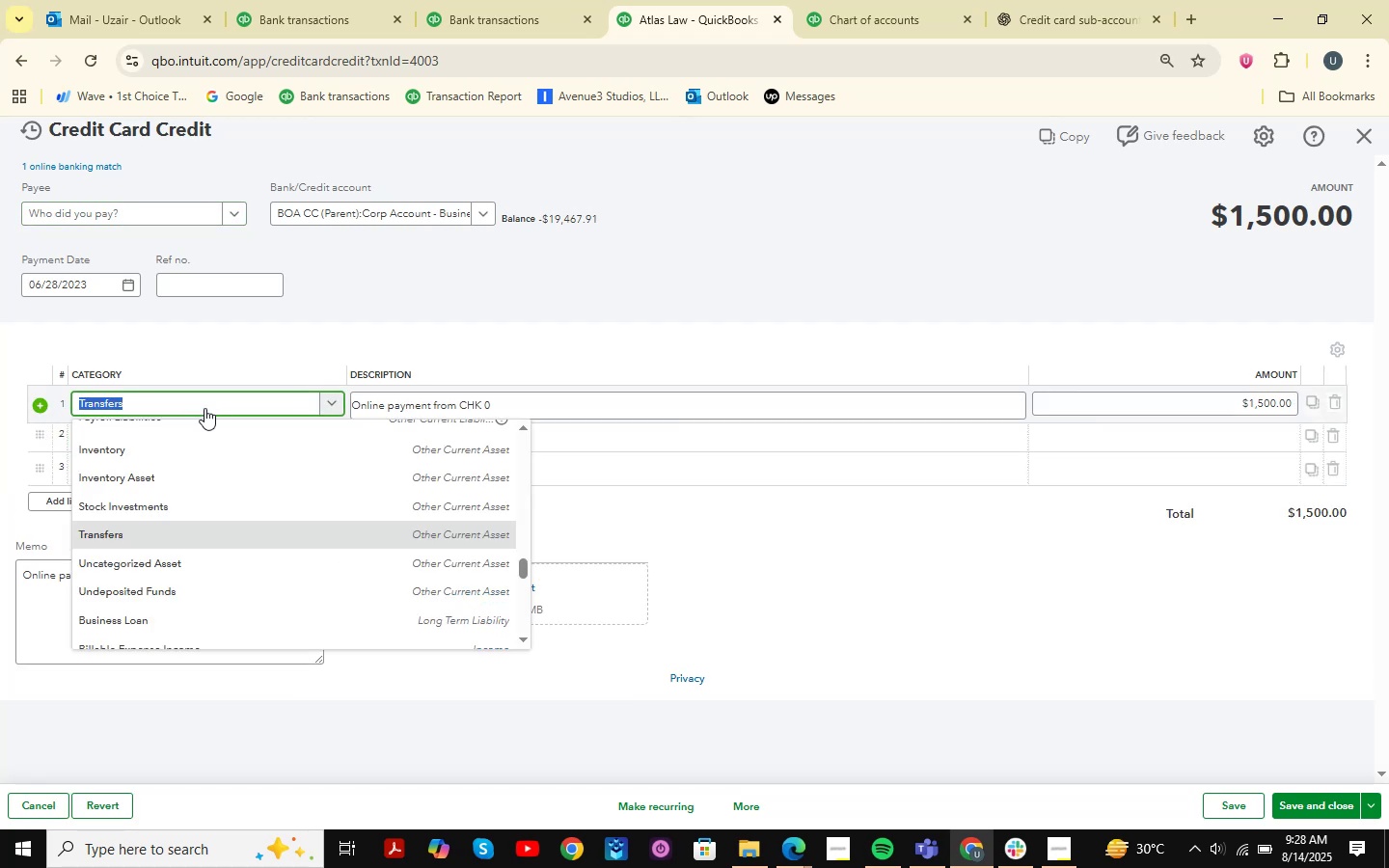 
type(ASK )
 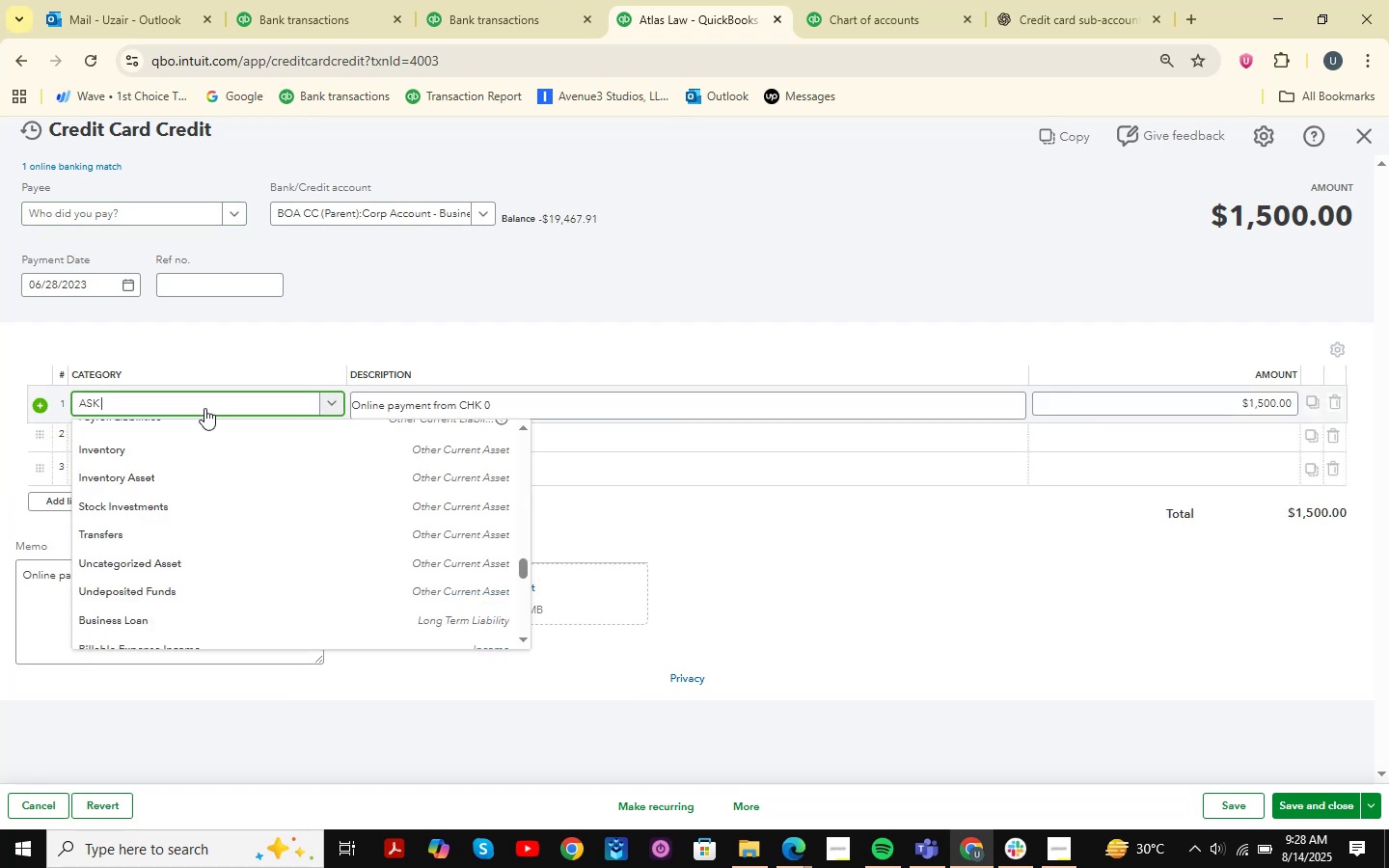 
key(ArrowDown)
 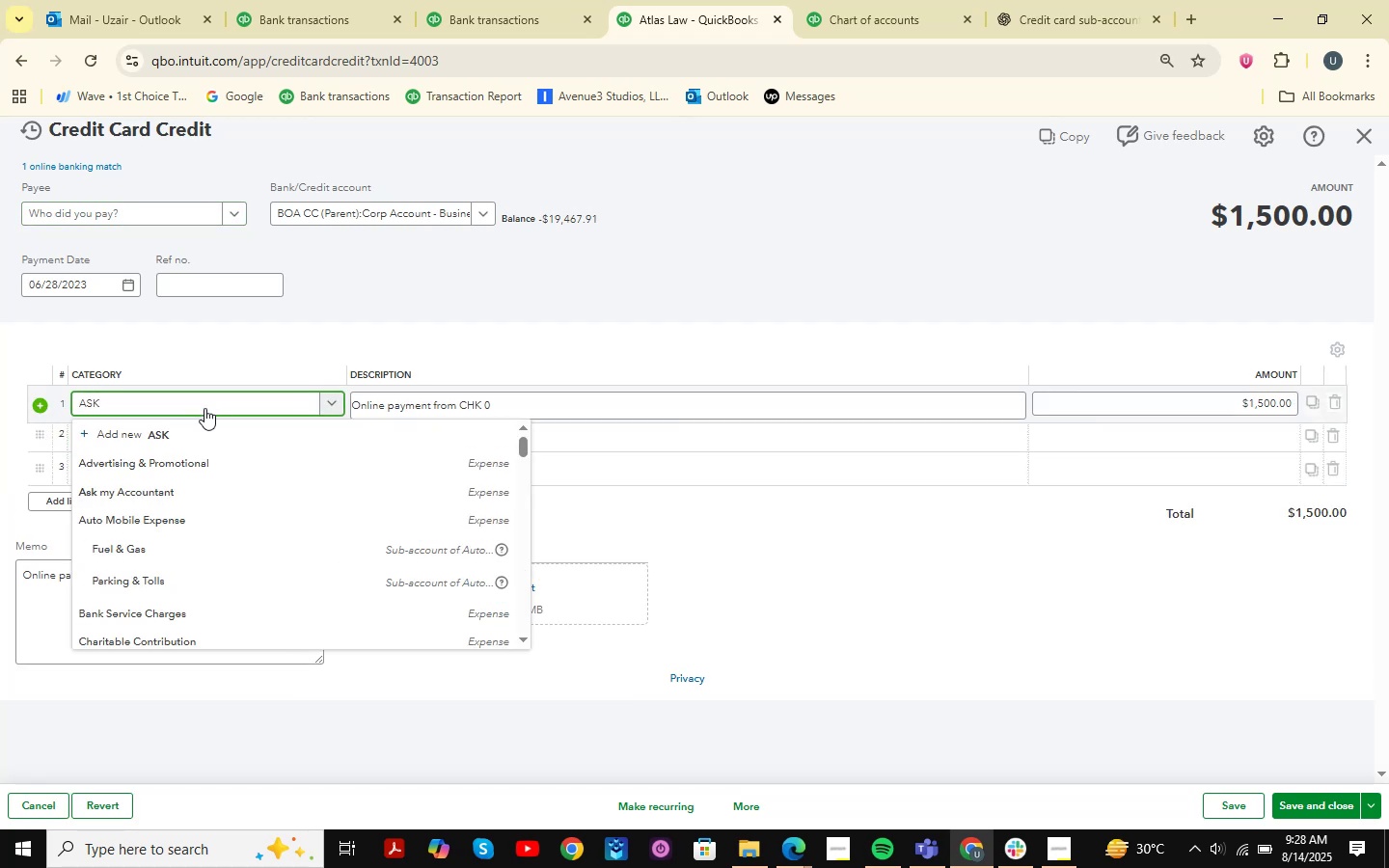 
key(ArrowDown)
 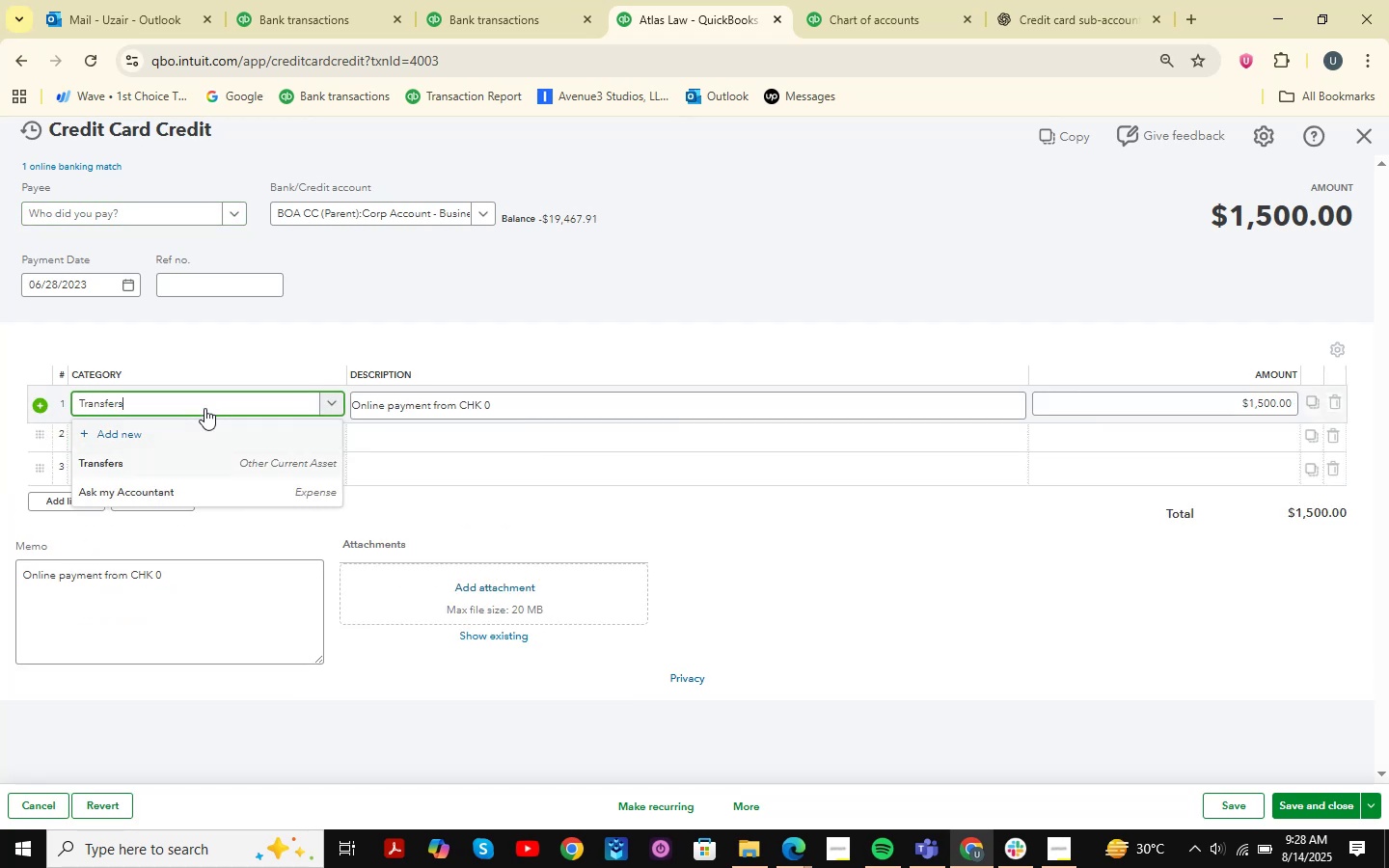 
key(ArrowDown)
 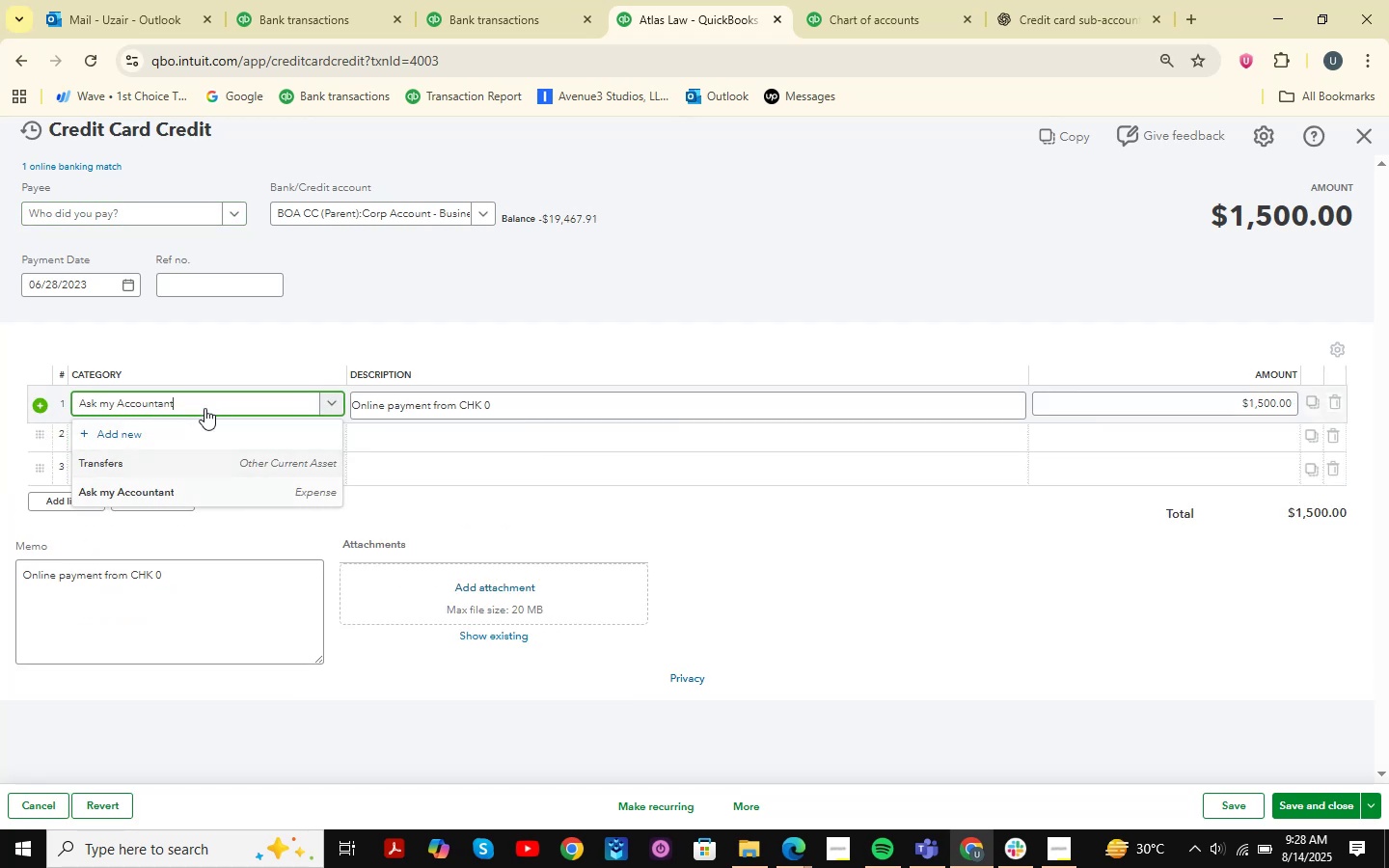 
key(ArrowDown)
 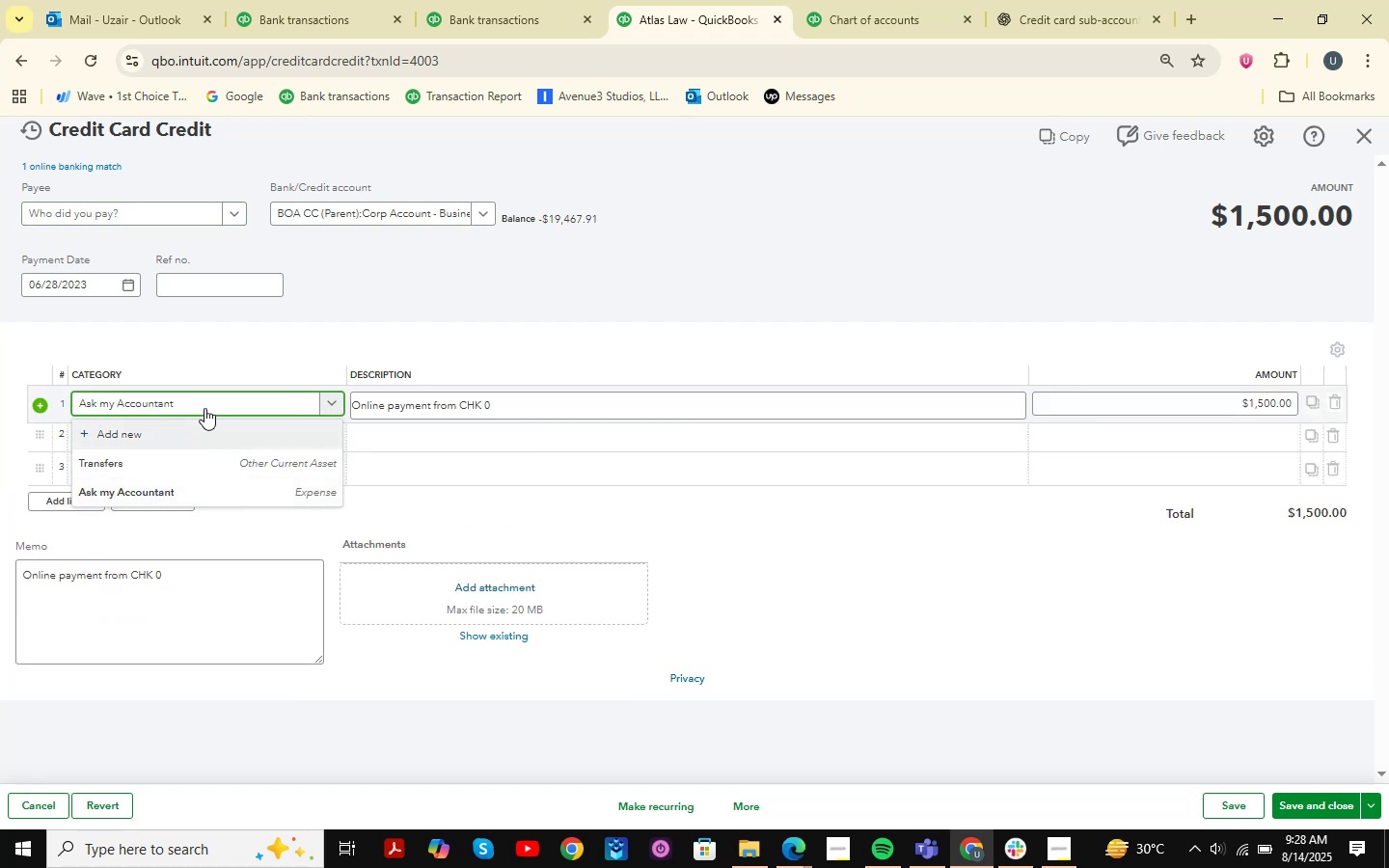 
key(ArrowDown)
 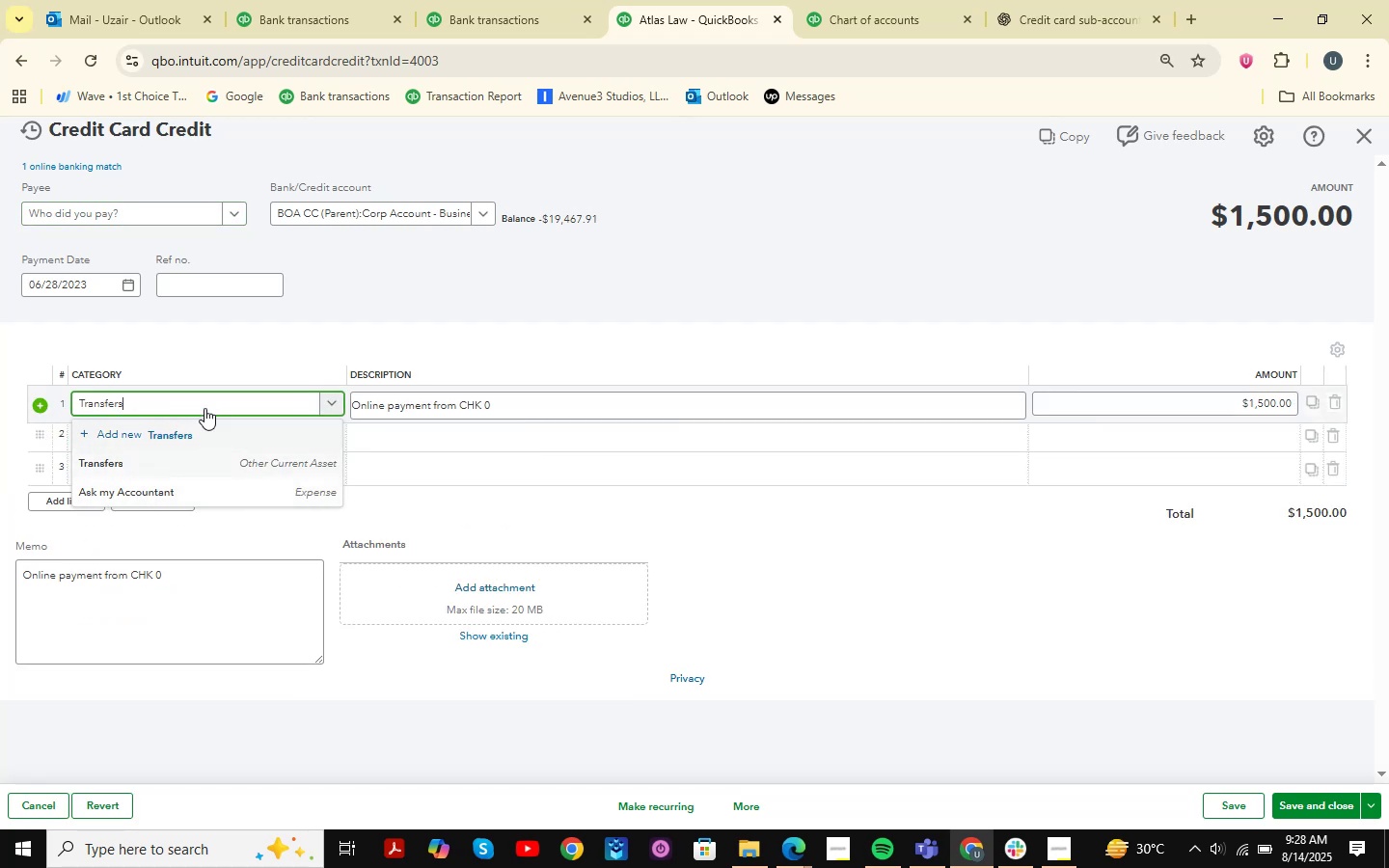 
key(ArrowDown)
 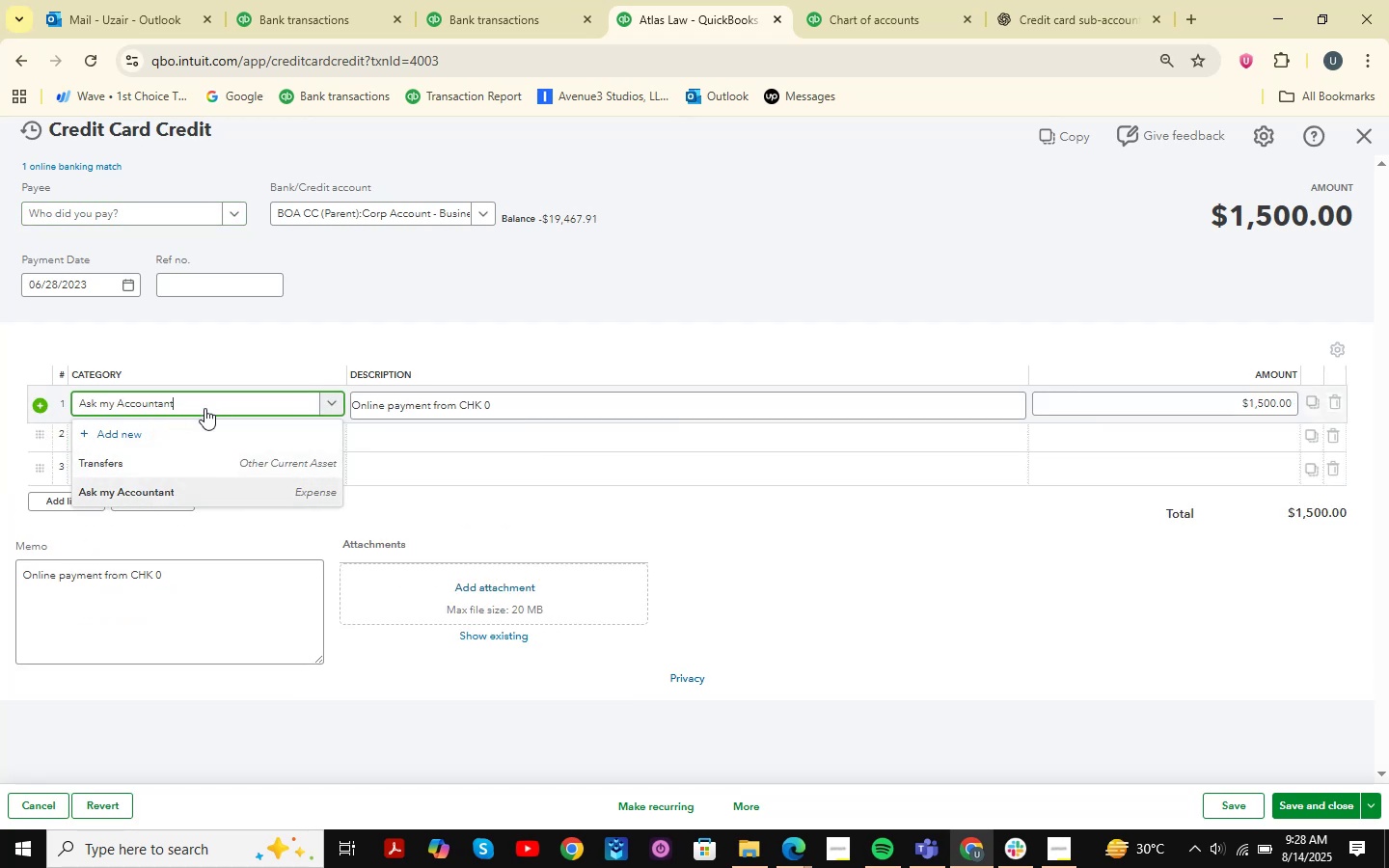 
key(Enter)
 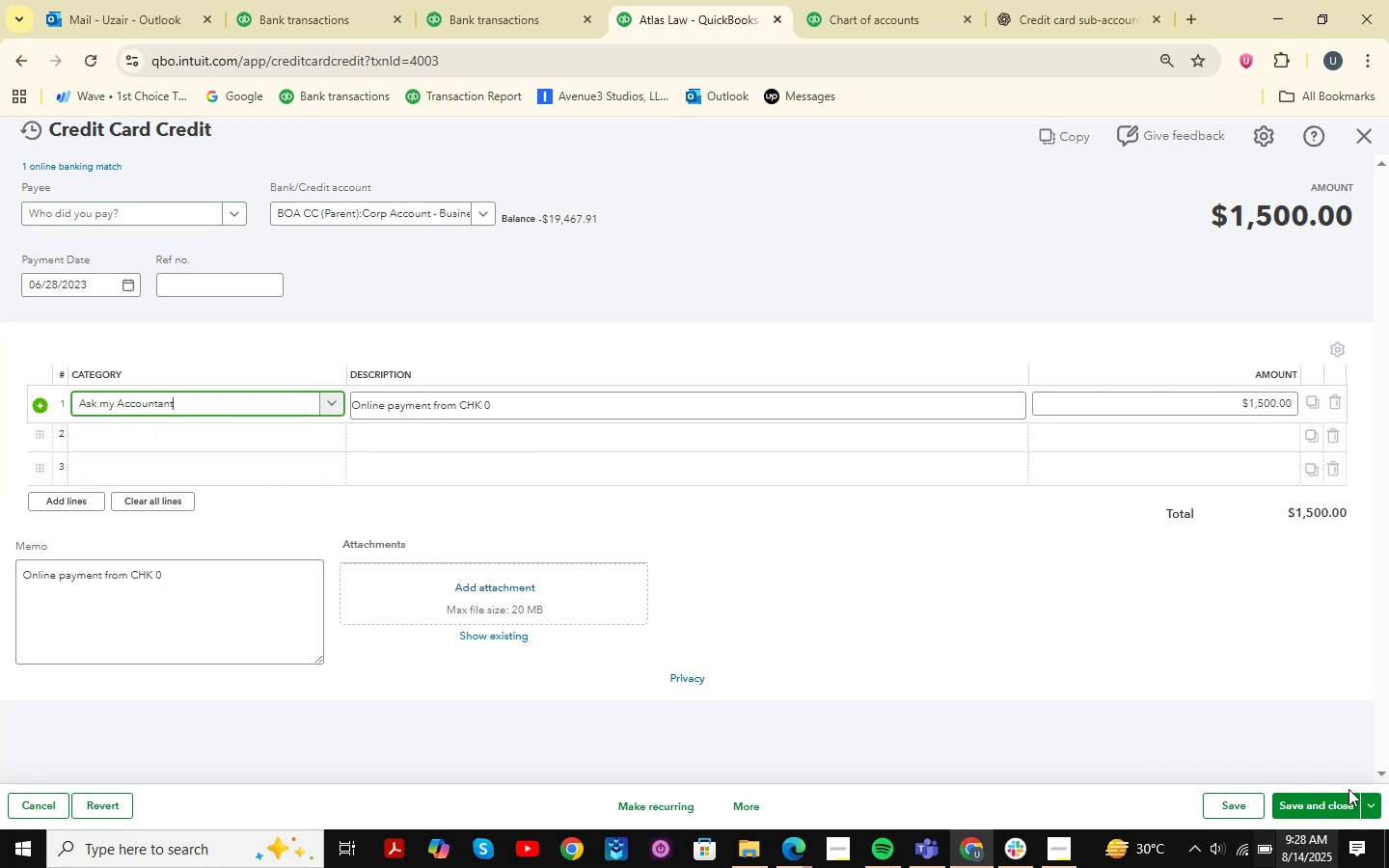 
left_click([1338, 800])
 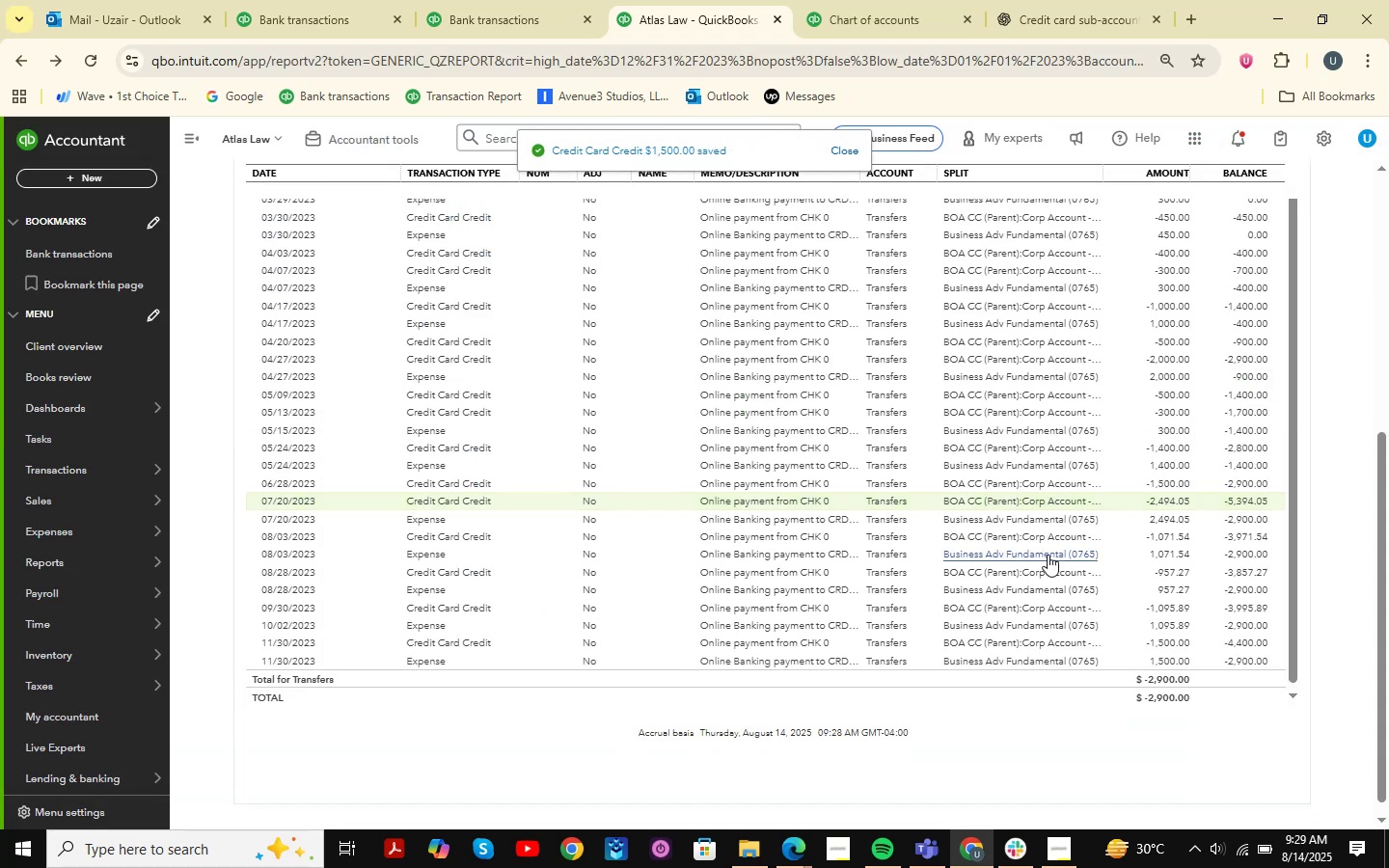 
mouse_move([914, 489])
 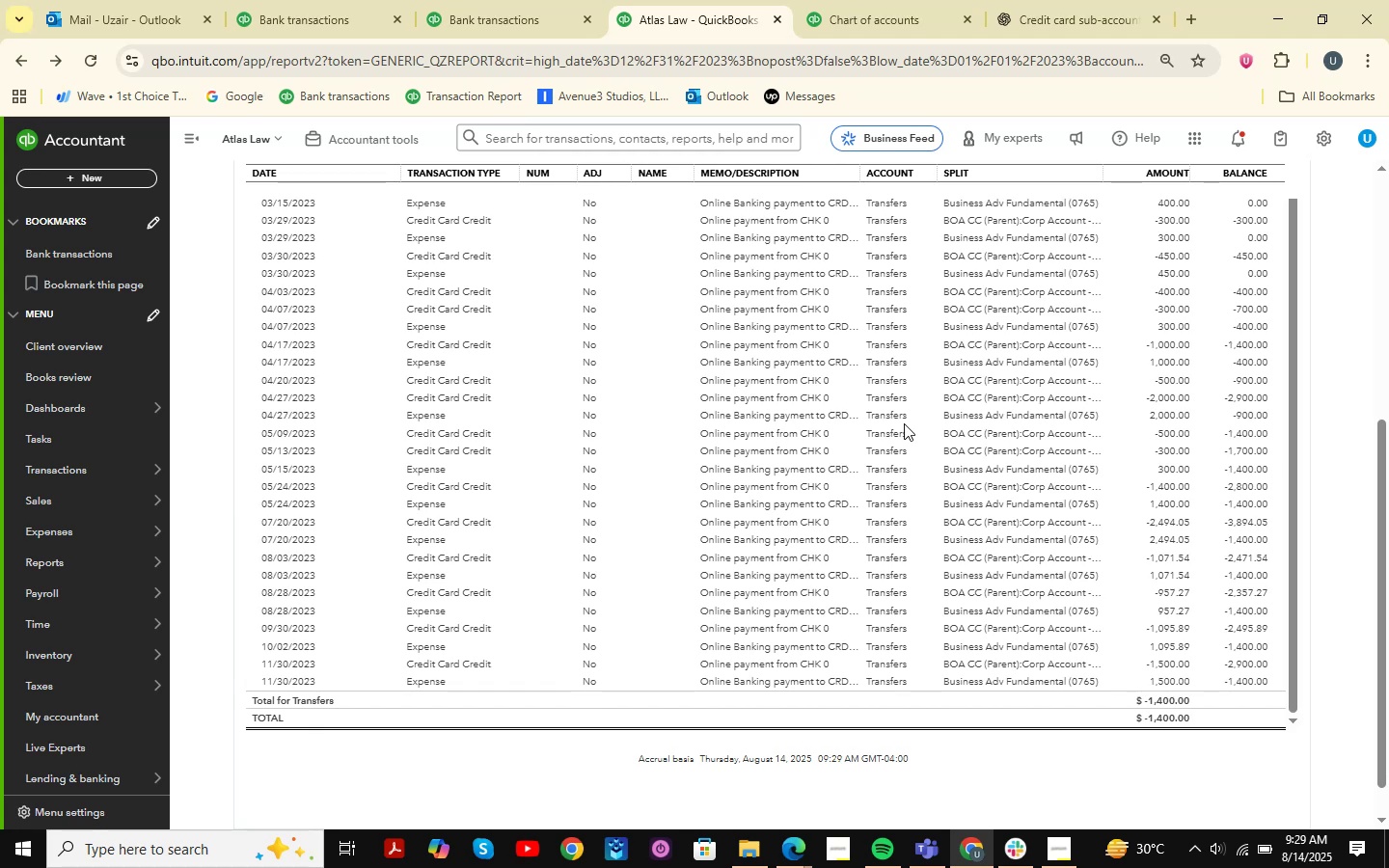 
wait(8.9)
 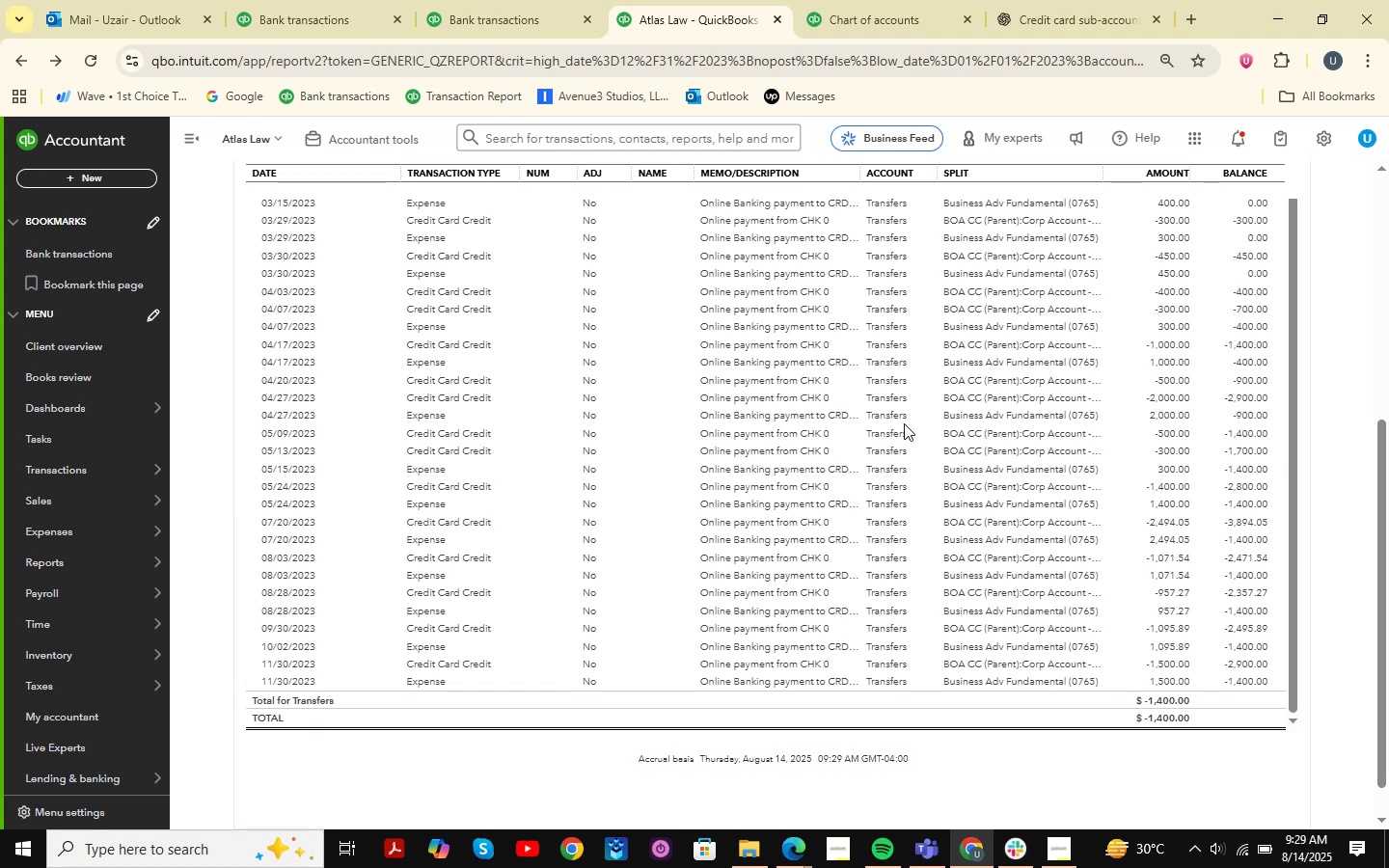 
scroll: coordinate [1136, 577], scroll_direction: down, amount: 3.0
 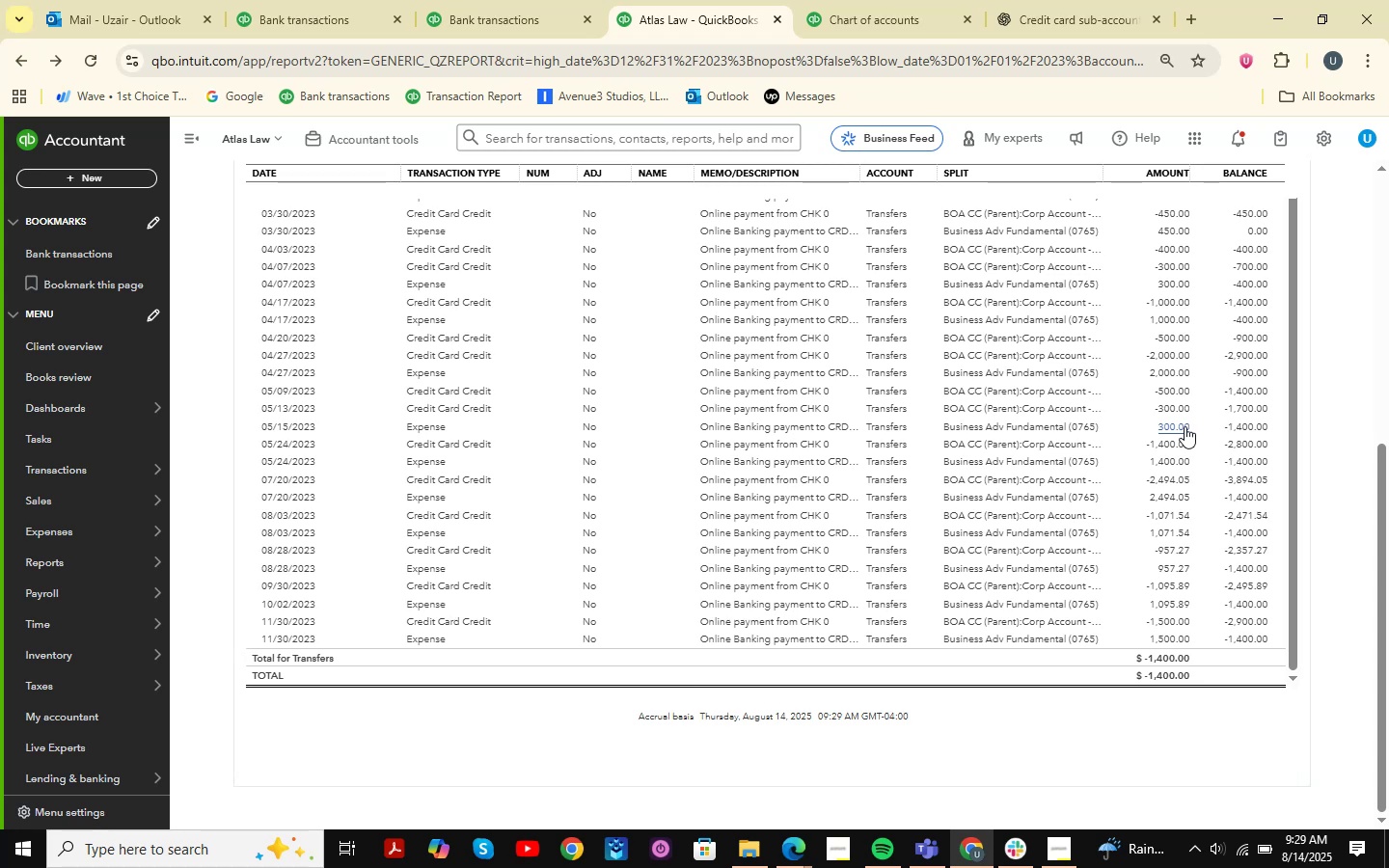 
wait(6.36)
 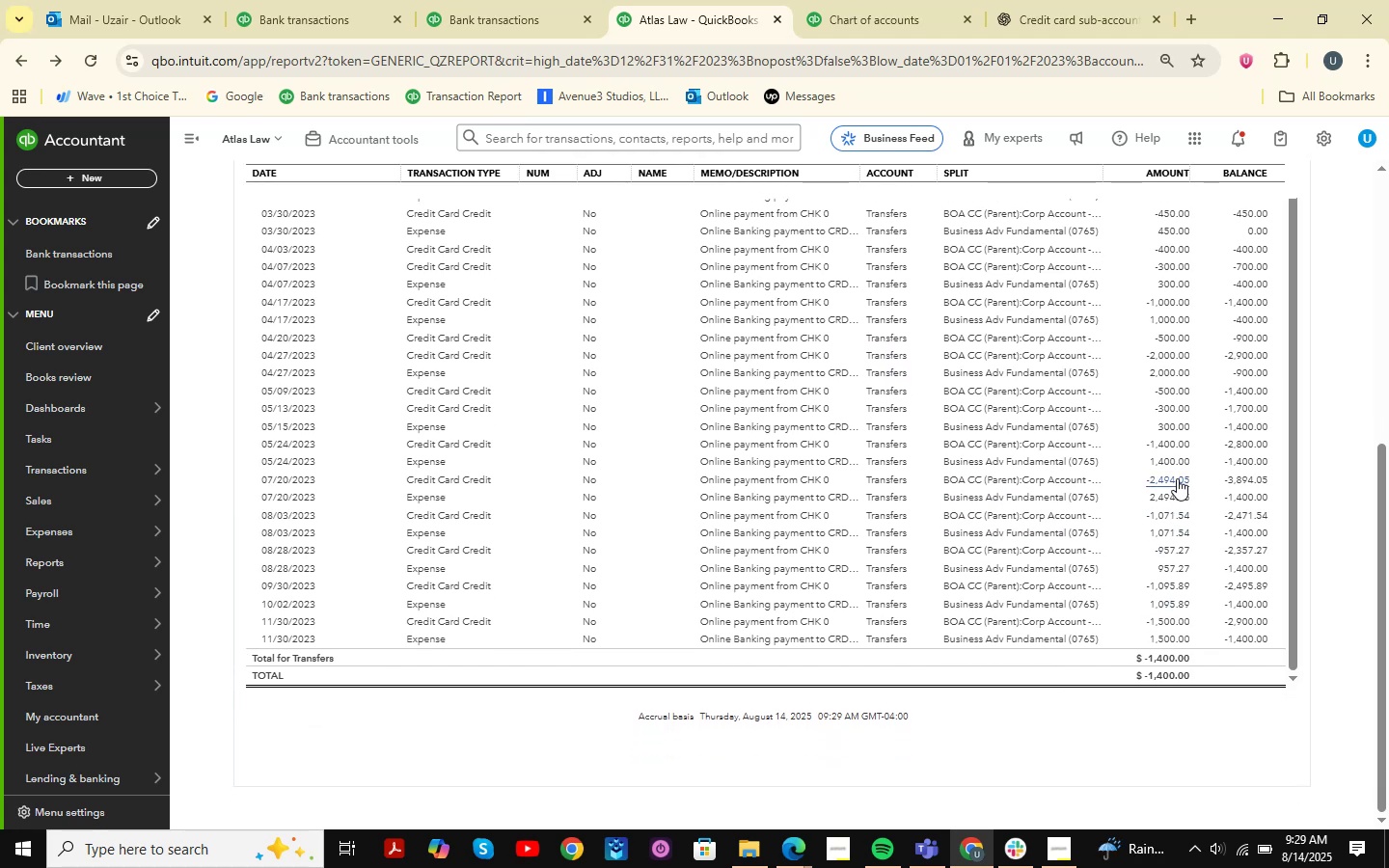 
scroll: coordinate [1185, 426], scroll_direction: up, amount: 1.0
 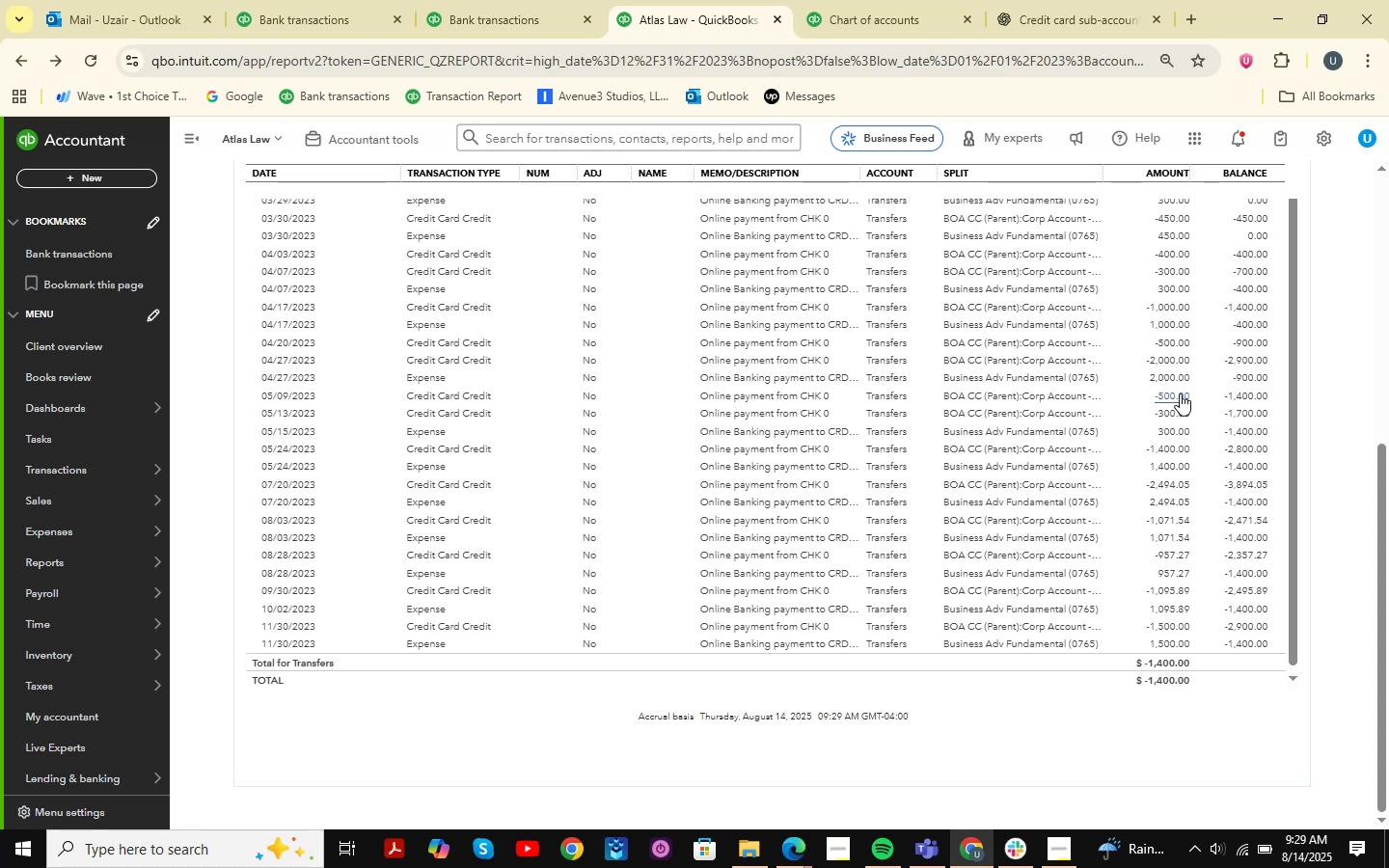 
left_click([1180, 393])
 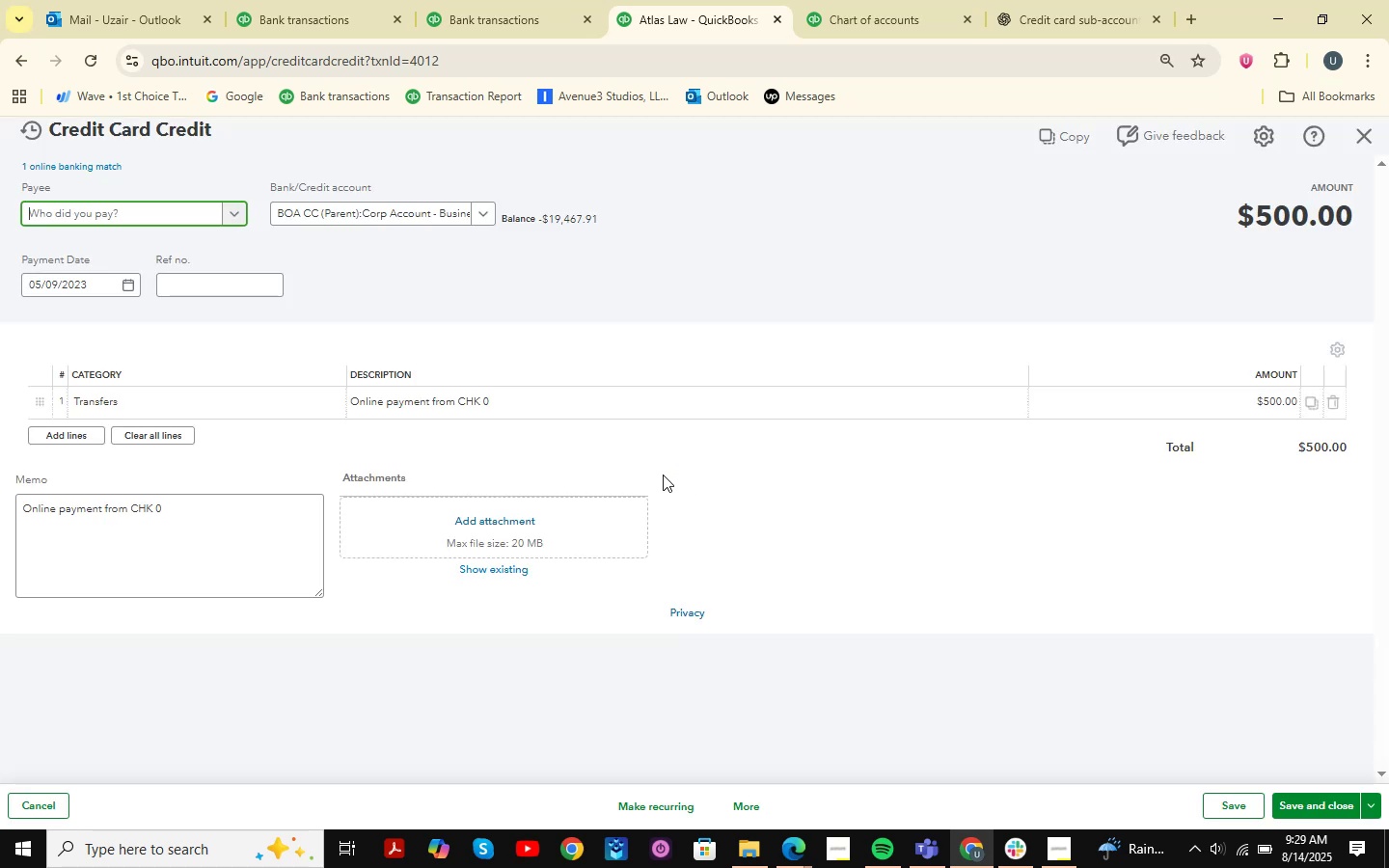 
wait(7.36)
 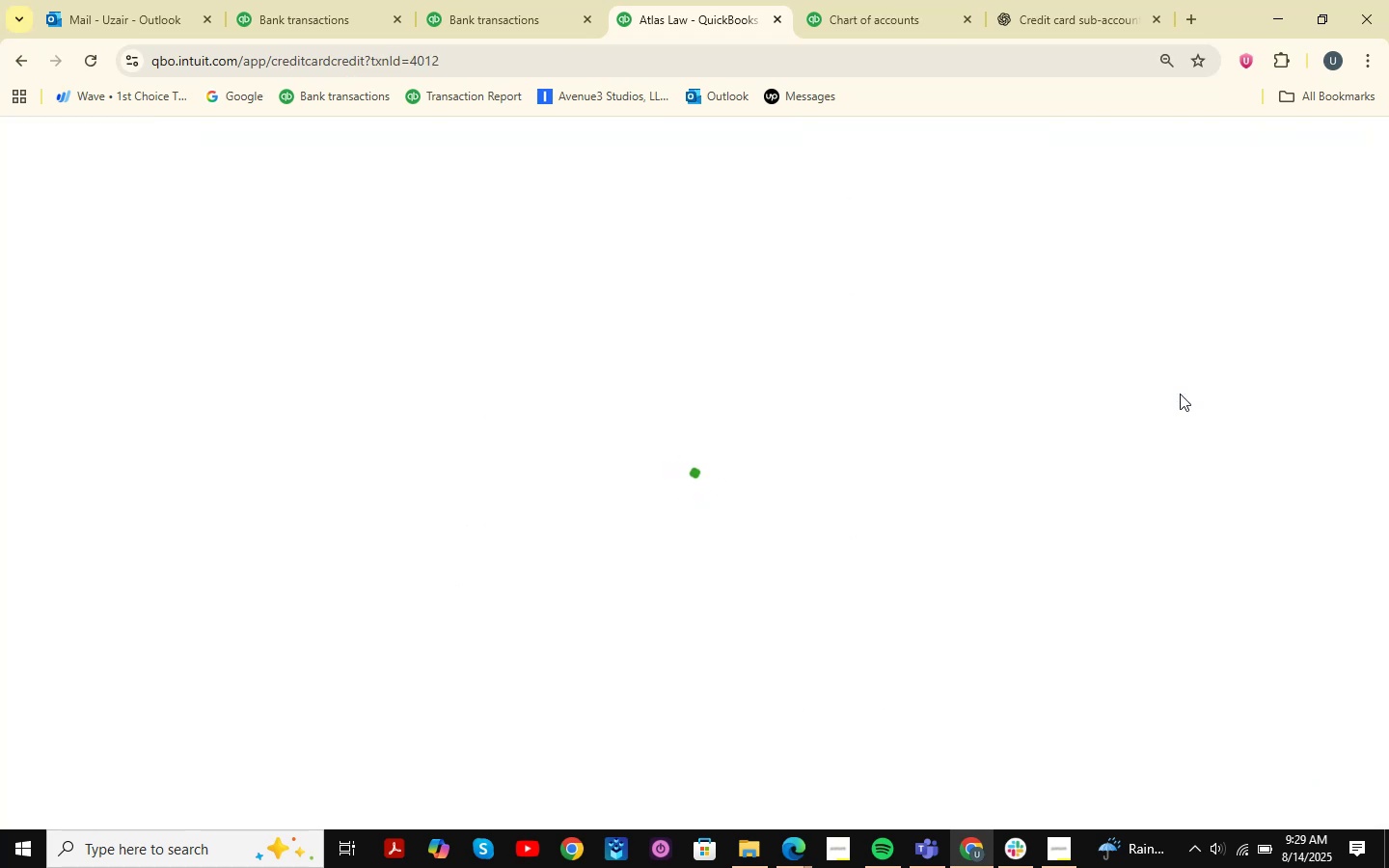 
double_click([181, 408])
 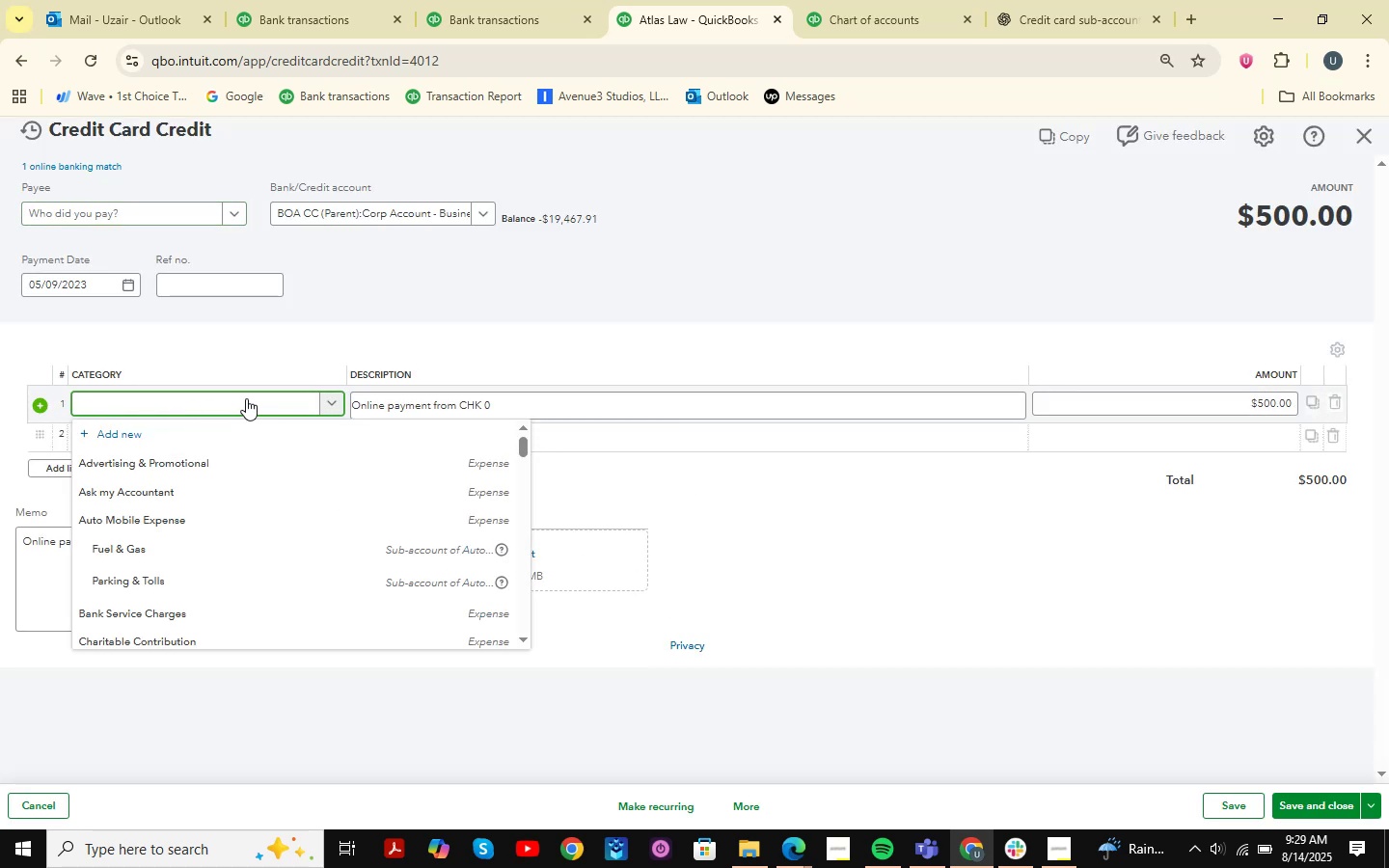 
triple_click([236, 398])
 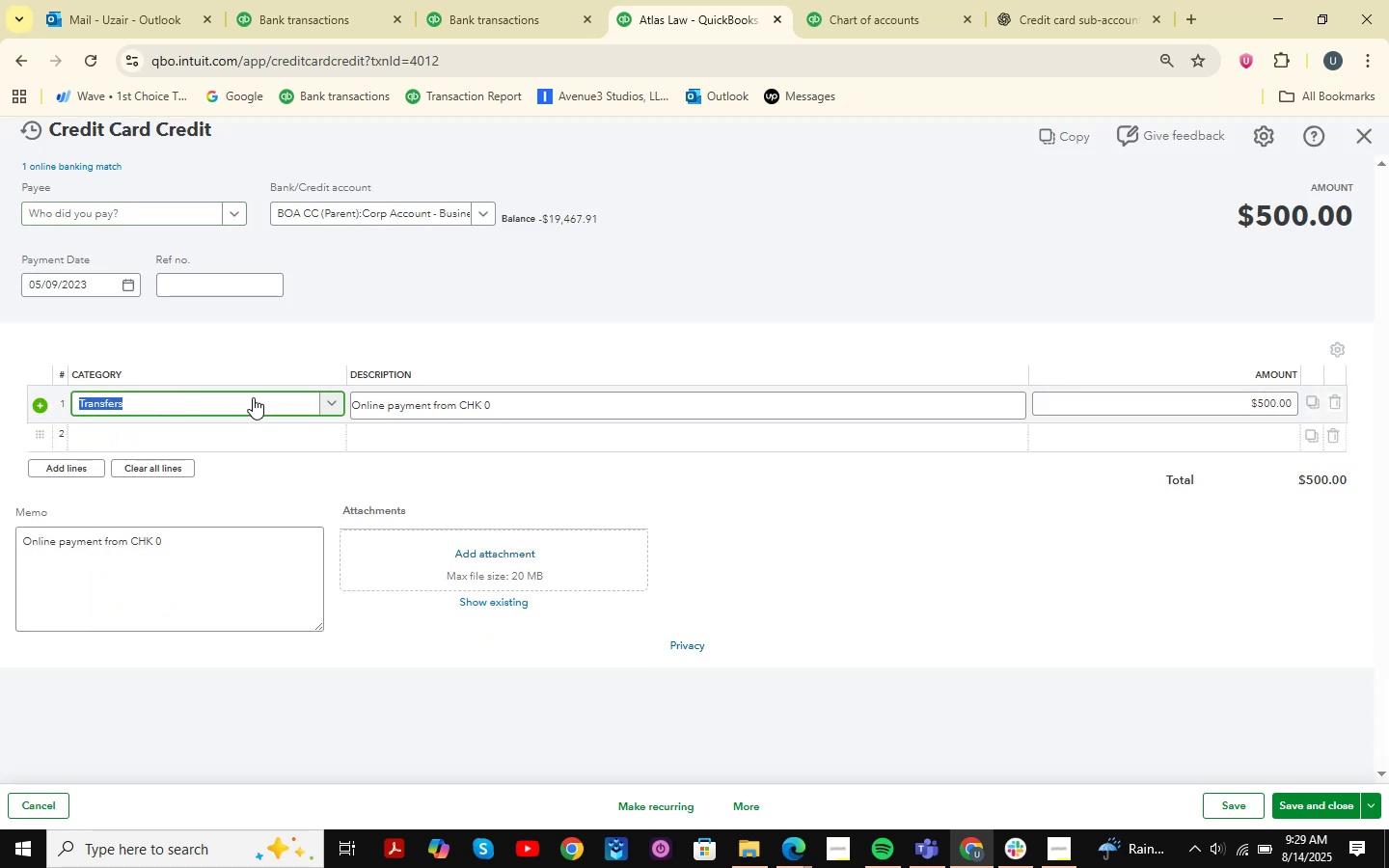 
type(AS)
 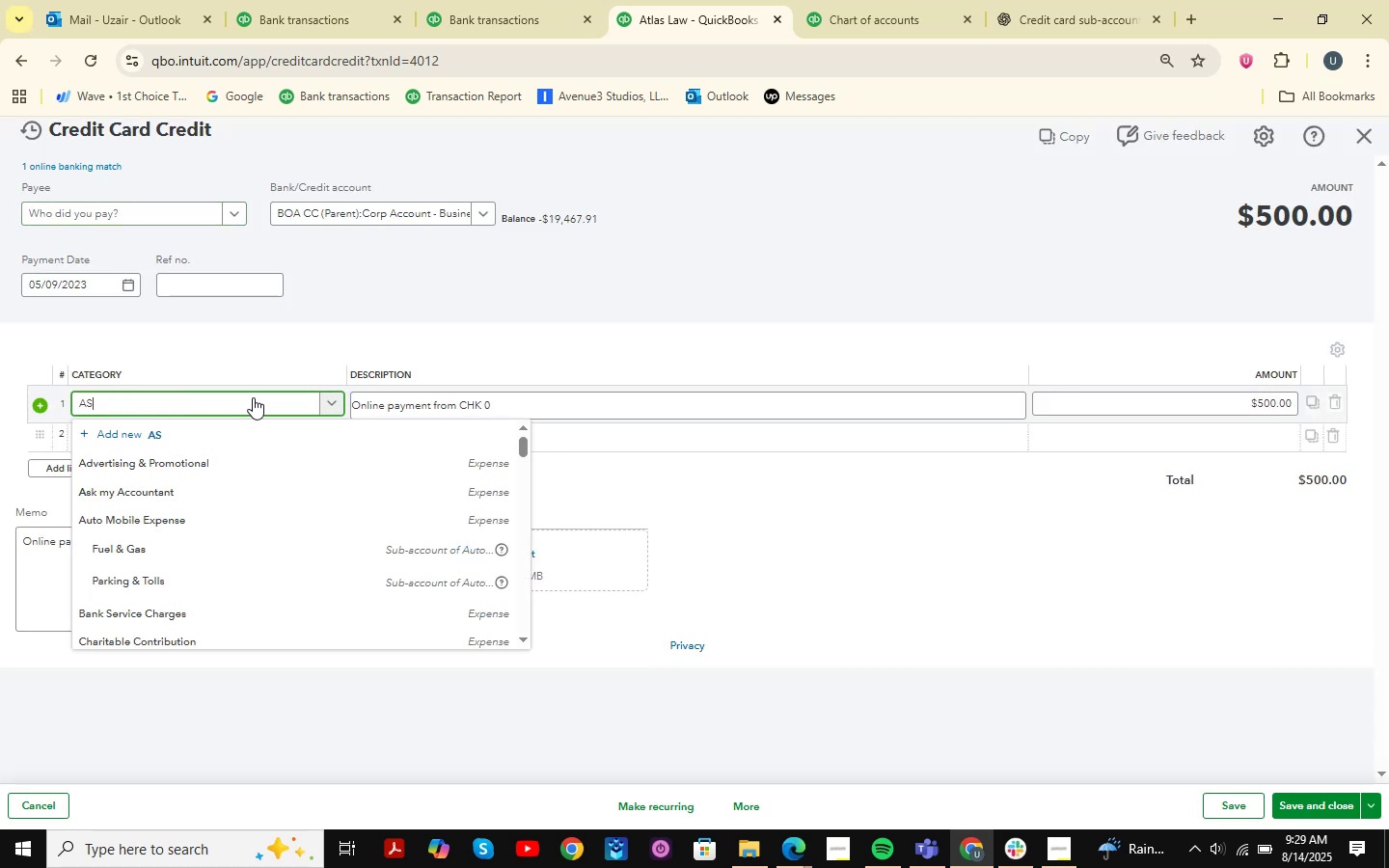 
key(ArrowDown)
 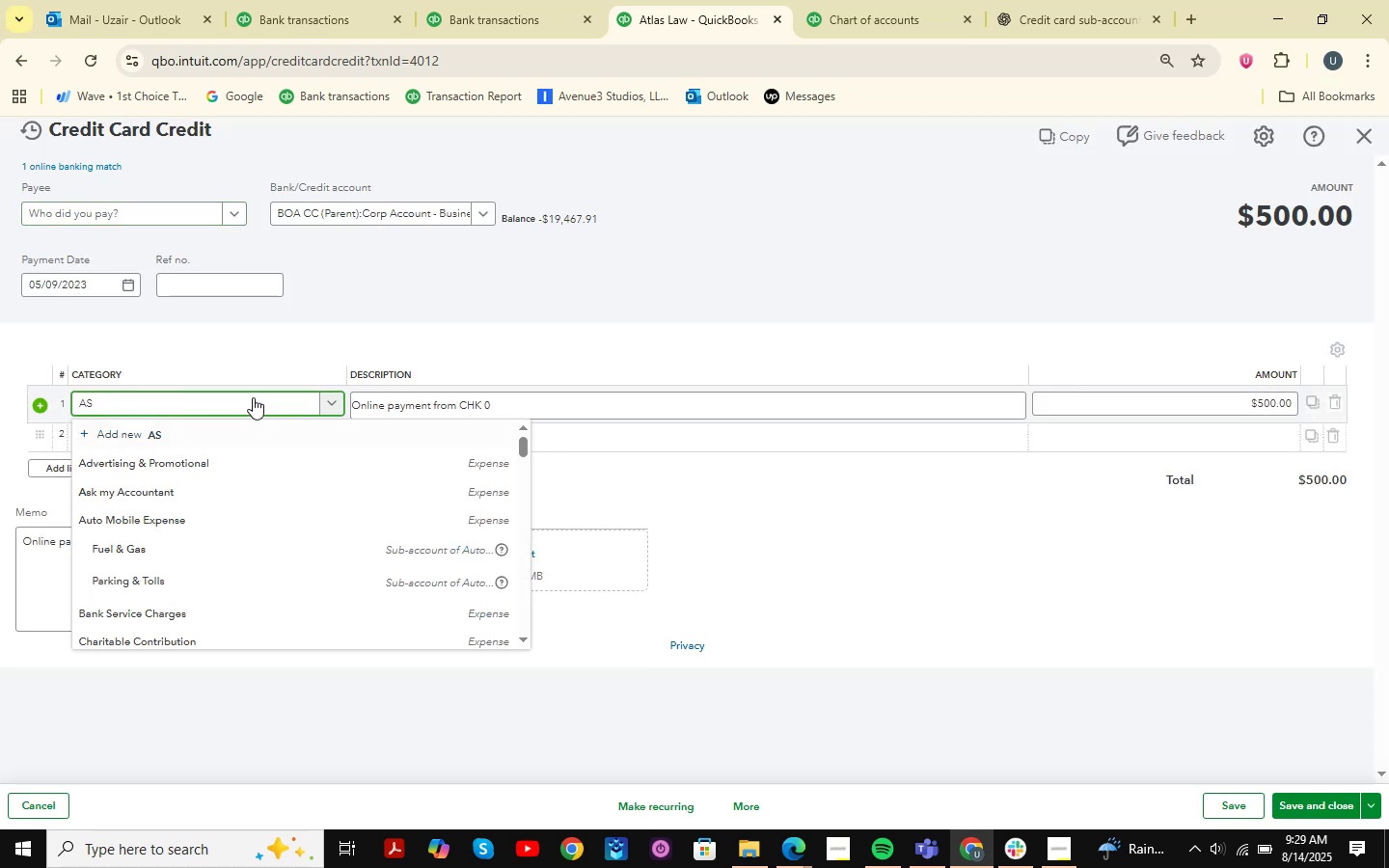 
key(ArrowDown)
 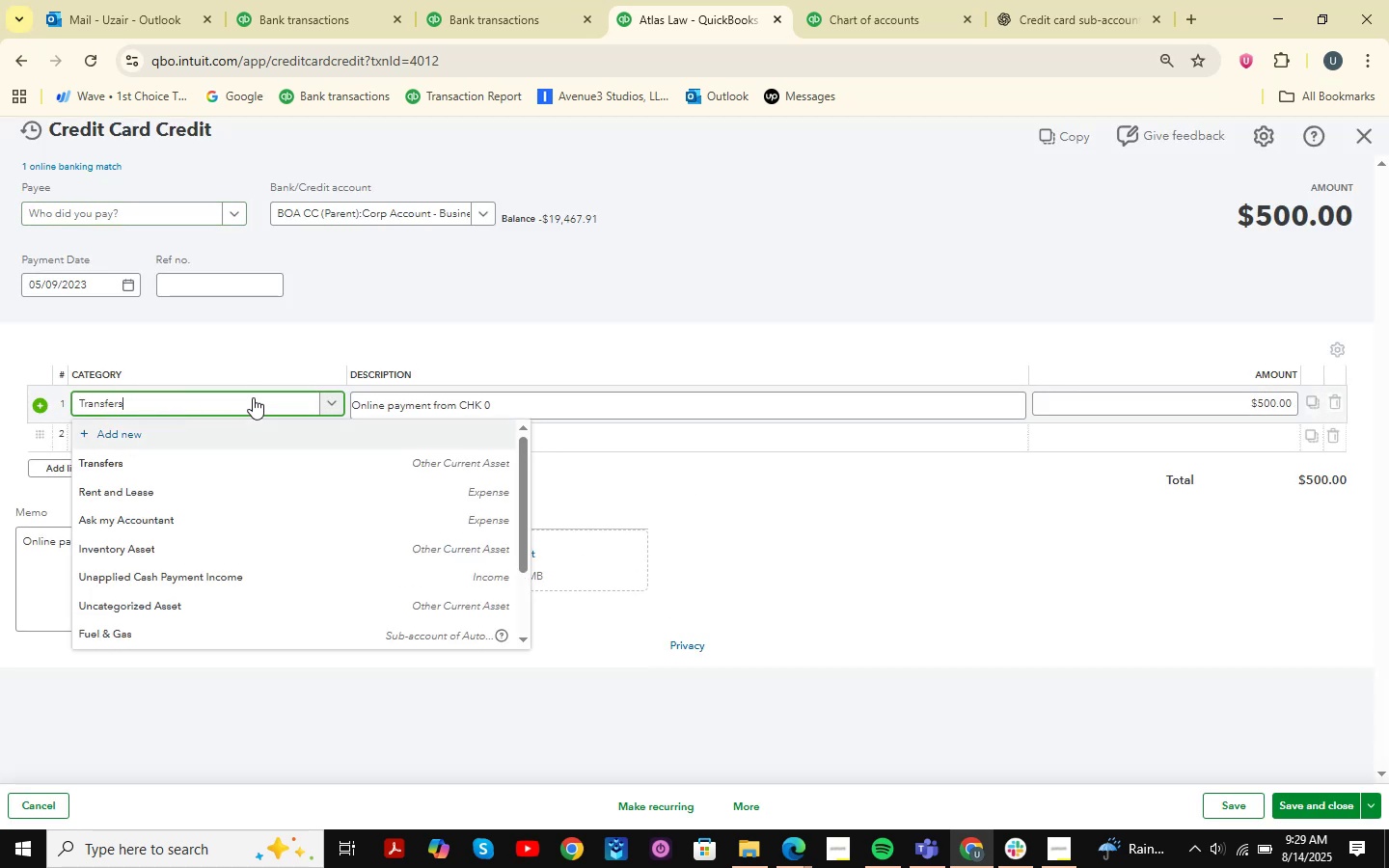 
key(ArrowDown)
 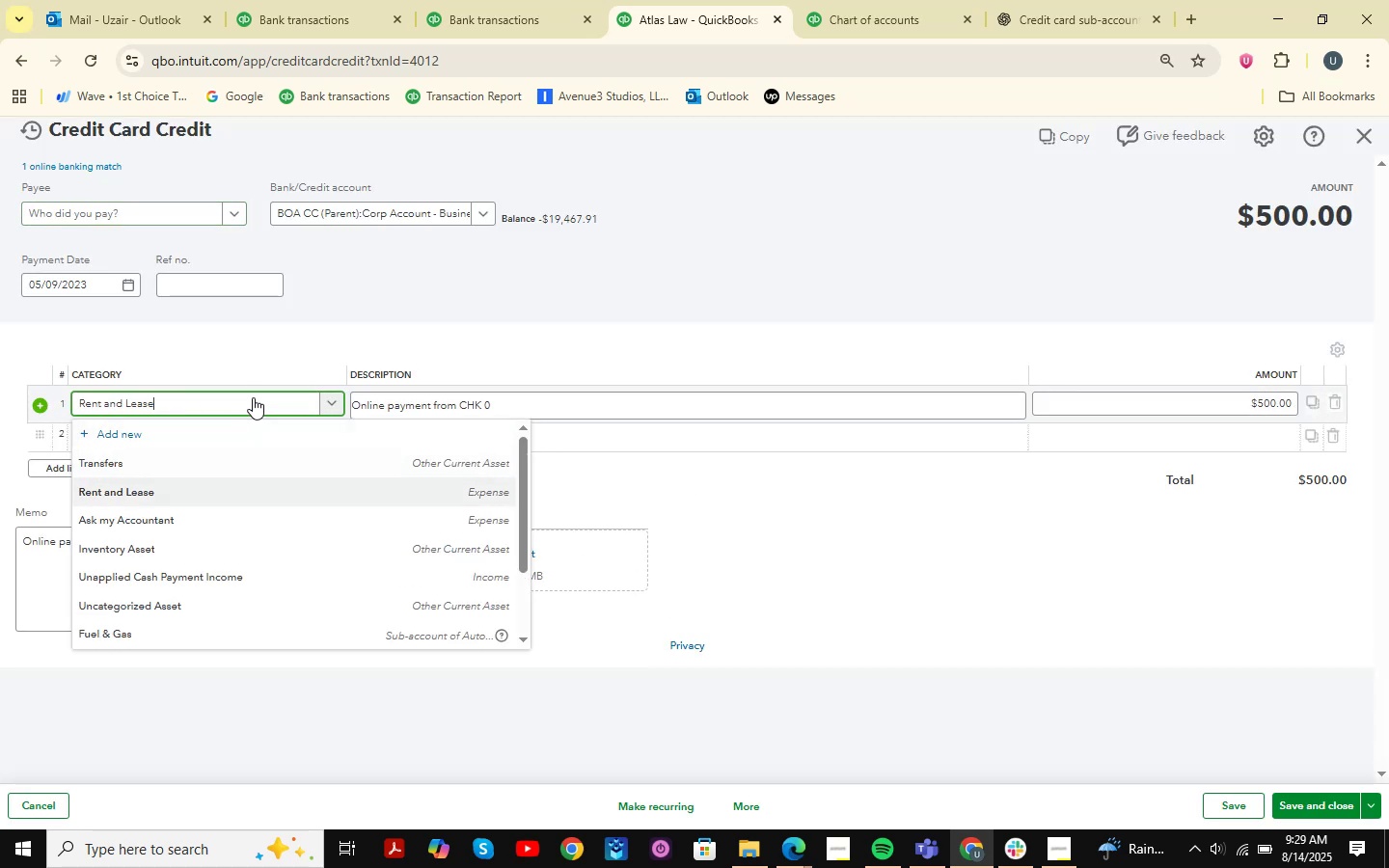 
key(ArrowDown)
 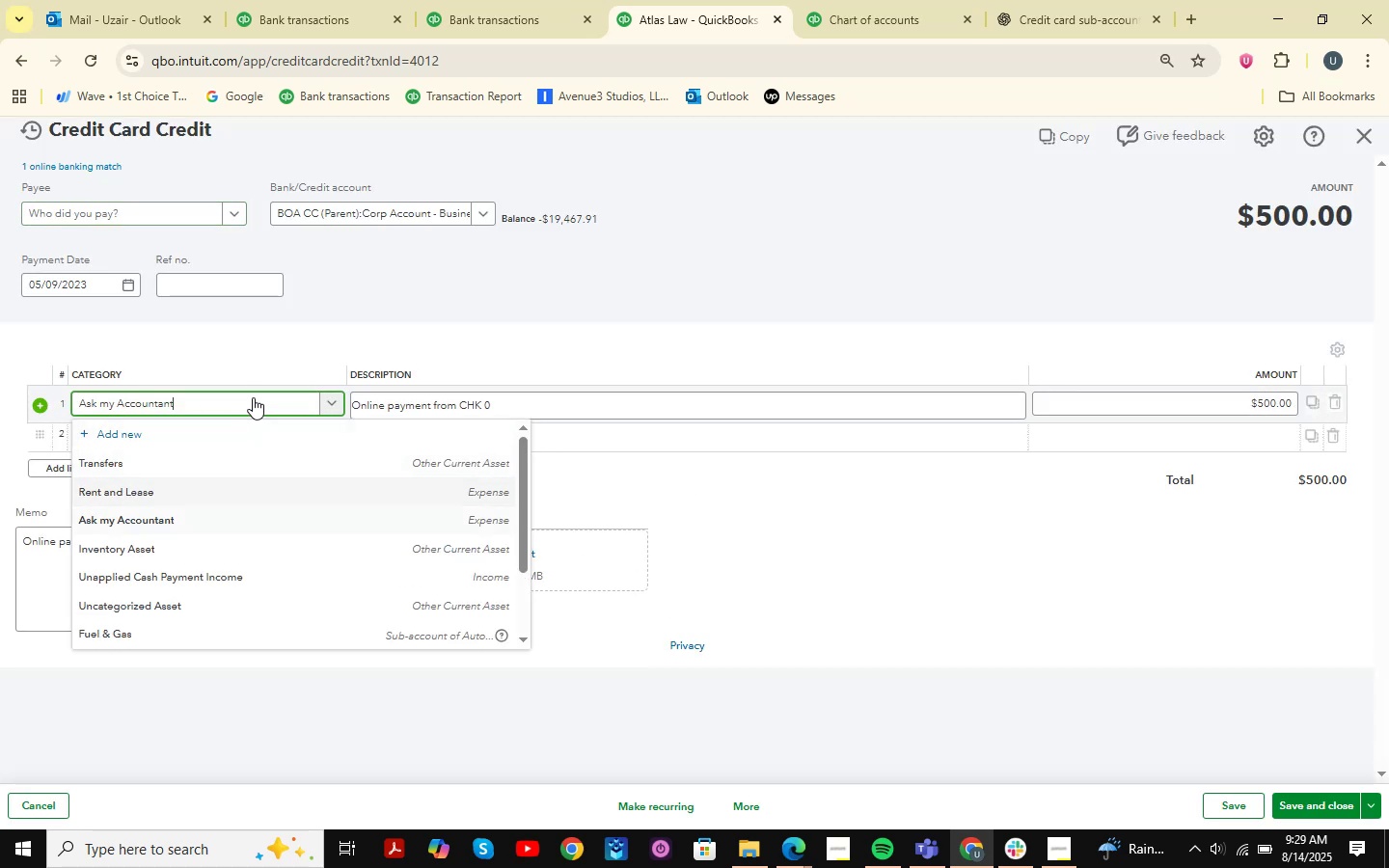 
key(ArrowDown)
 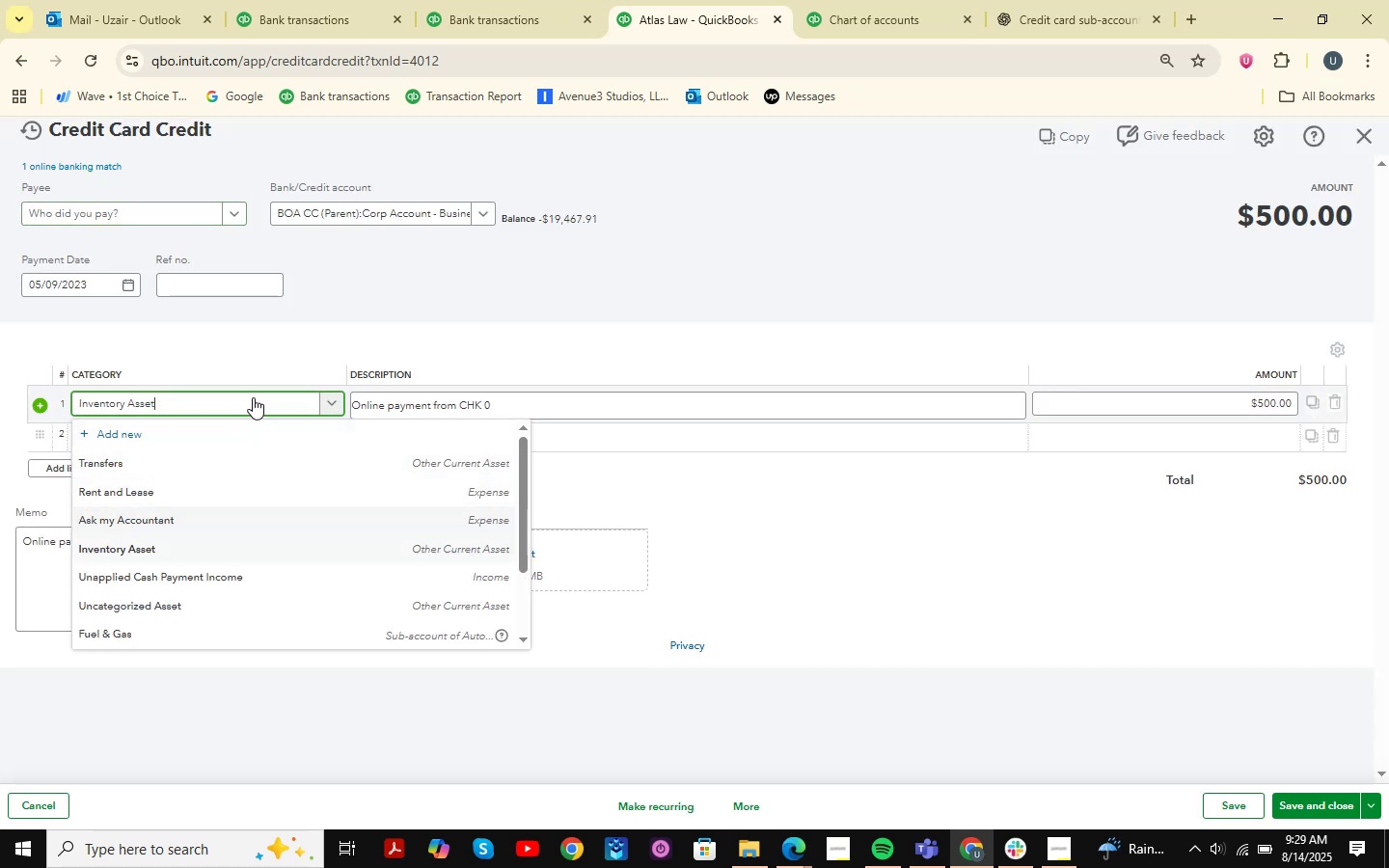 
key(ArrowDown)
 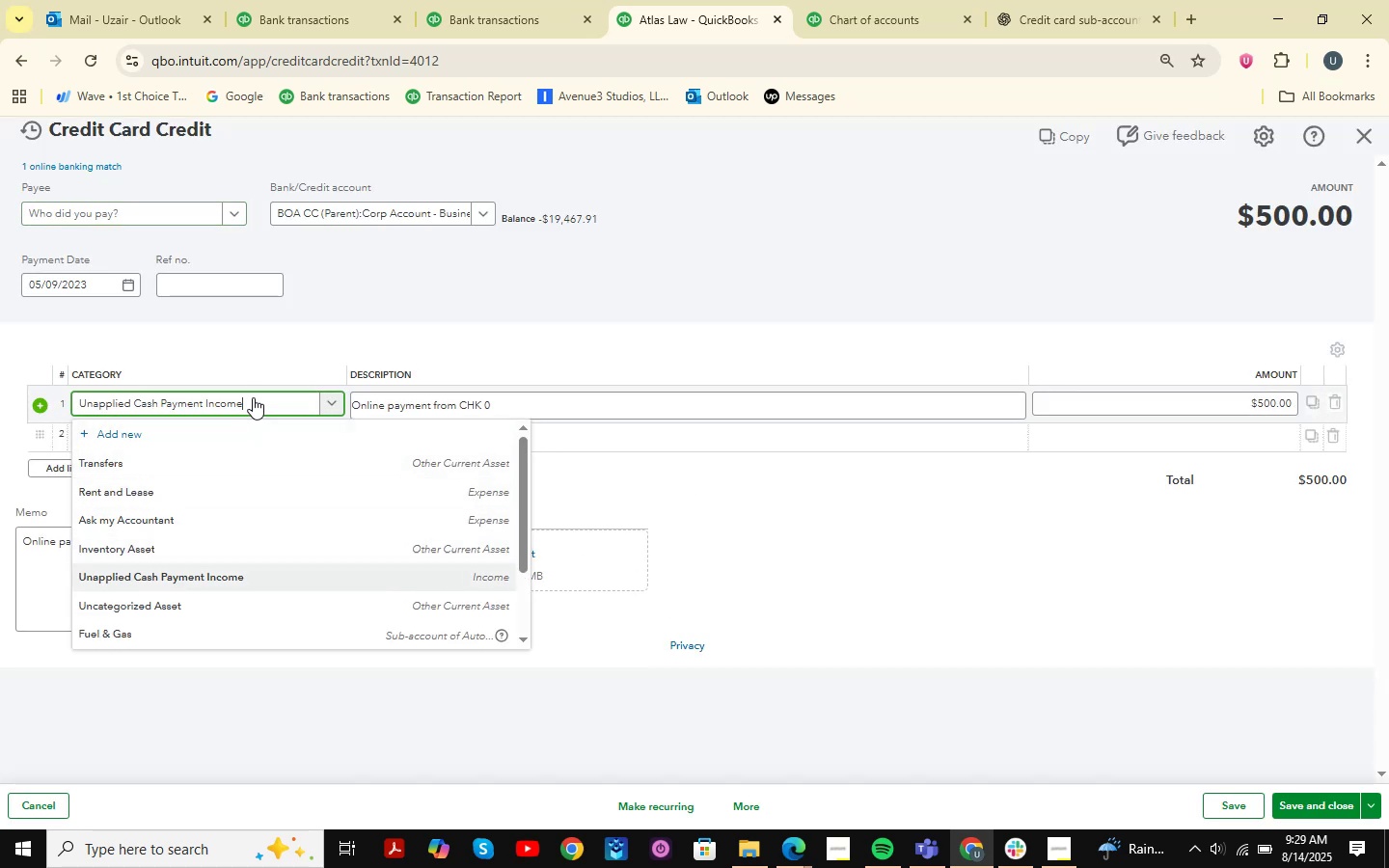 
key(ArrowUp)
 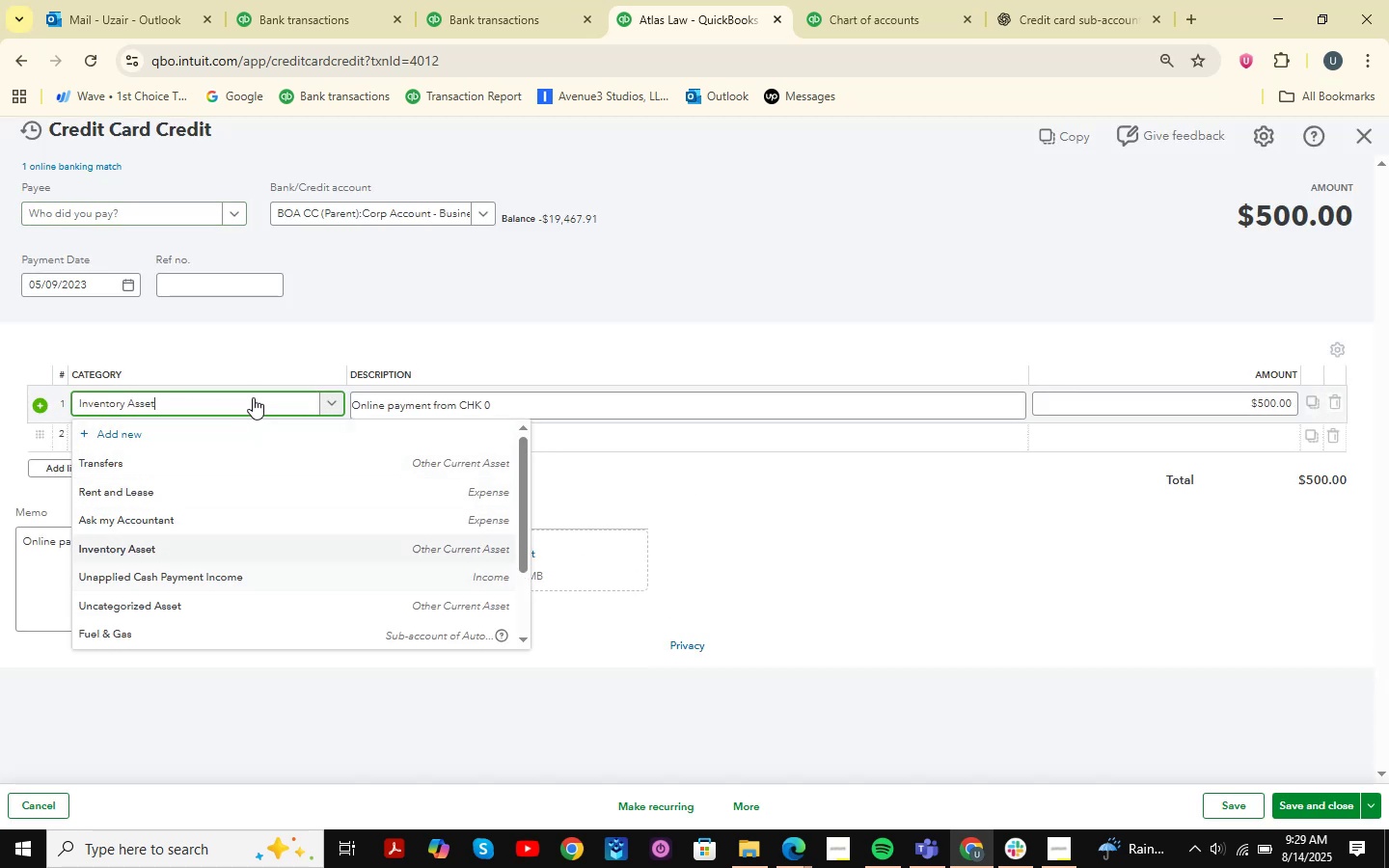 
key(ArrowUp)
 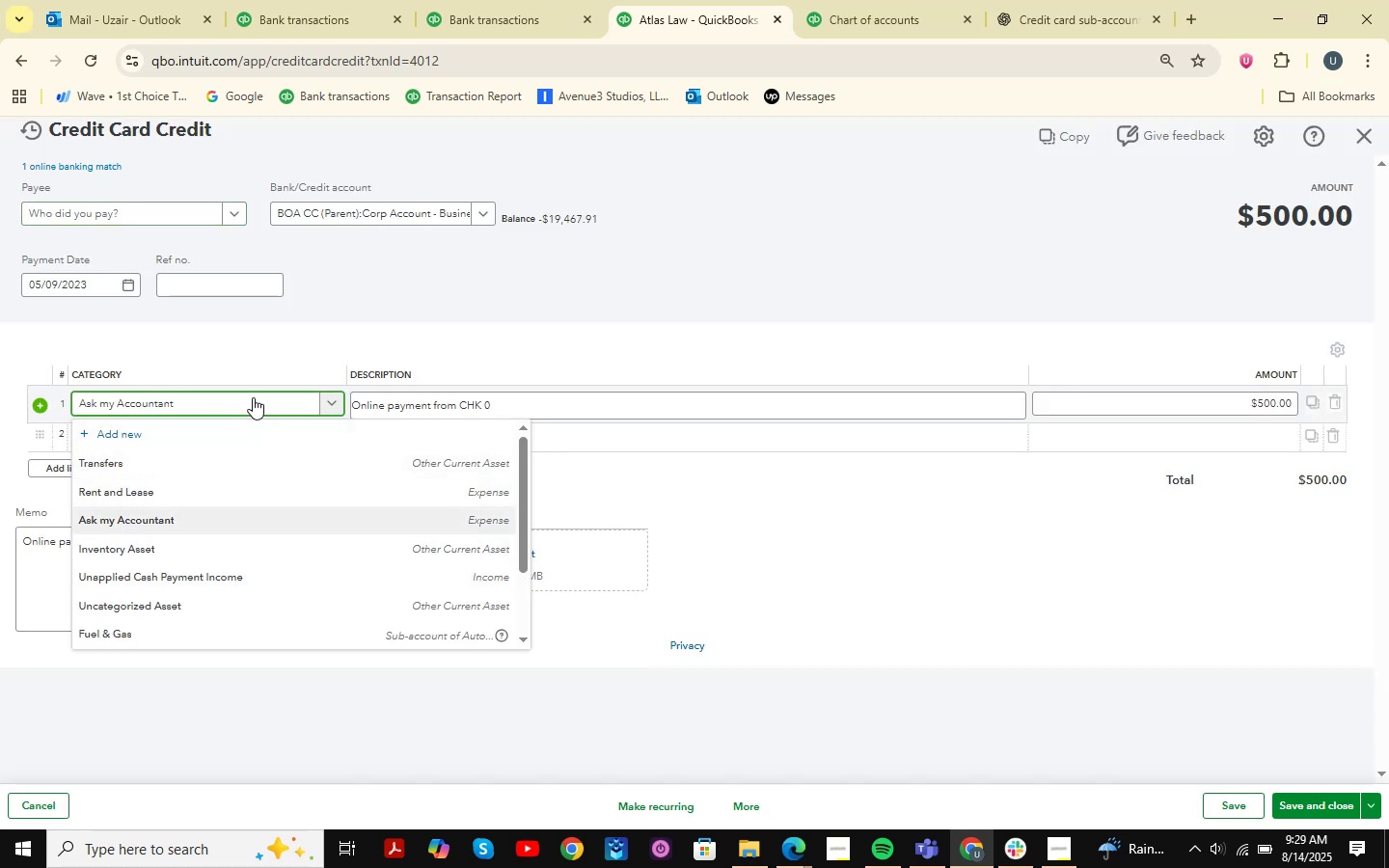 
key(Enter)
 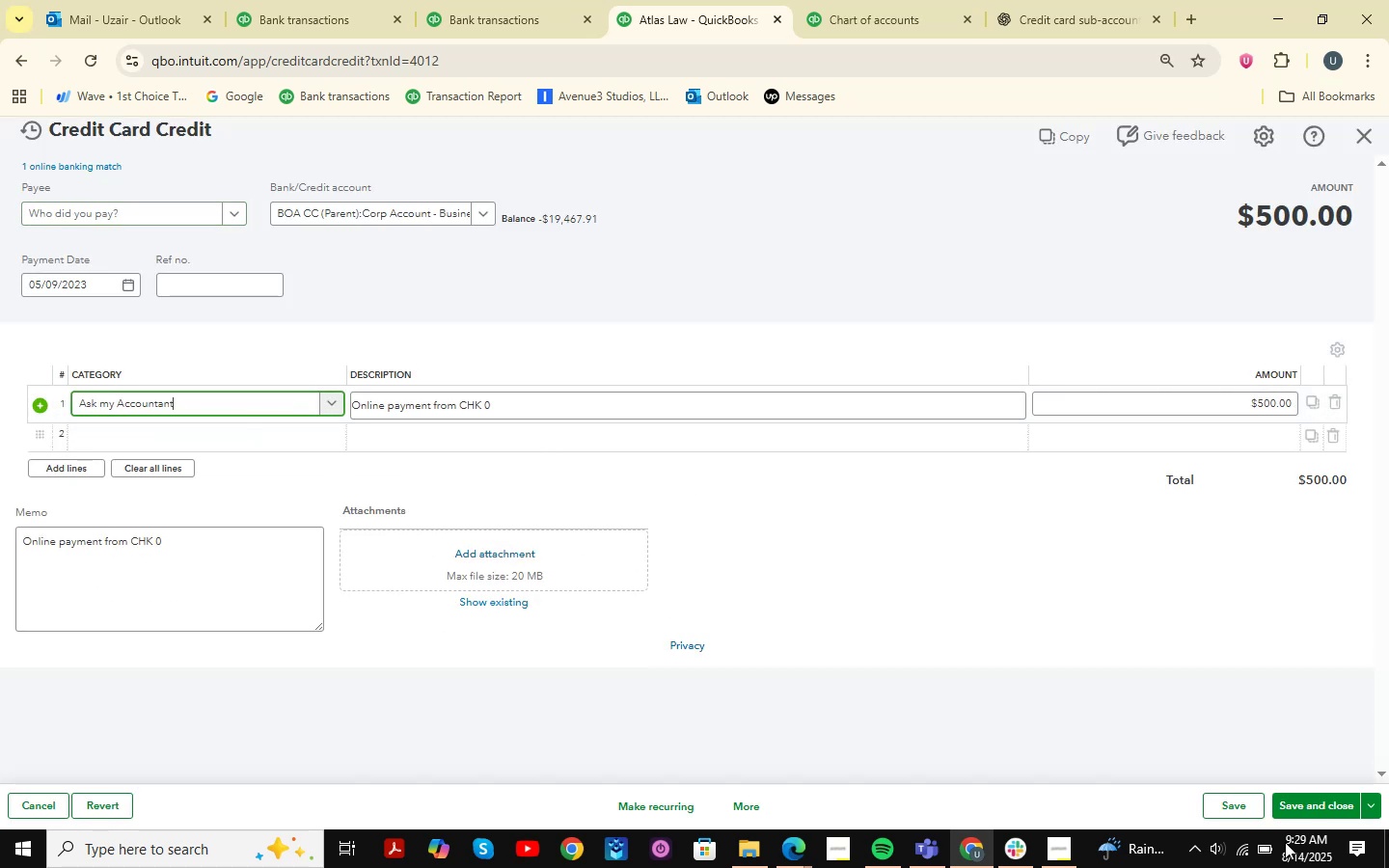 
left_click([1306, 811])
 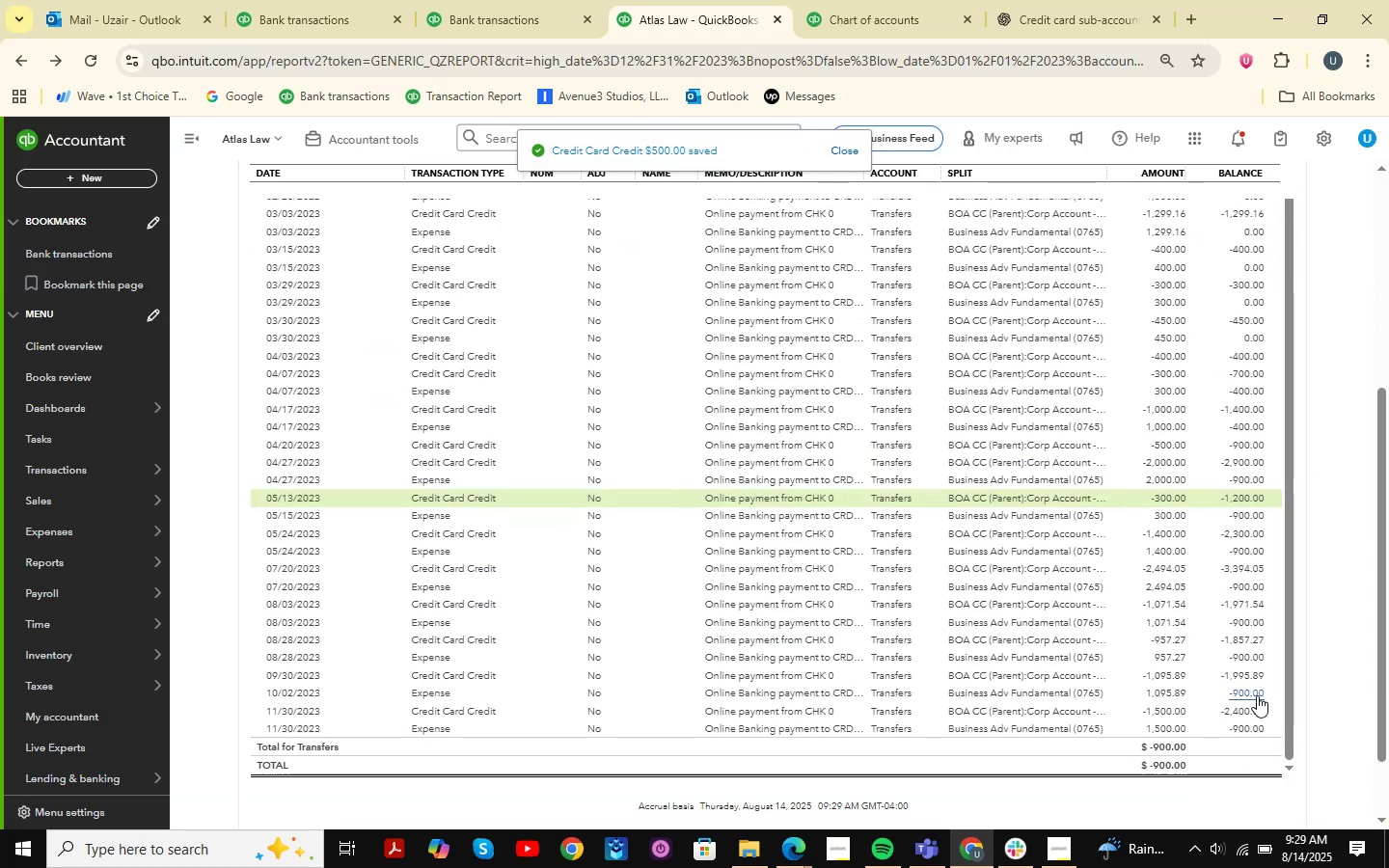 
wait(10.76)
 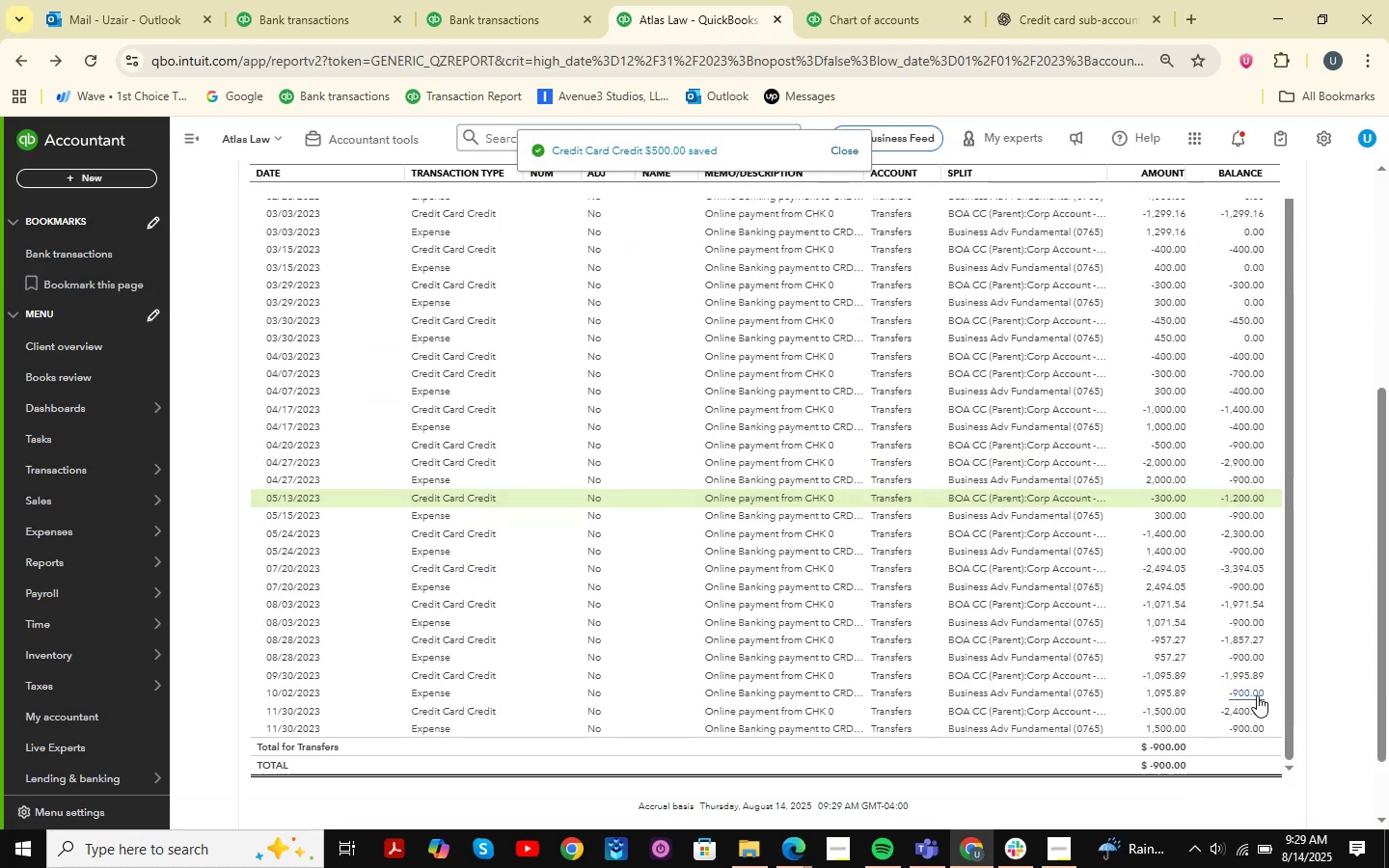 
scroll: coordinate [1107, 667], scroll_direction: down, amount: 1.0
 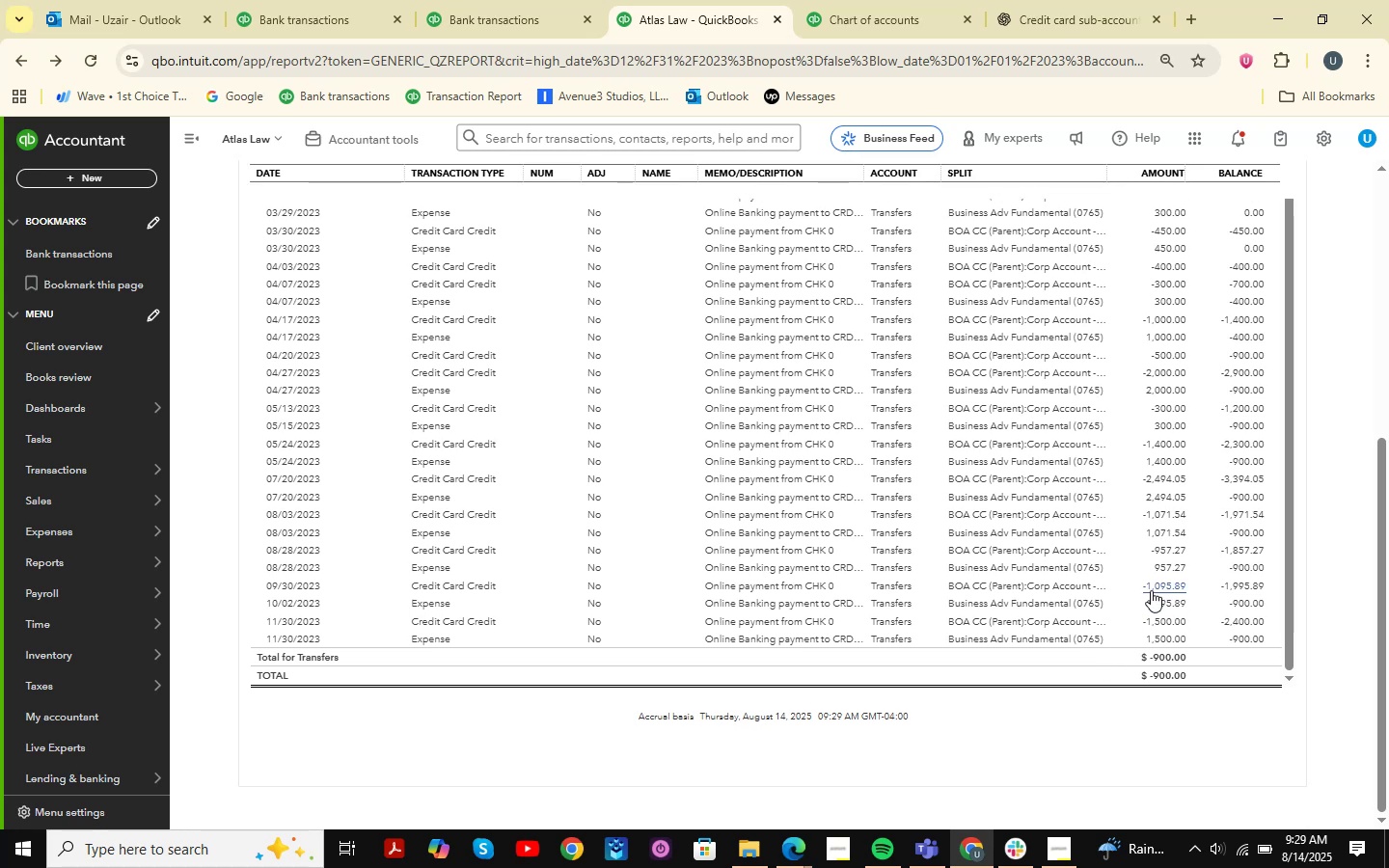 
wait(7.34)
 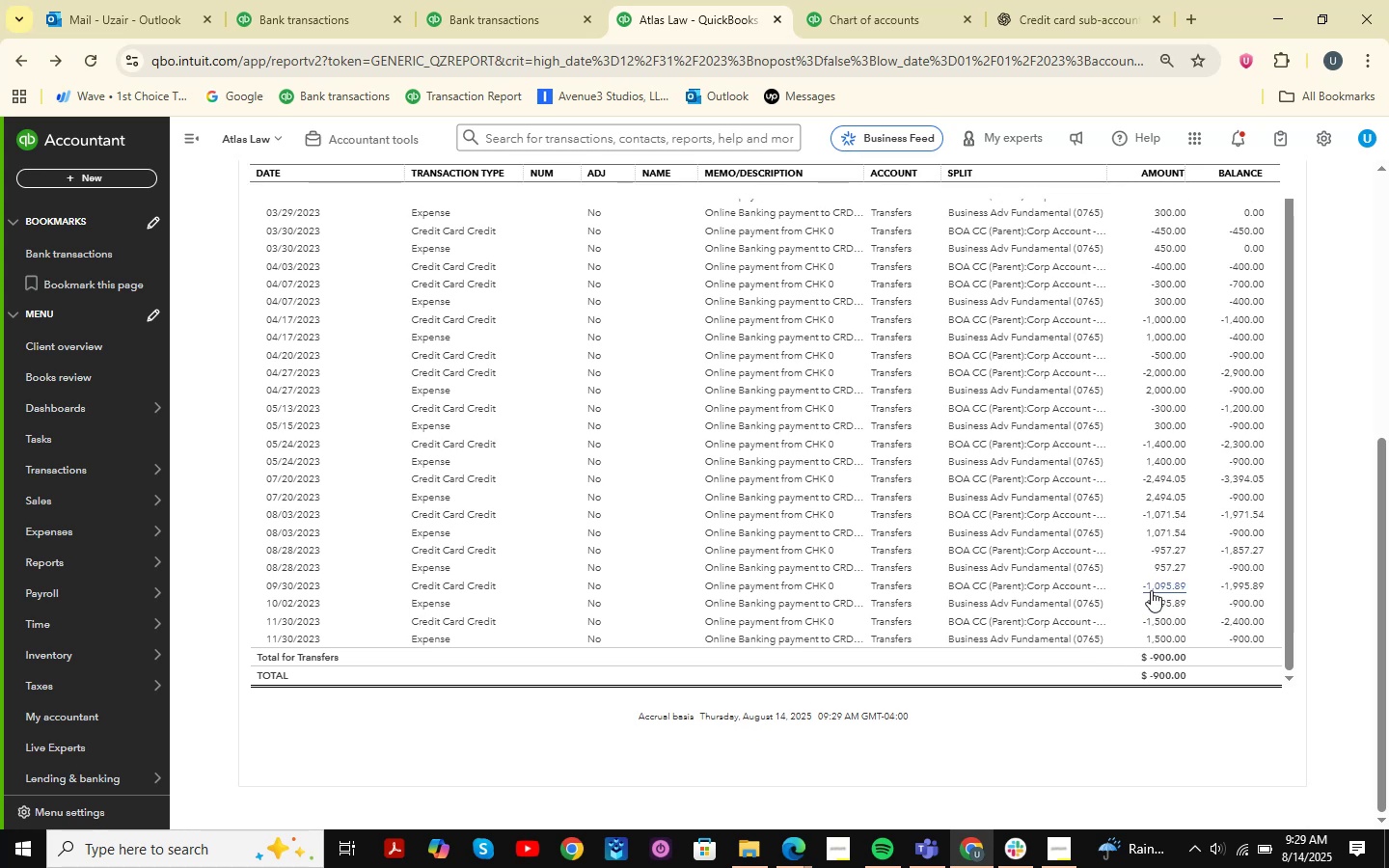 
scroll: coordinate [1123, 513], scroll_direction: up, amount: 4.0
 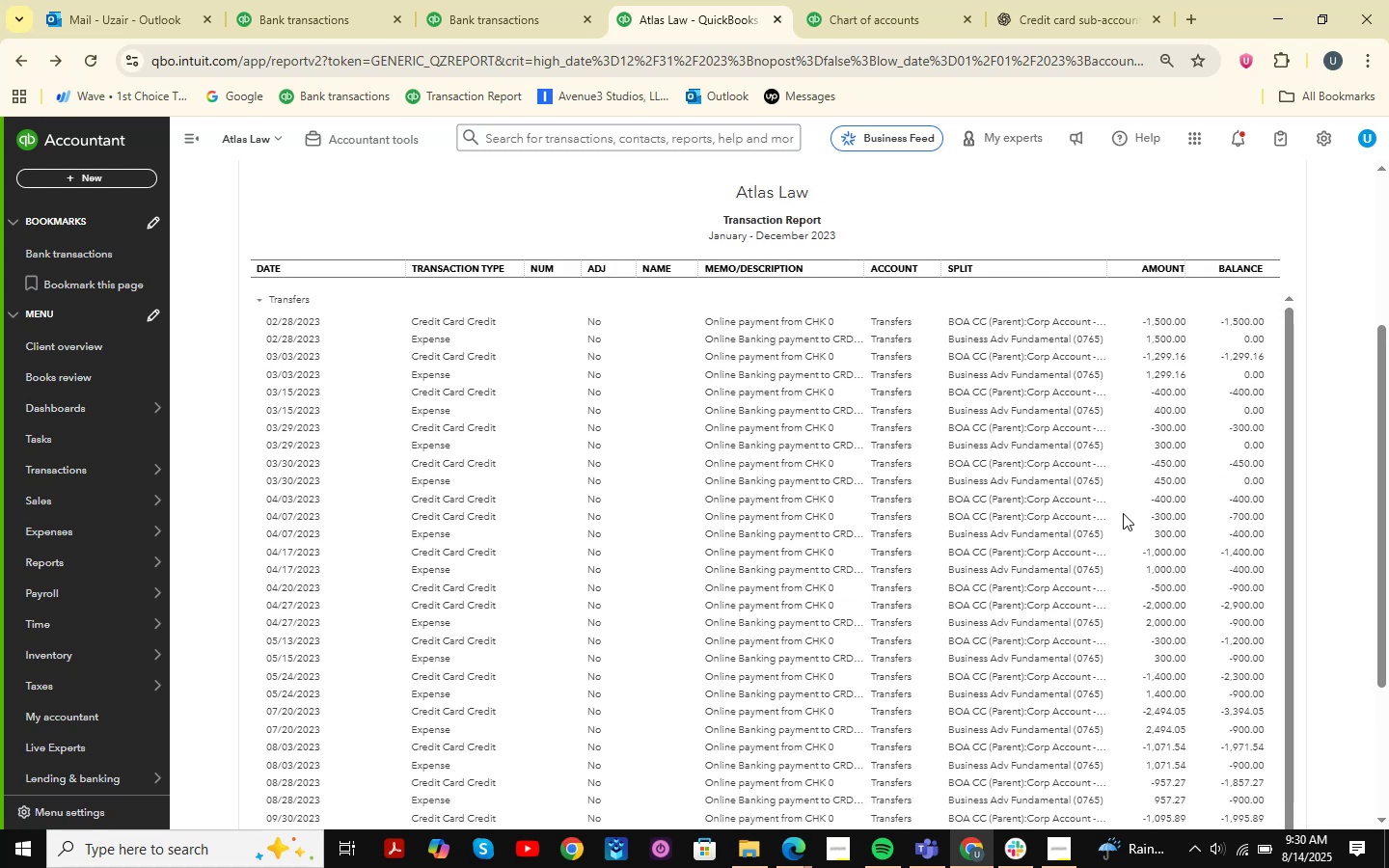 
scroll: coordinate [1123, 513], scroll_direction: down, amount: 4.0
 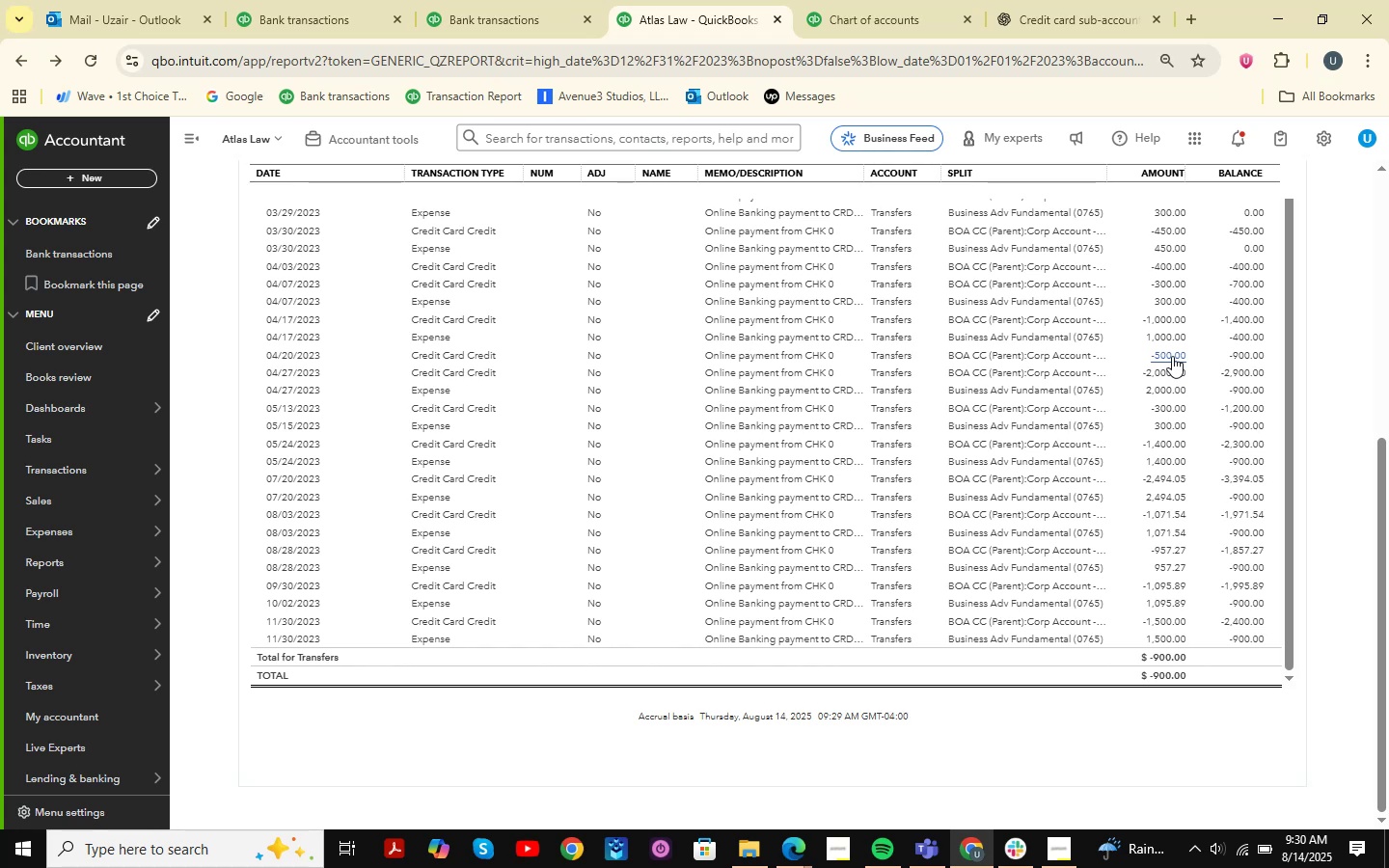 
wait(30.63)
 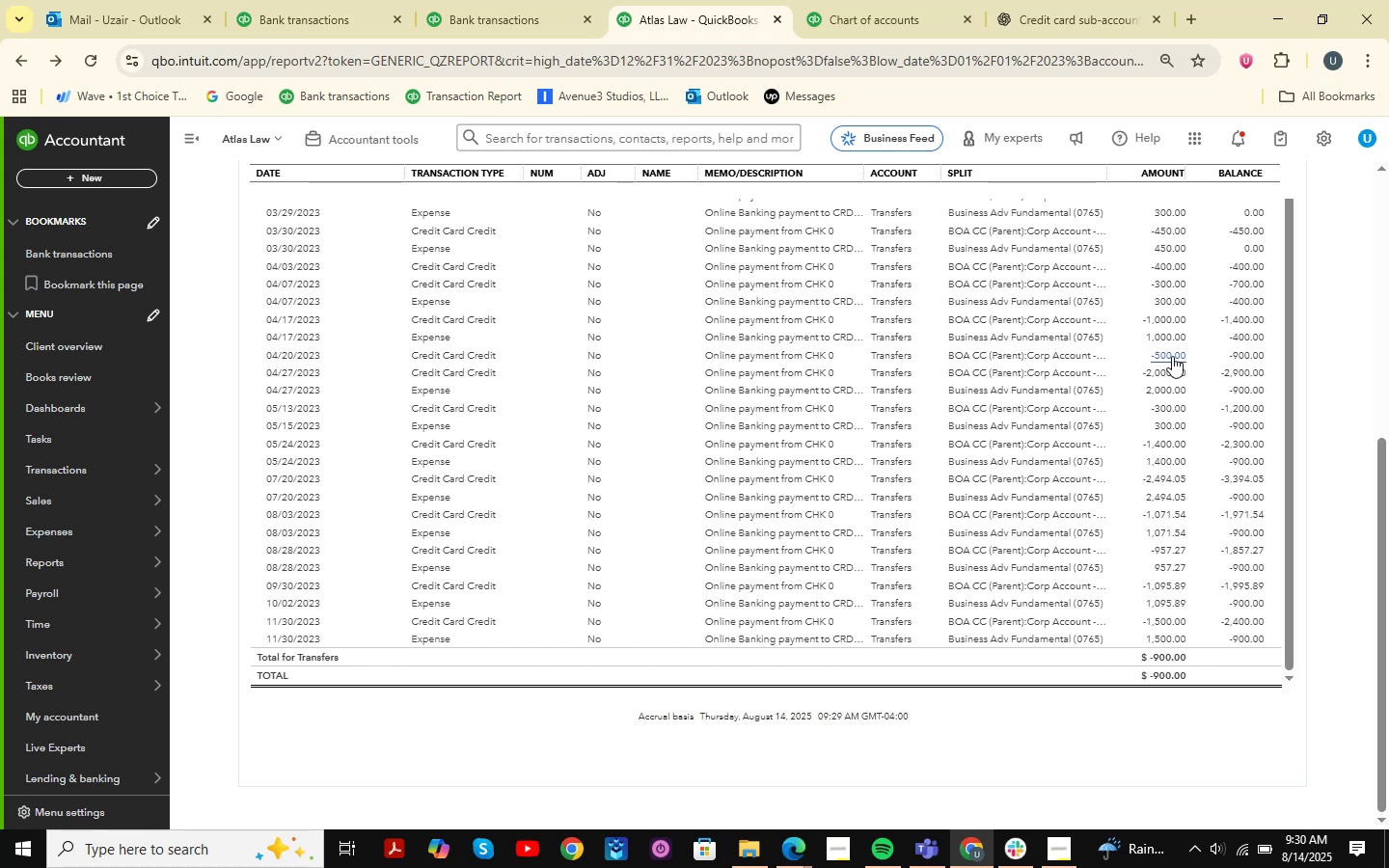 
left_click([1179, 352])
 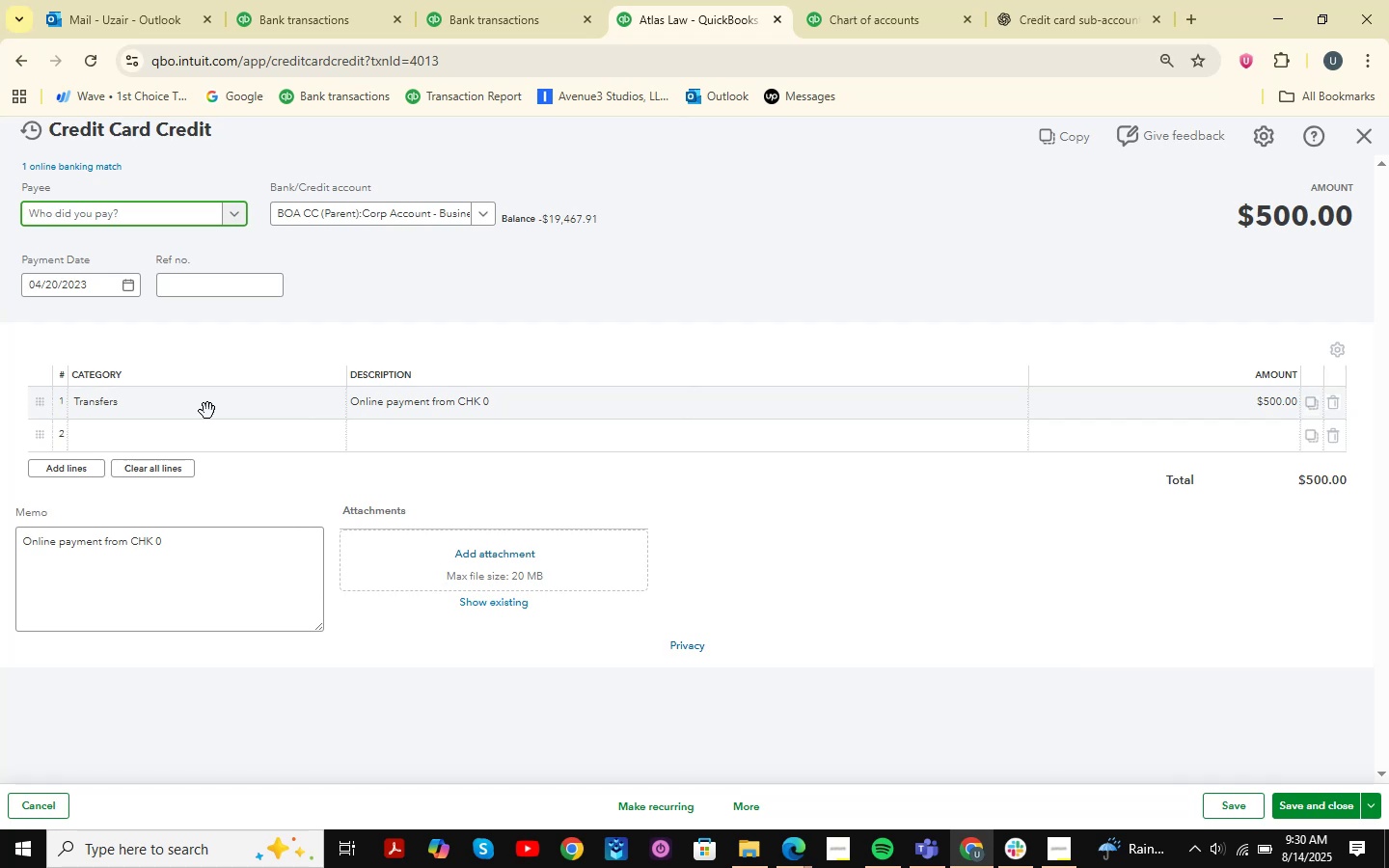 
wait(14.77)
 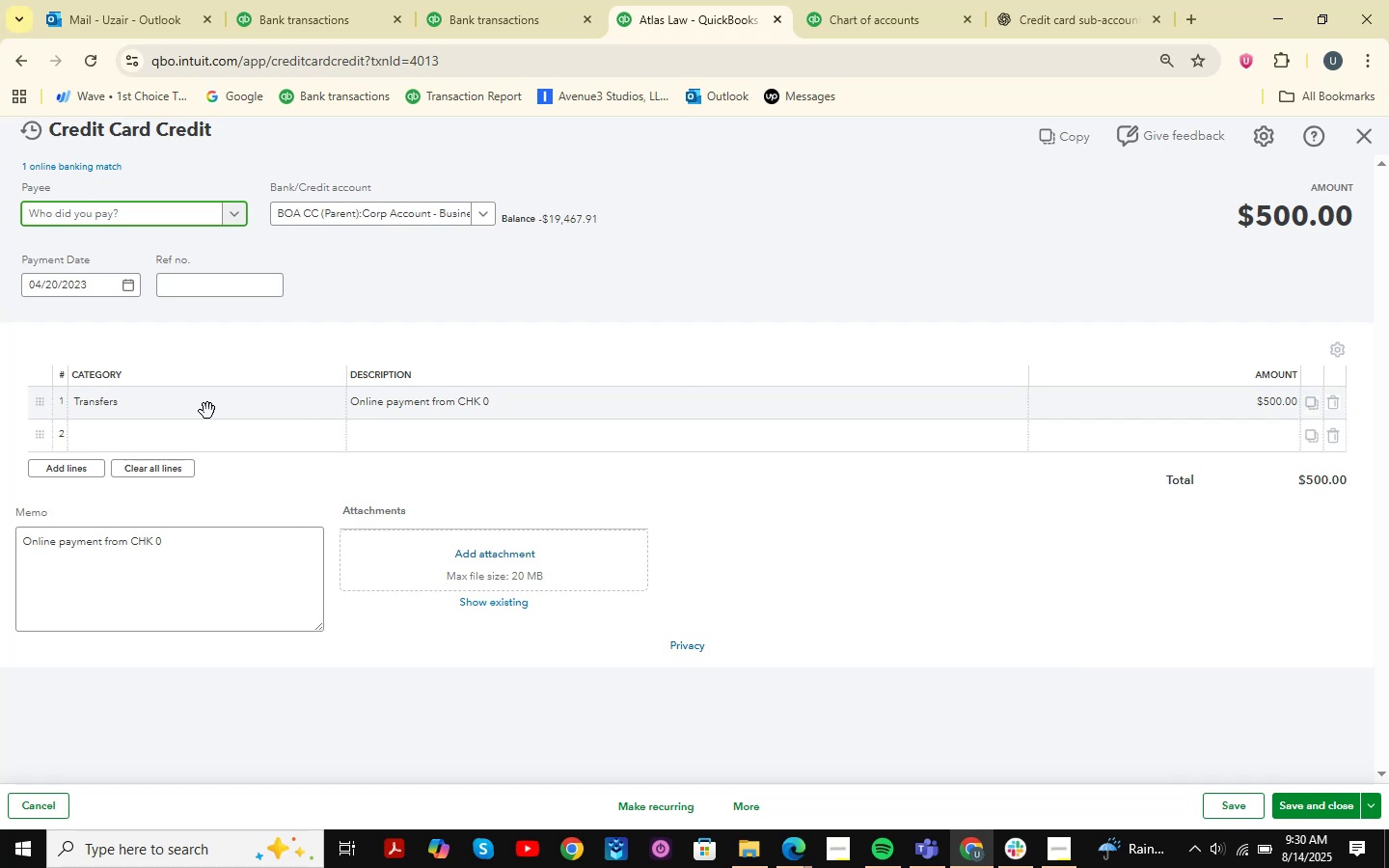 
left_click([207, 411])
 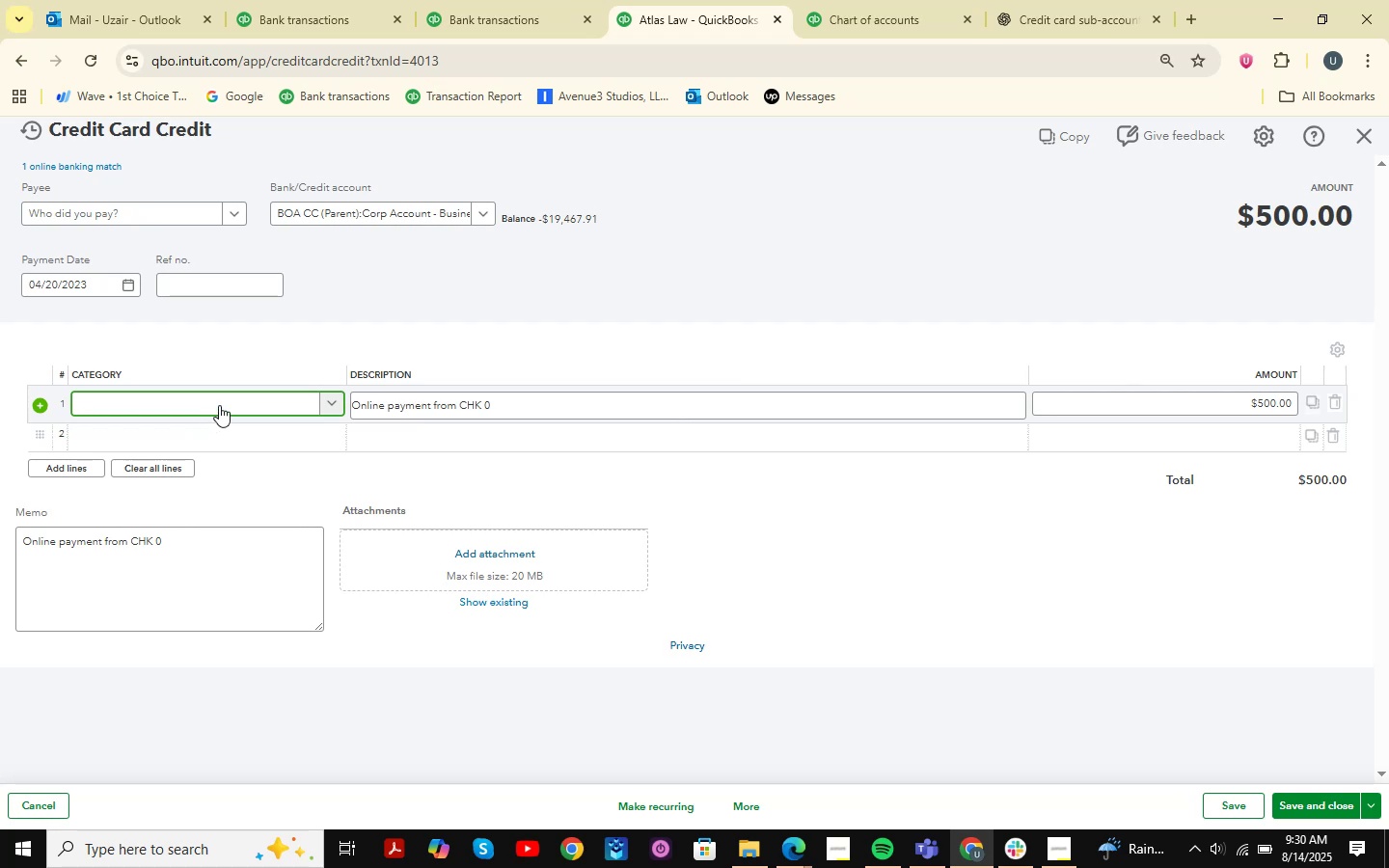 
left_click([226, 401])
 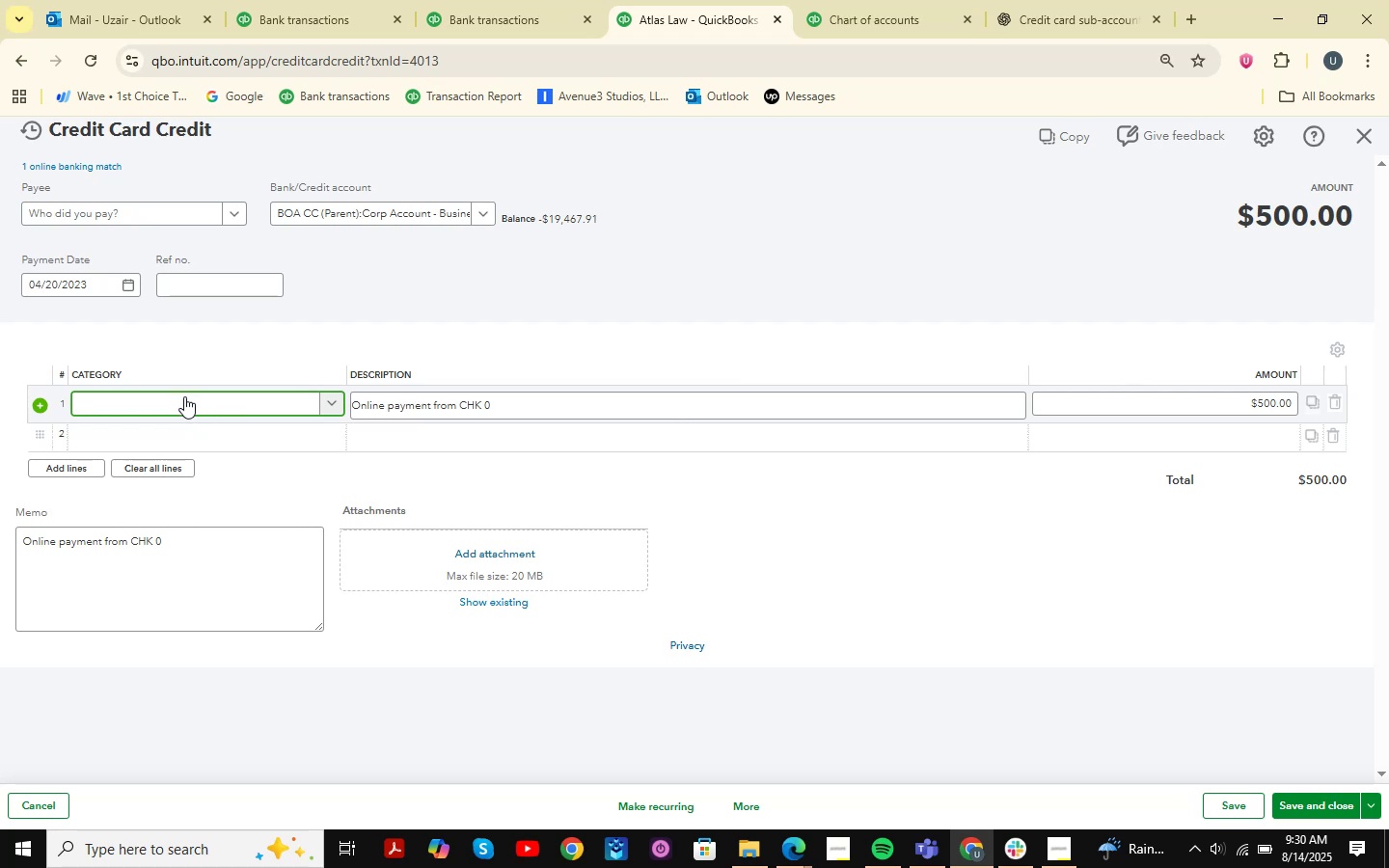 
left_click([190, 399])
 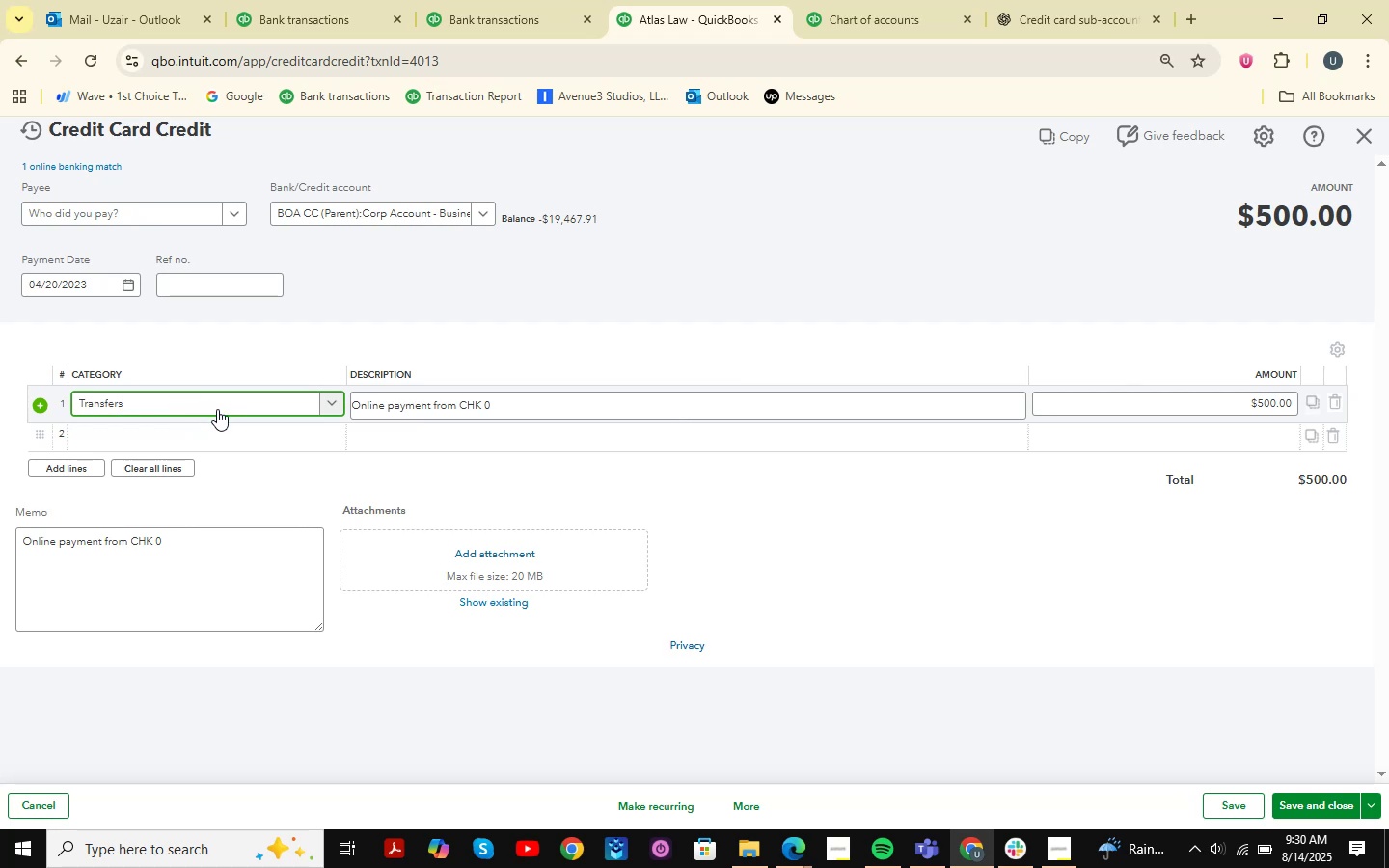 
left_click([217, 405])
 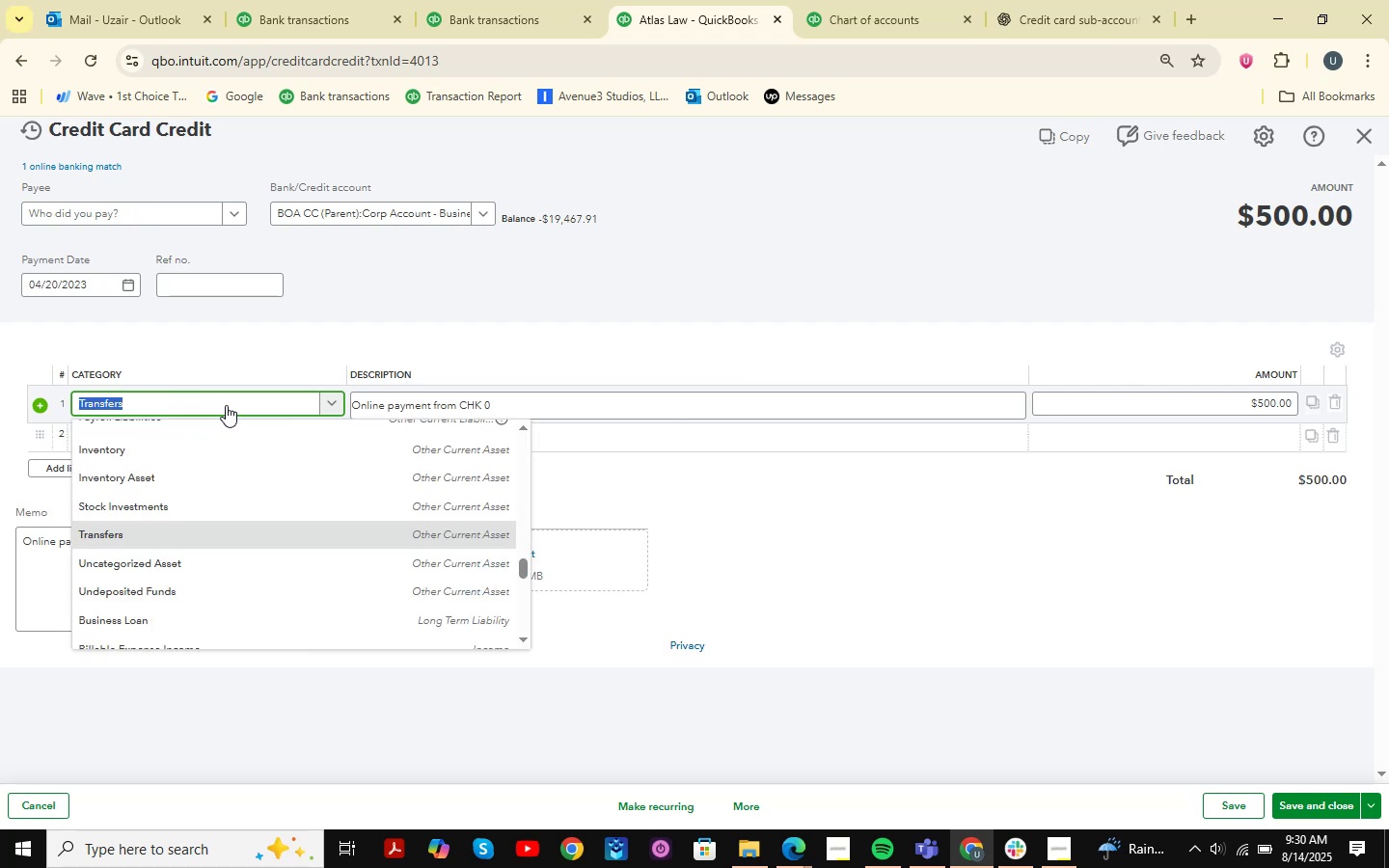 
type(AS)
 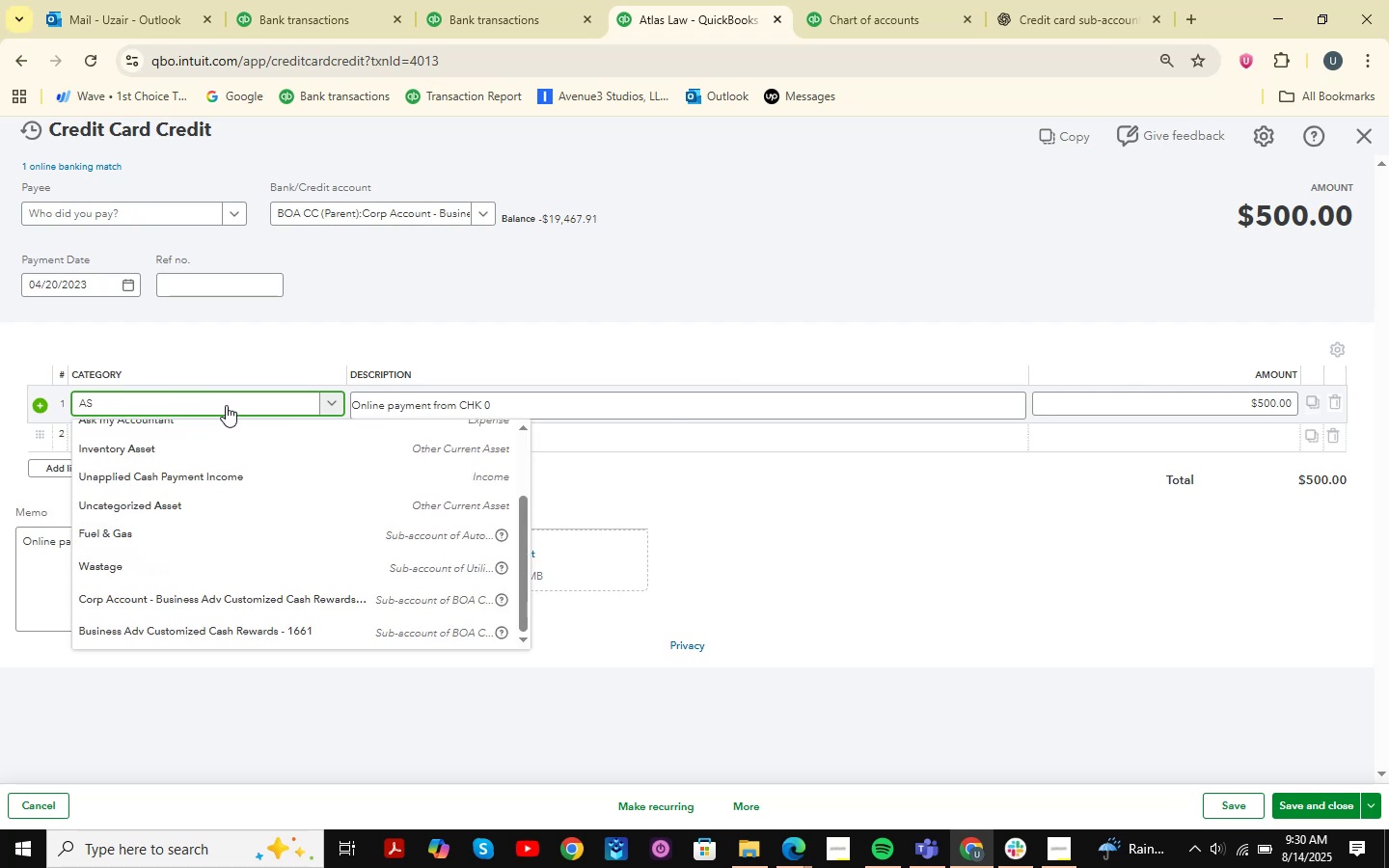 
key(ArrowDown)
 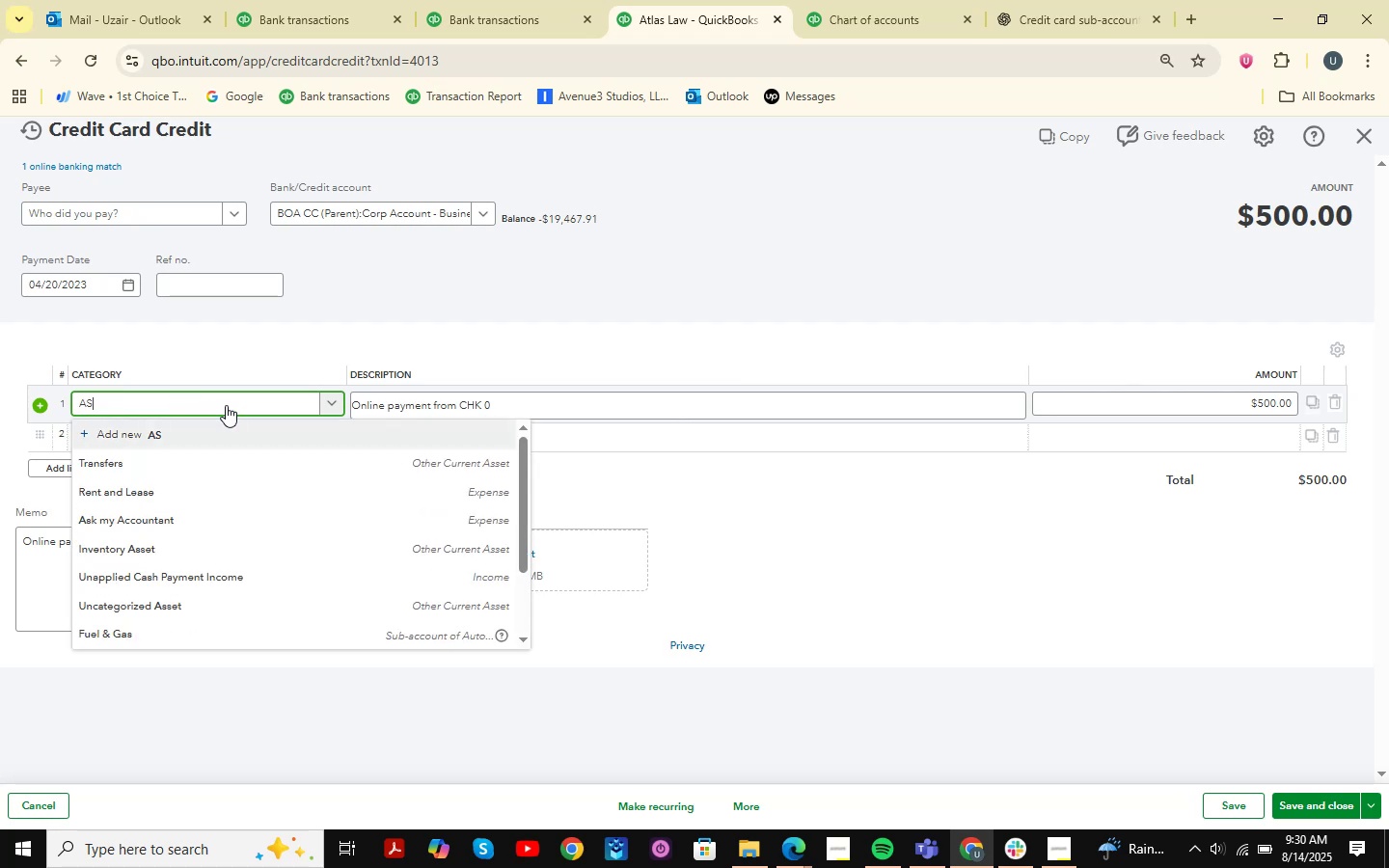 
key(ArrowDown)
 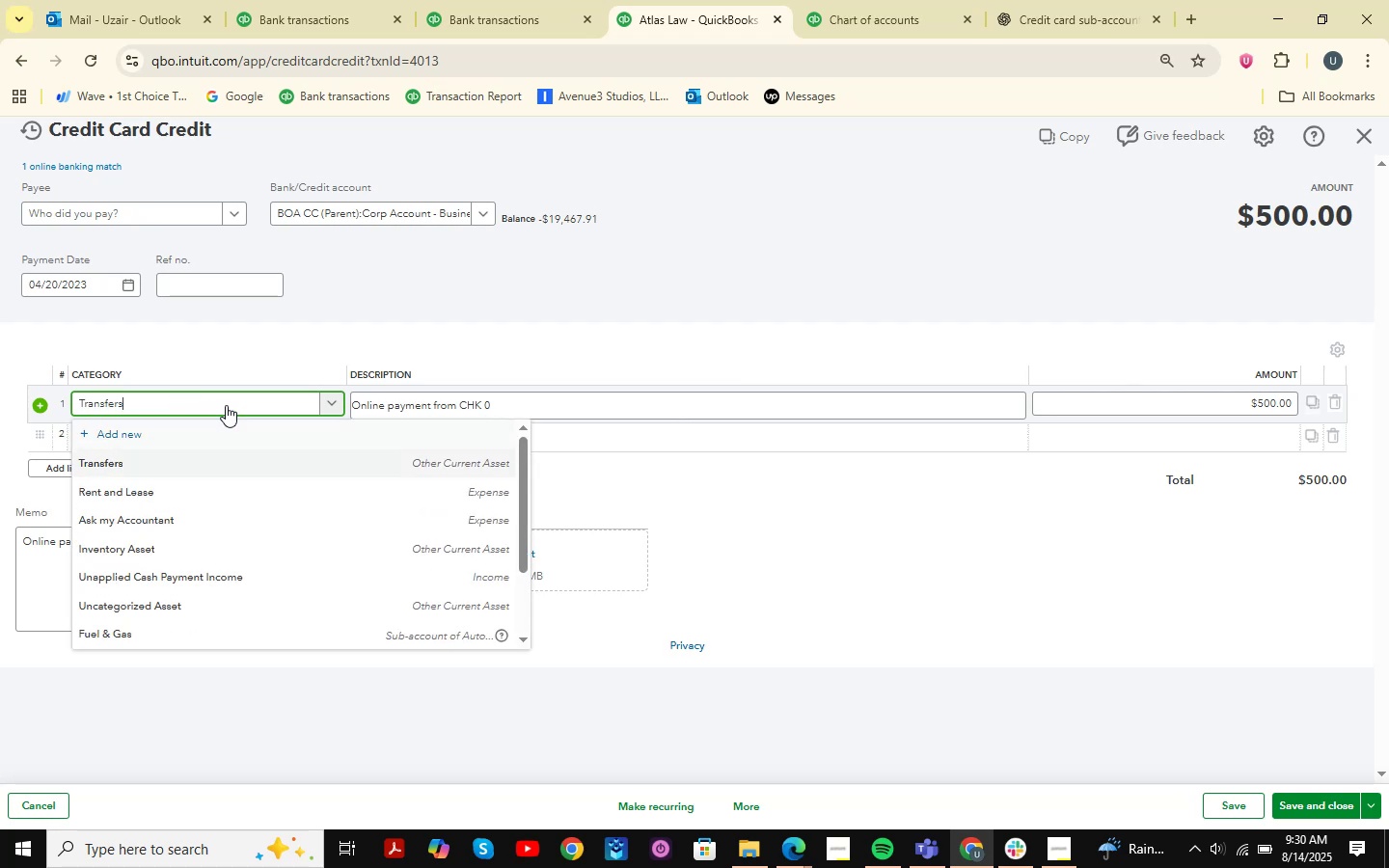 
key(ArrowDown)
 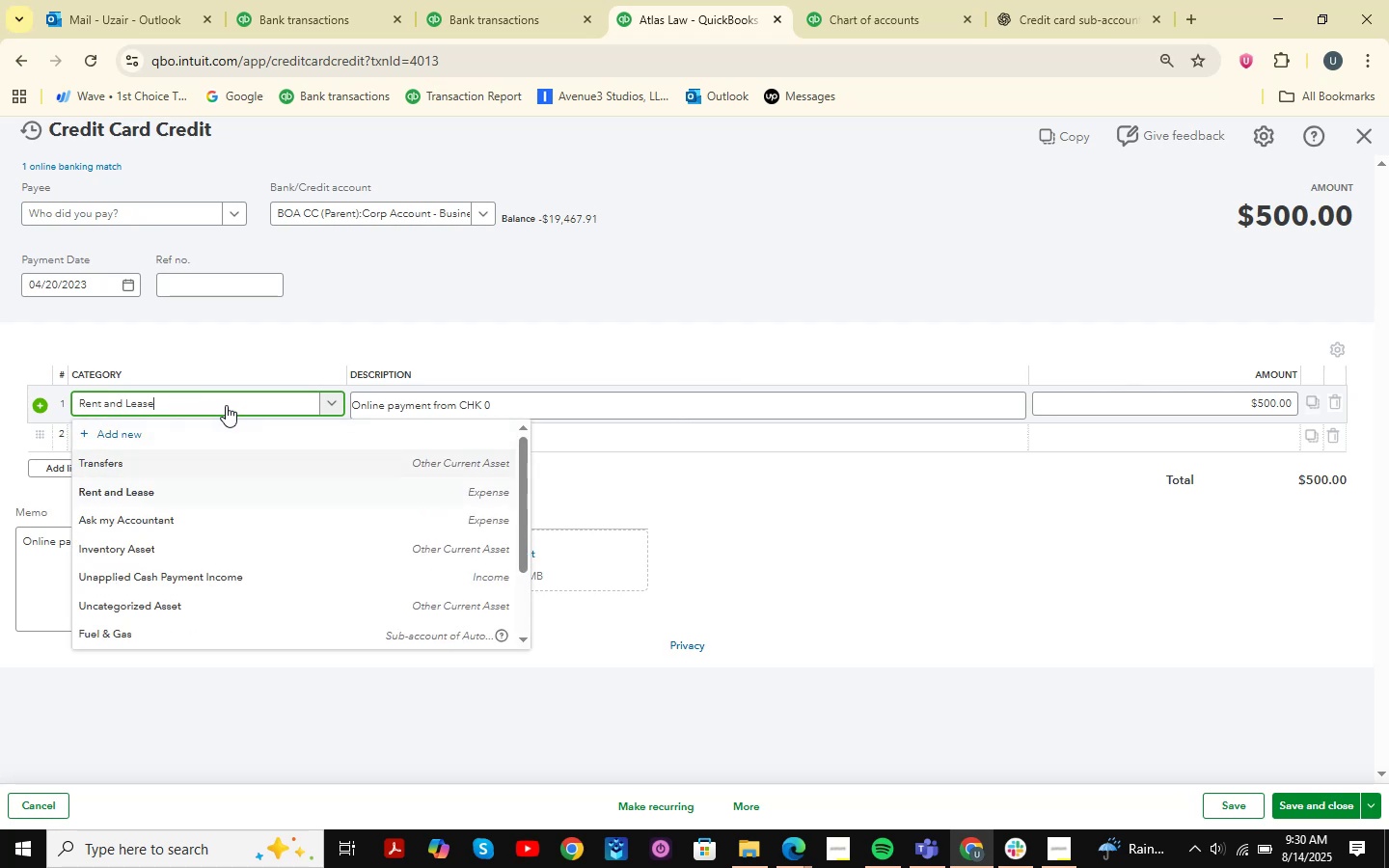 
key(ArrowDown)
 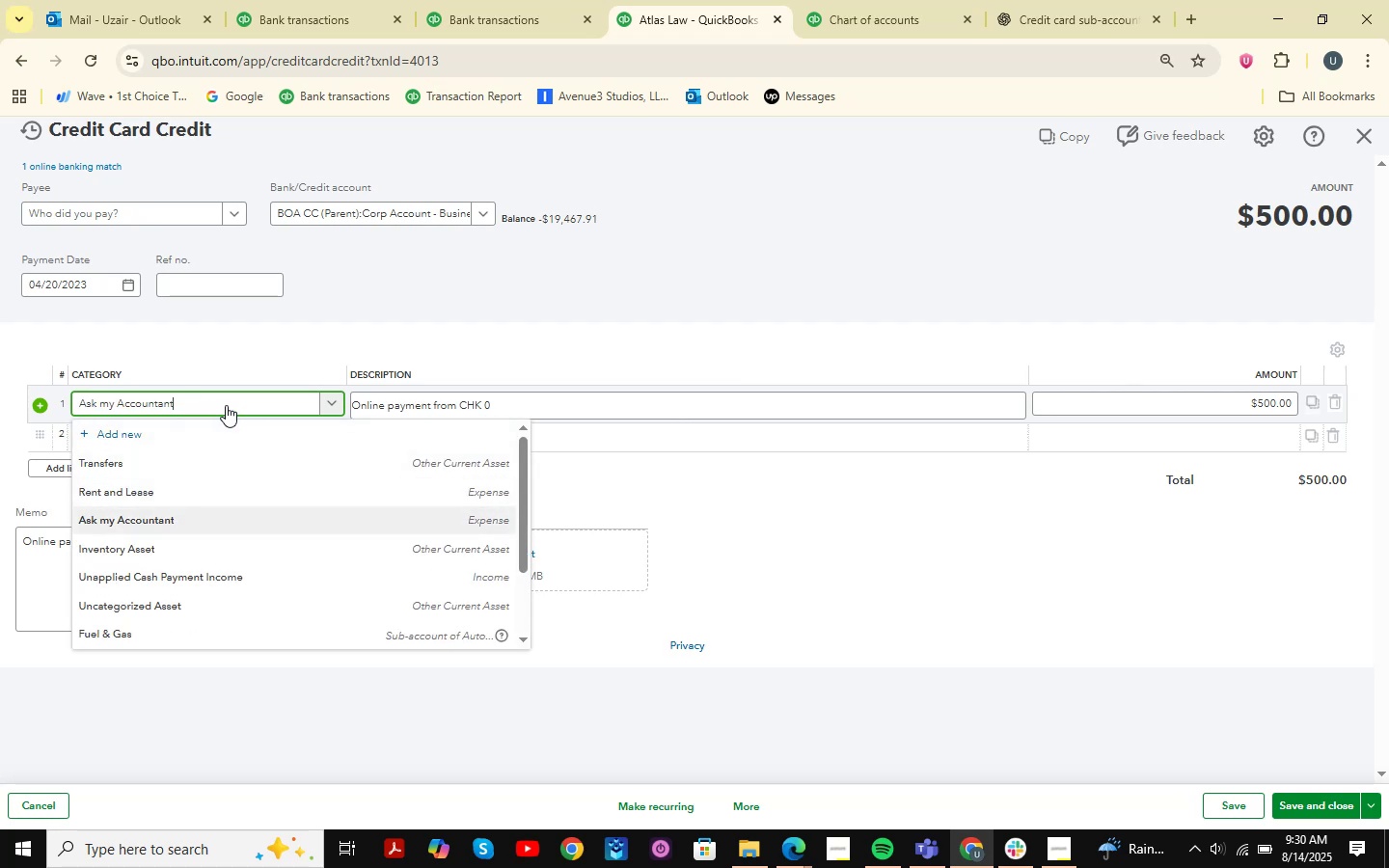 
key(Enter)
 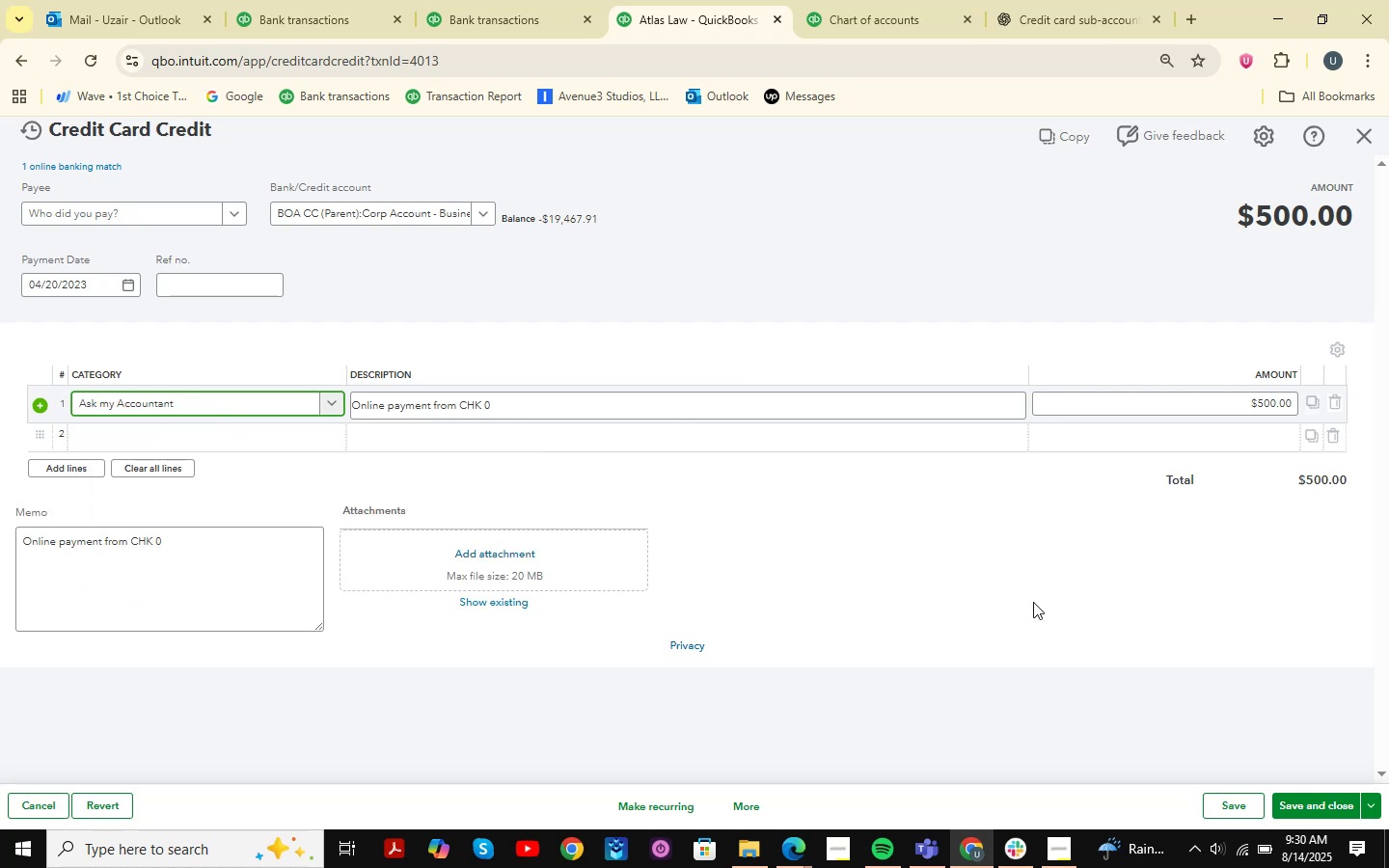 
mouse_move([1330, 809])
 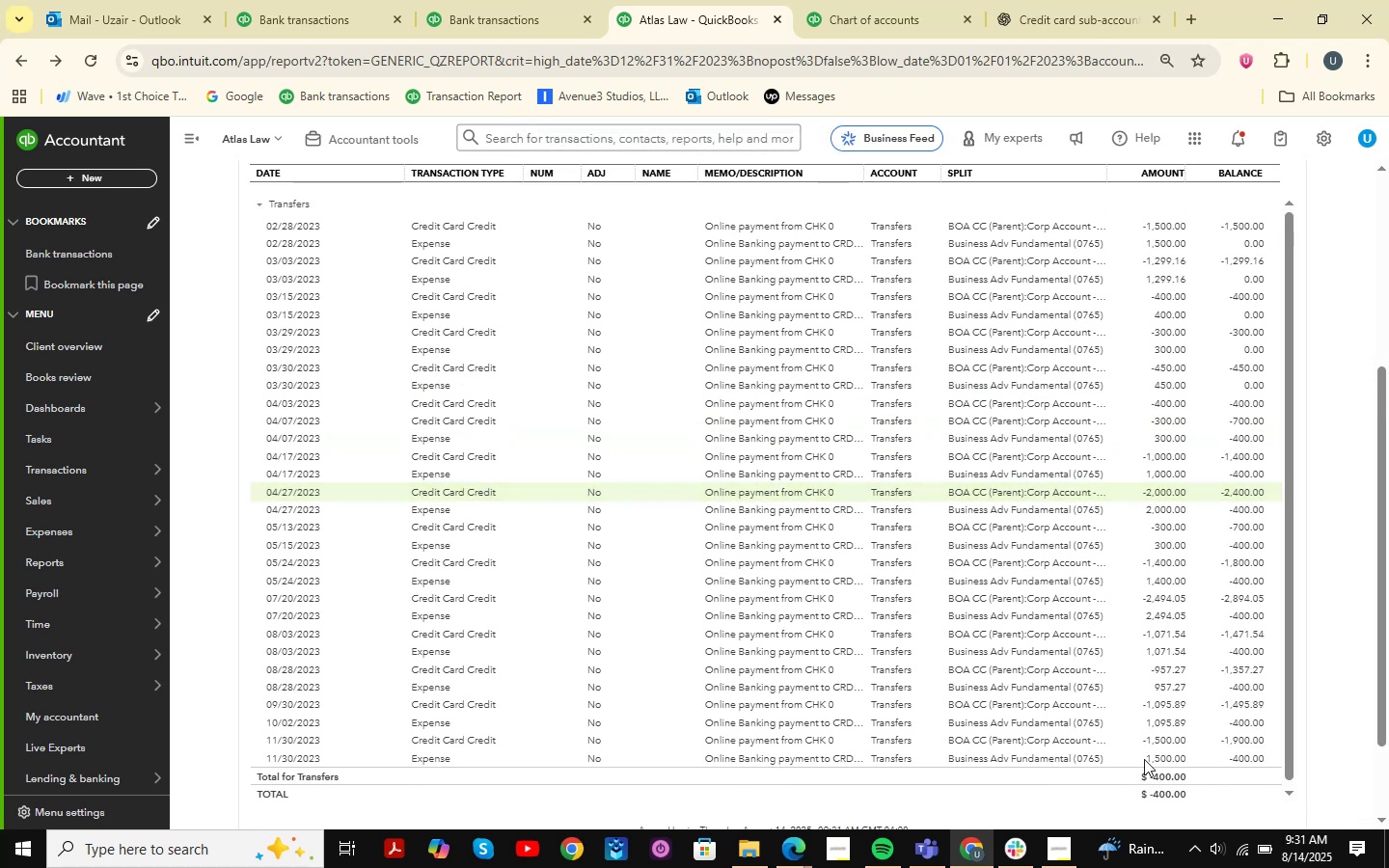 
scroll: coordinate [1144, 665], scroll_direction: down, amount: 6.0
 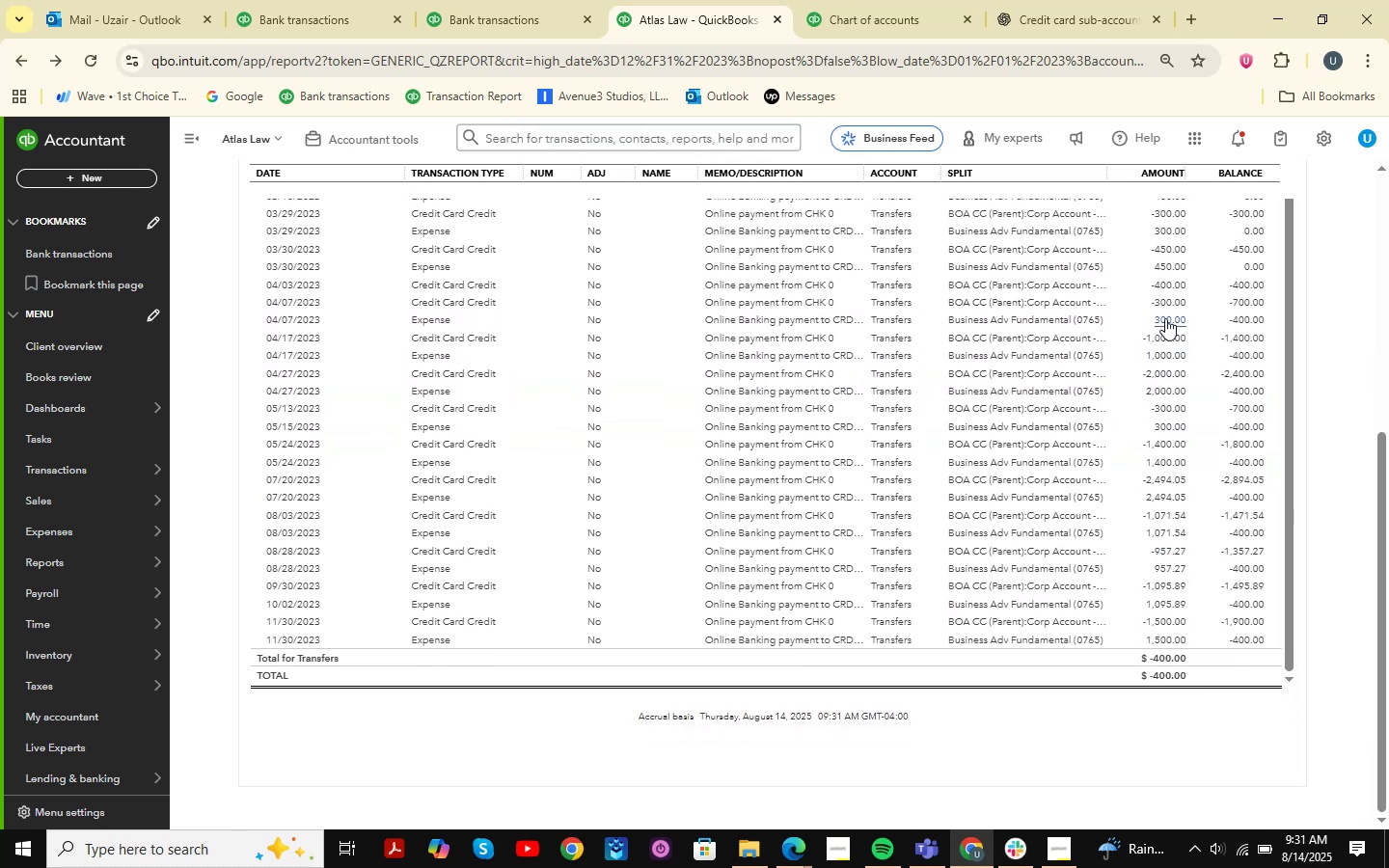 
left_click([1165, 281])
 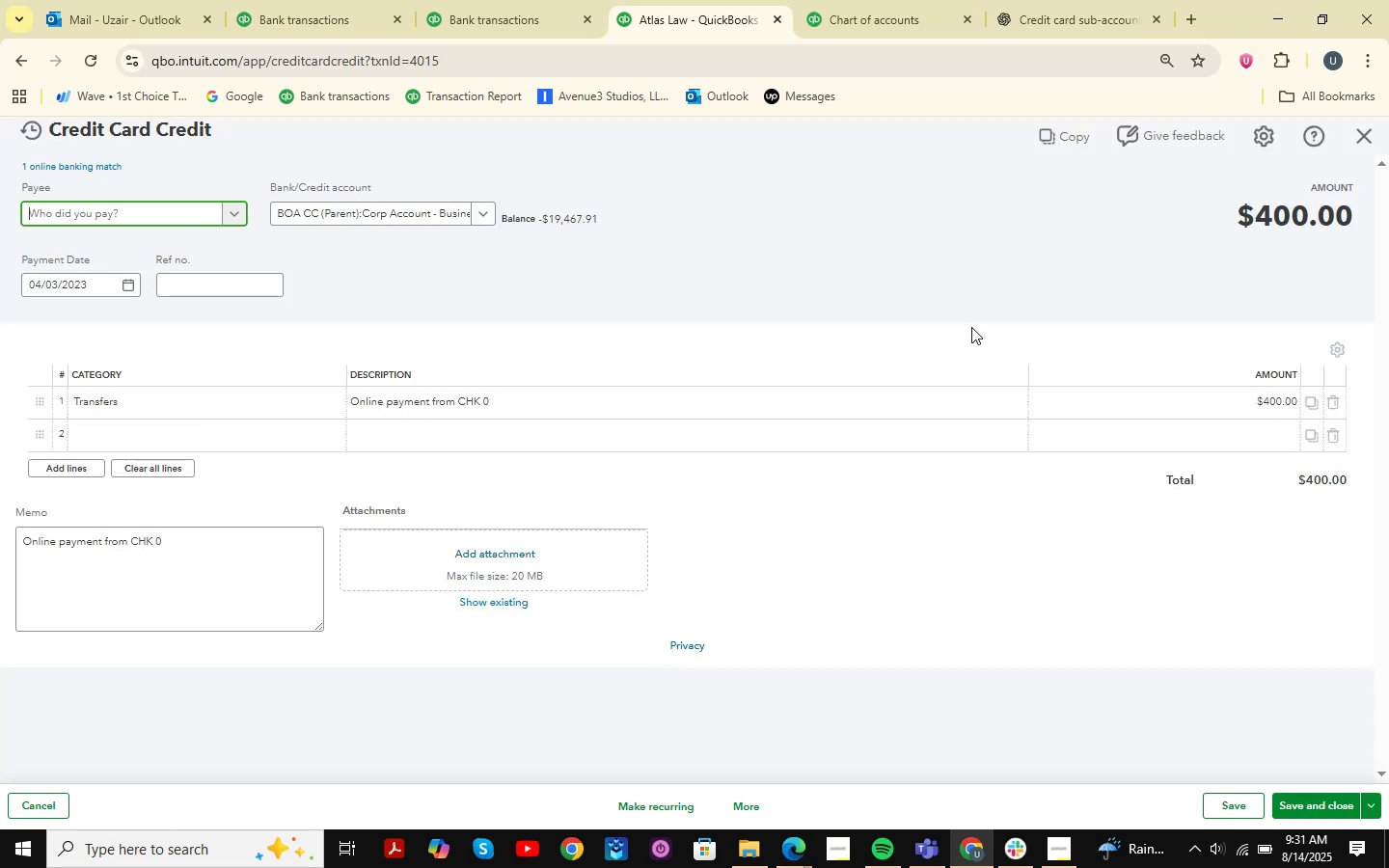 
left_click([140, 405])
 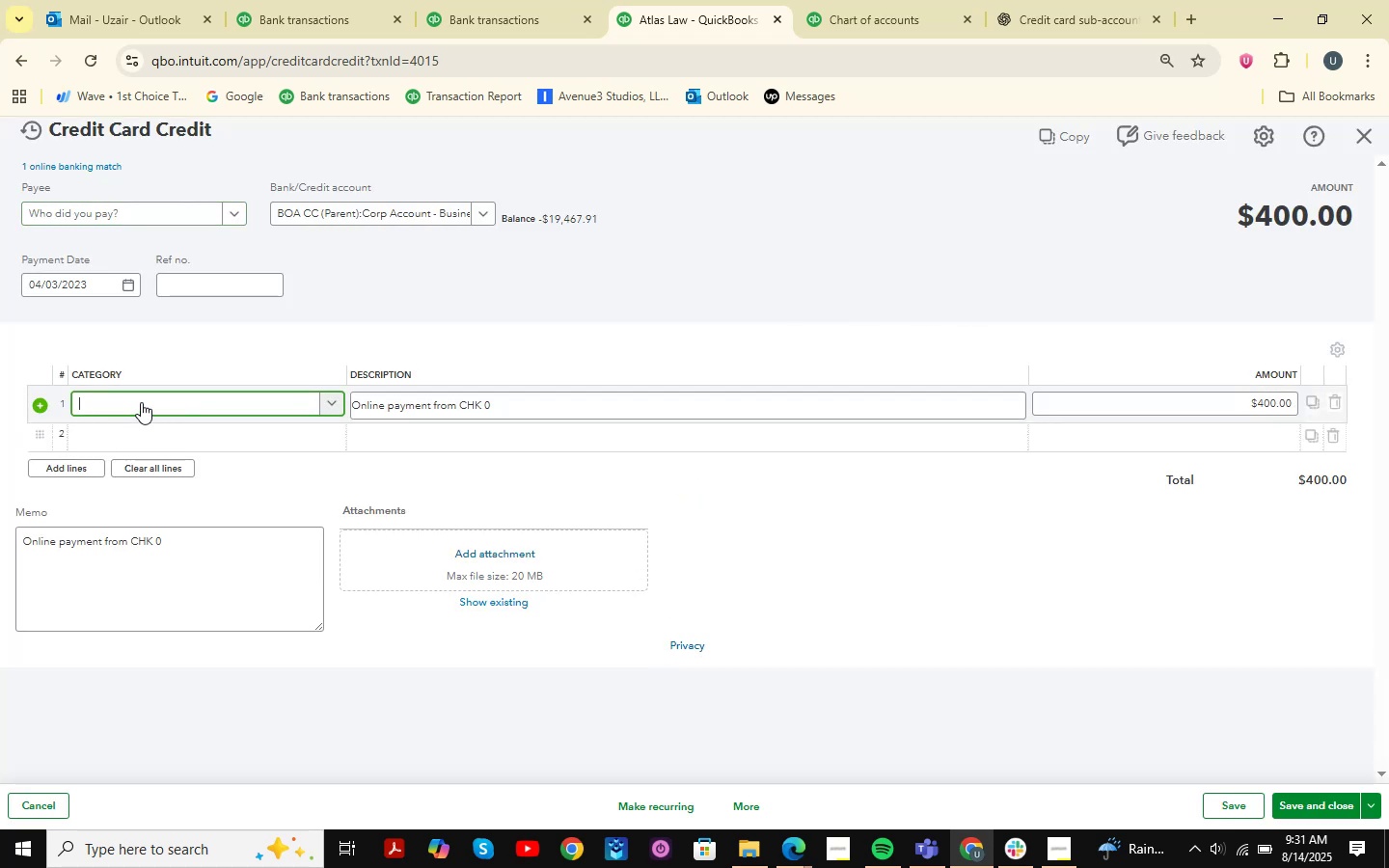 
left_click([141, 402])
 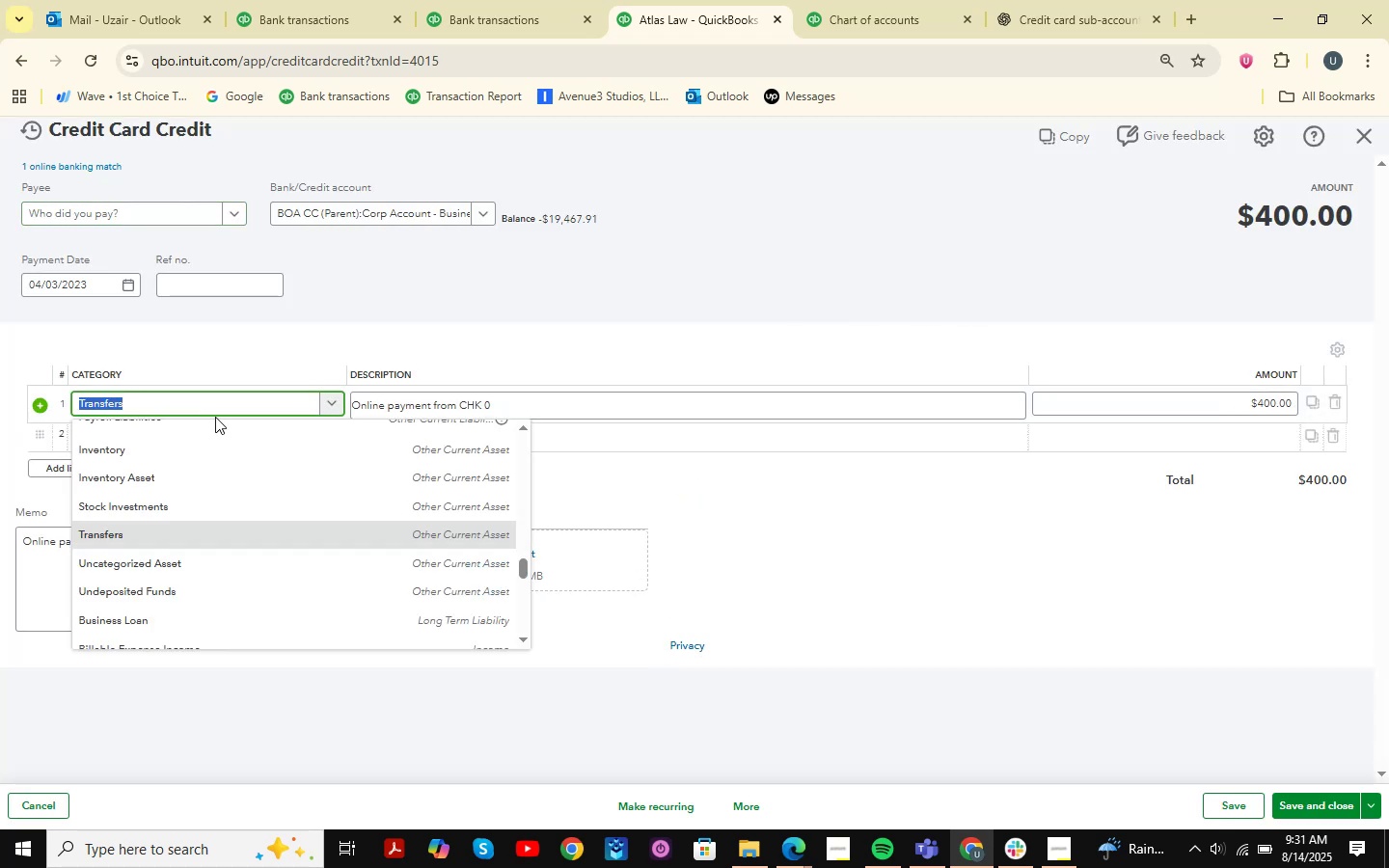 
type(AS)
 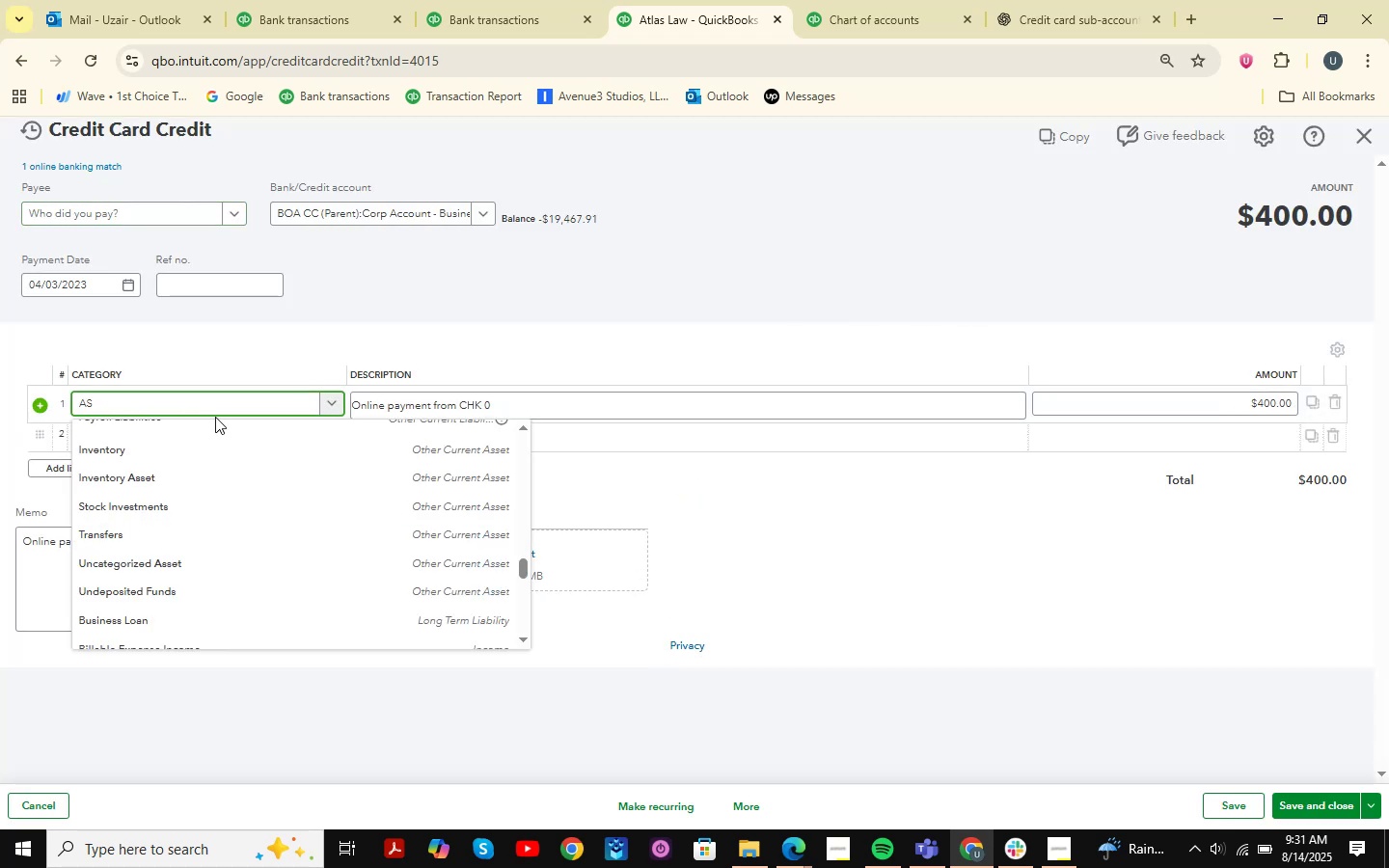 
key(ArrowDown)
 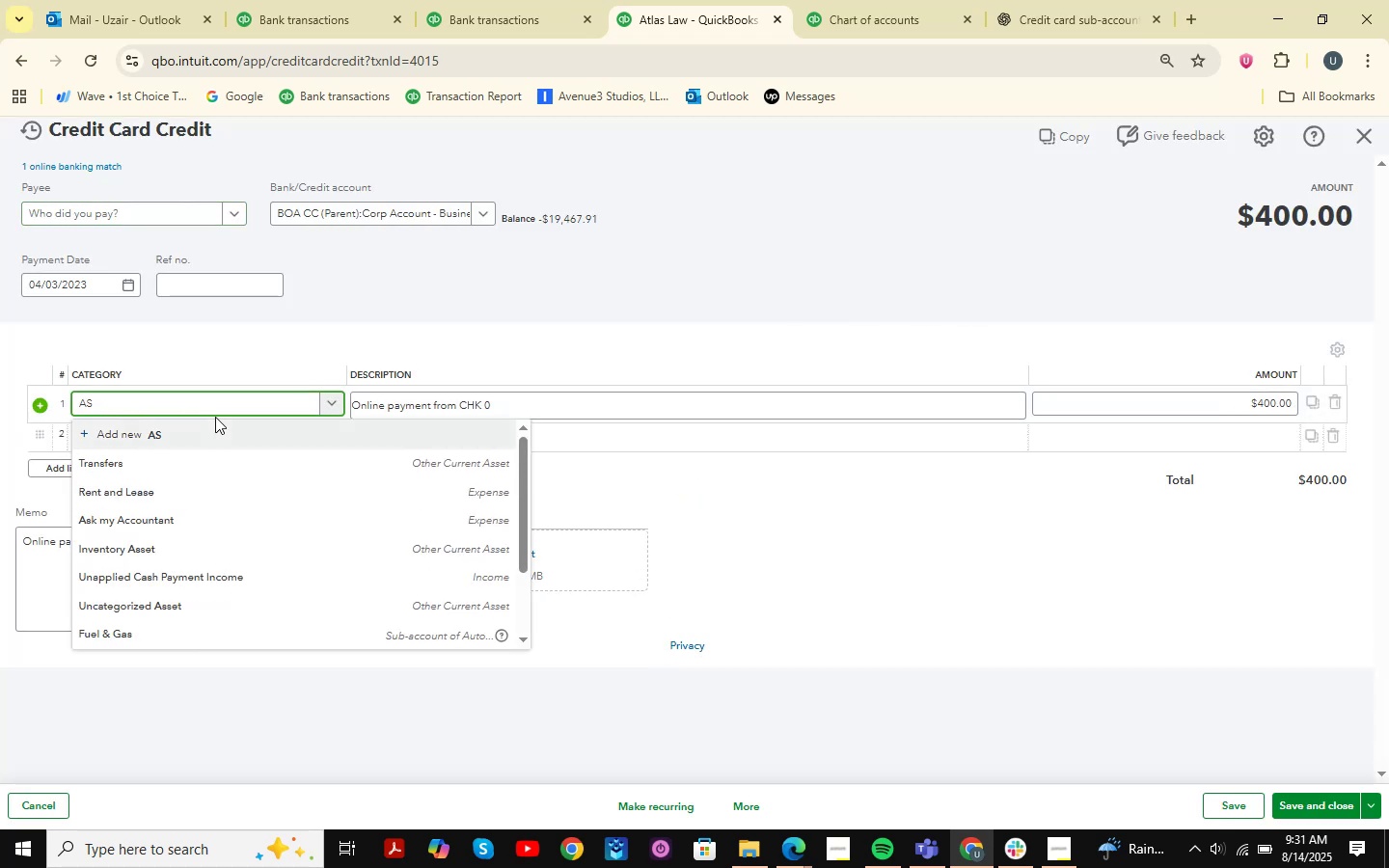 
key(ArrowDown)
 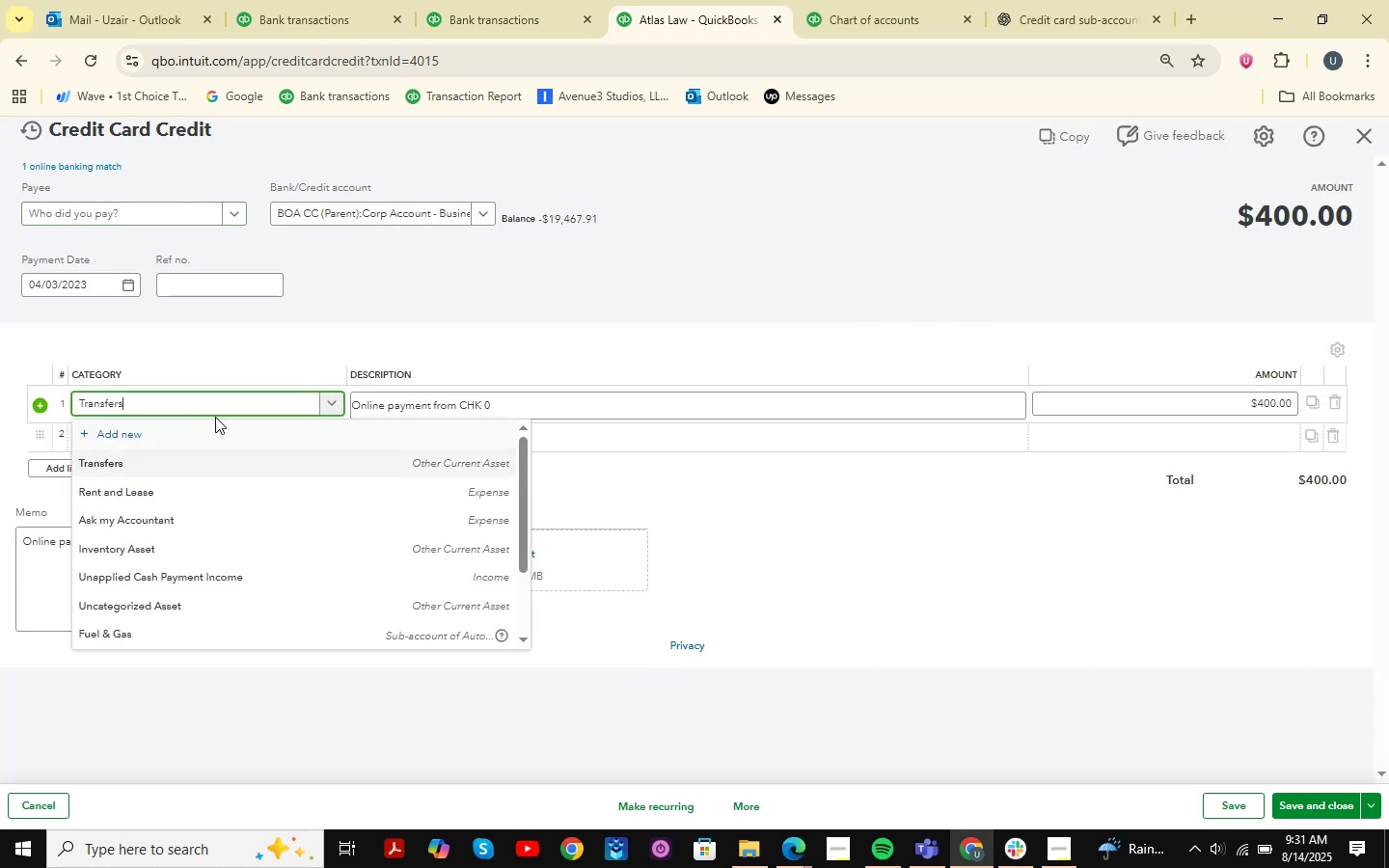 
key(ArrowDown)
 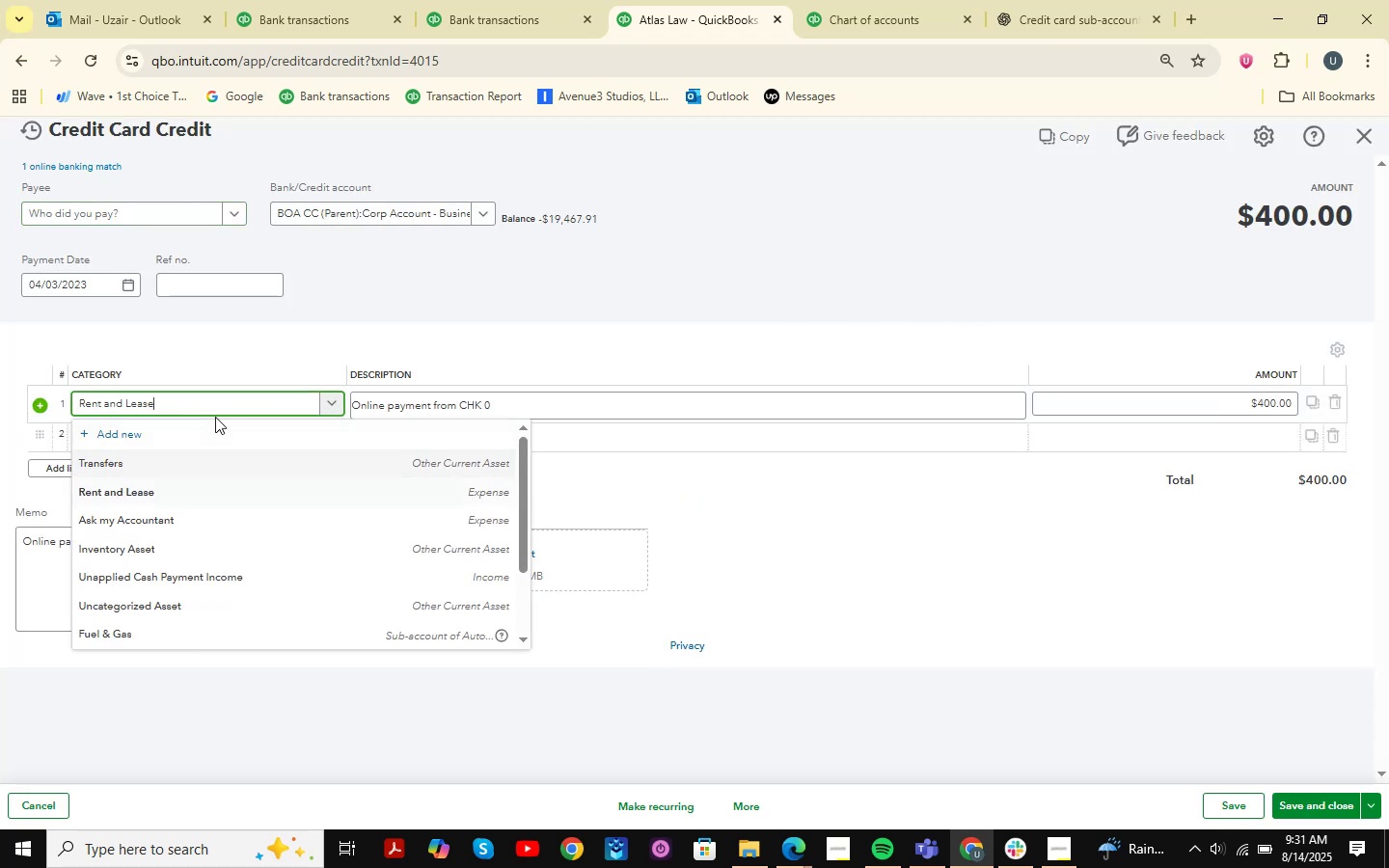 
key(ArrowDown)
 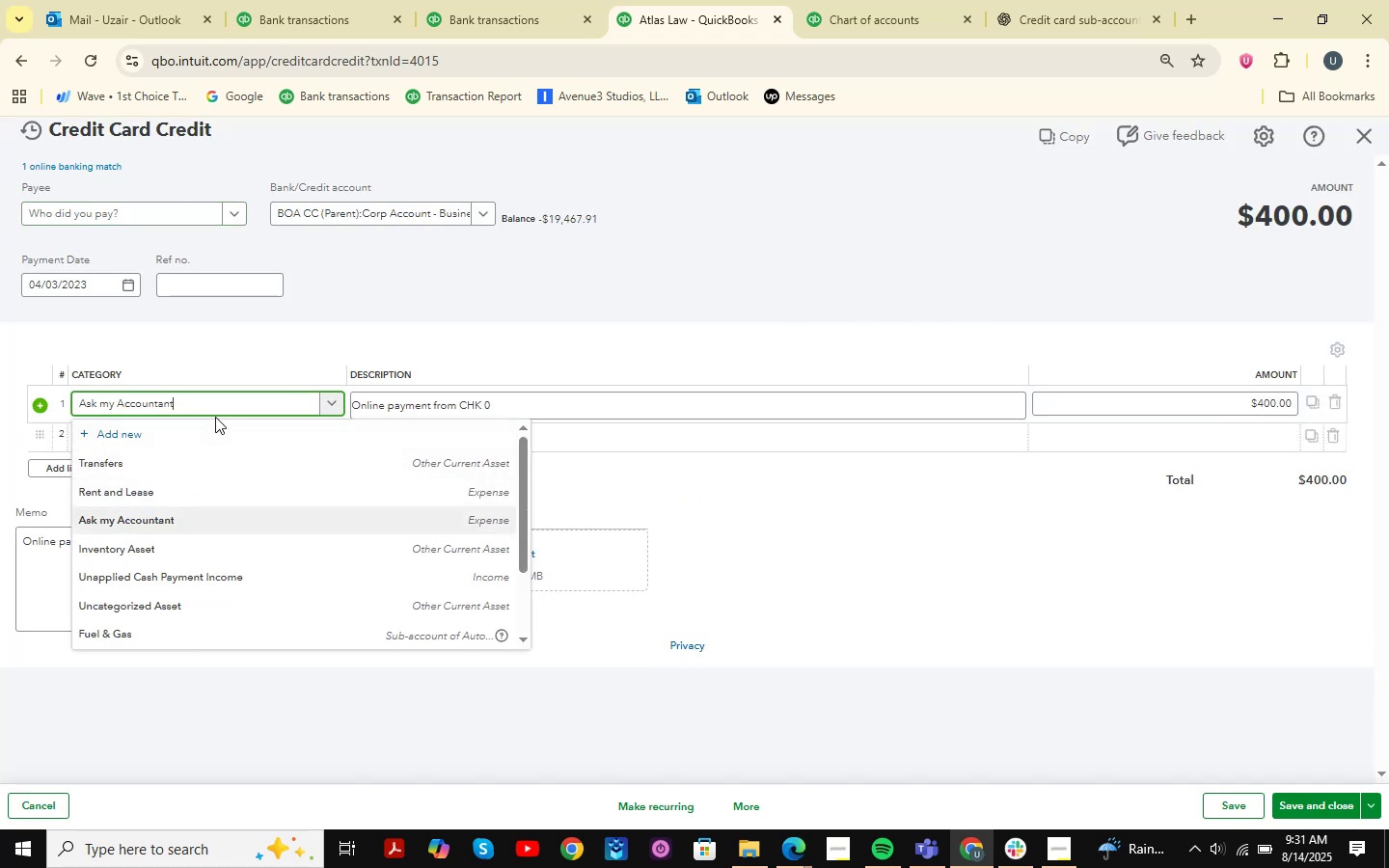 
key(Enter)
 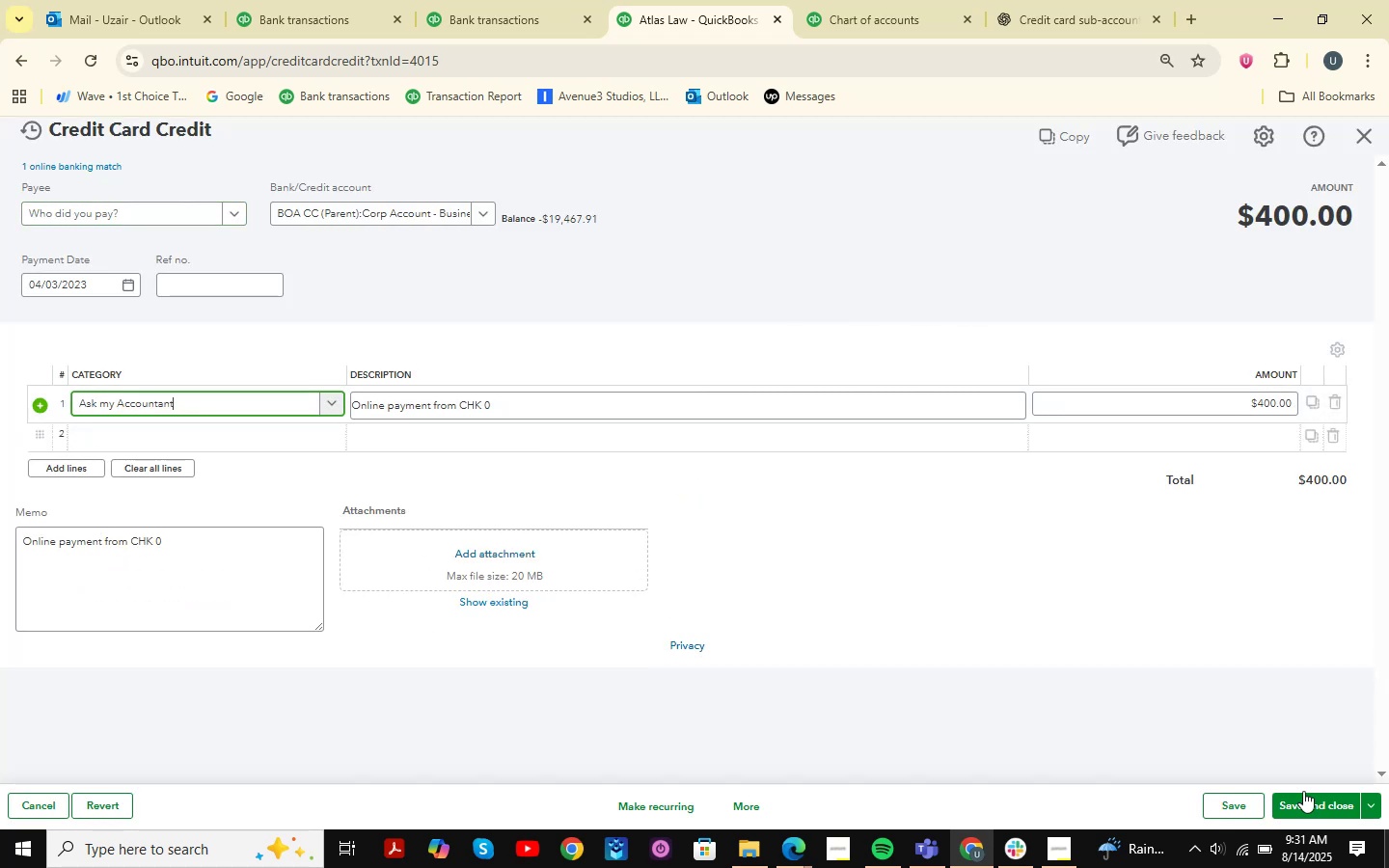 
left_click([1300, 800])
 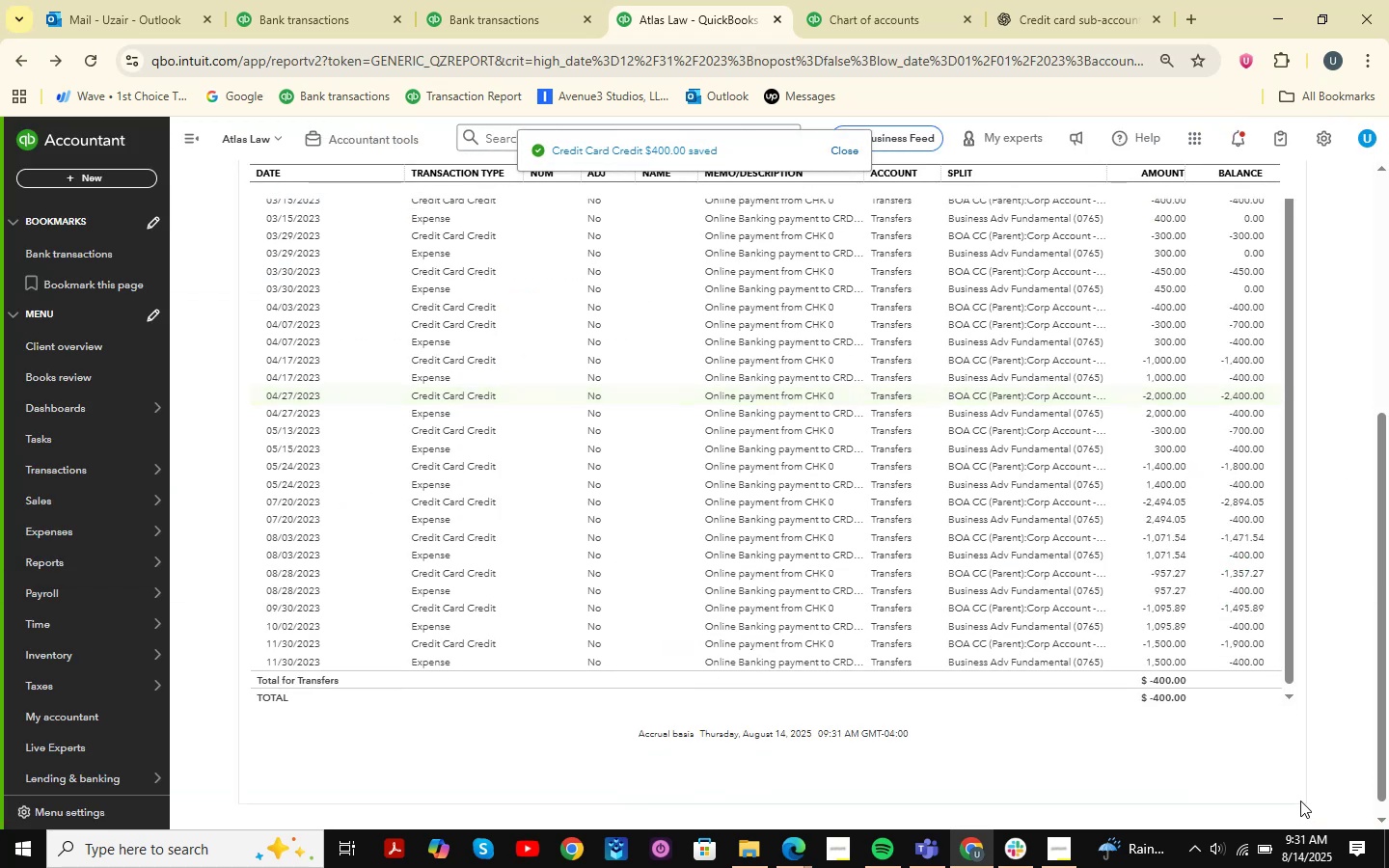 
scroll: coordinate [1137, 568], scroll_direction: down, amount: 12.0
 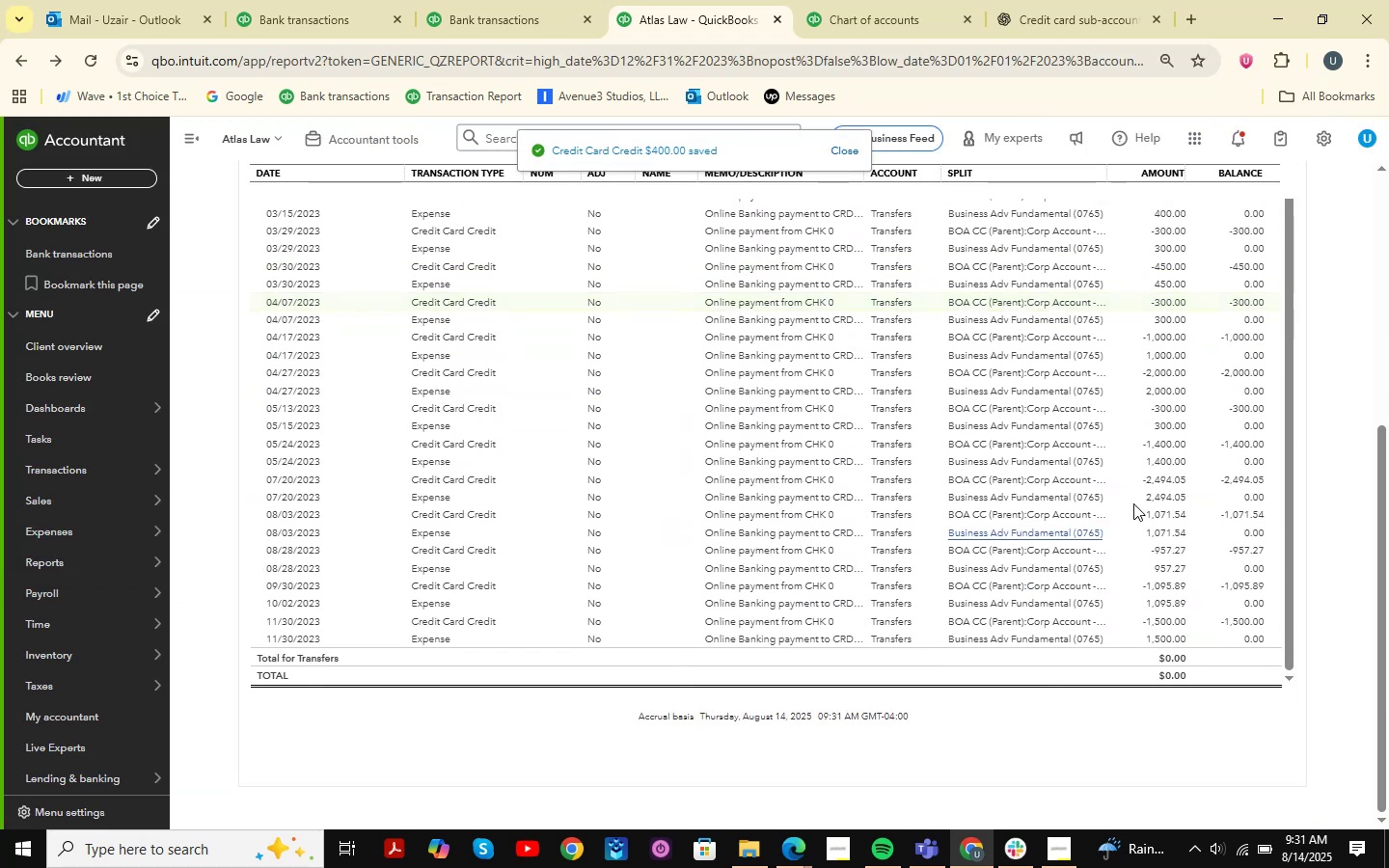 
scroll: coordinate [1226, 446], scroll_direction: up, amount: 14.0
 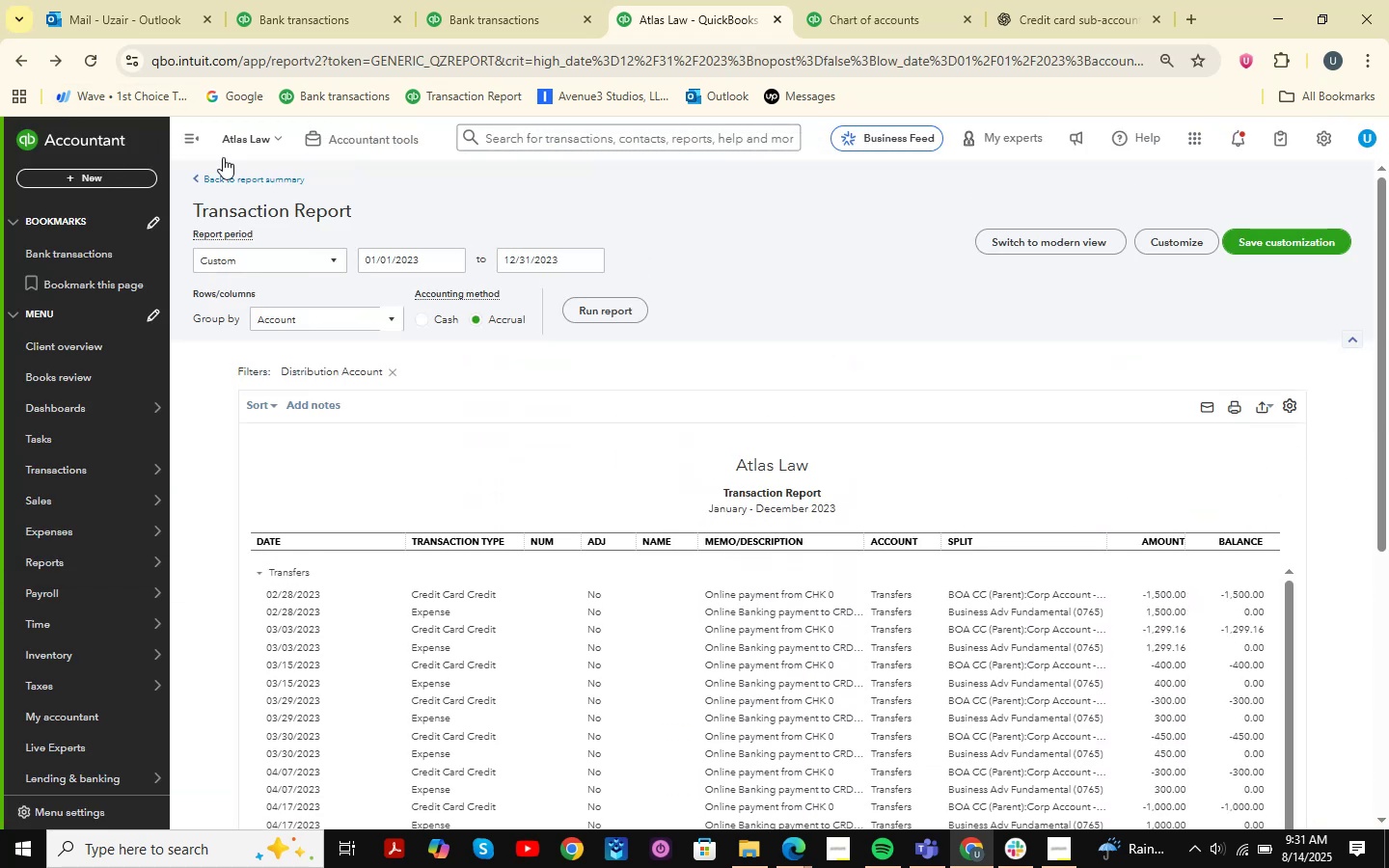 
left_click([230, 175])
 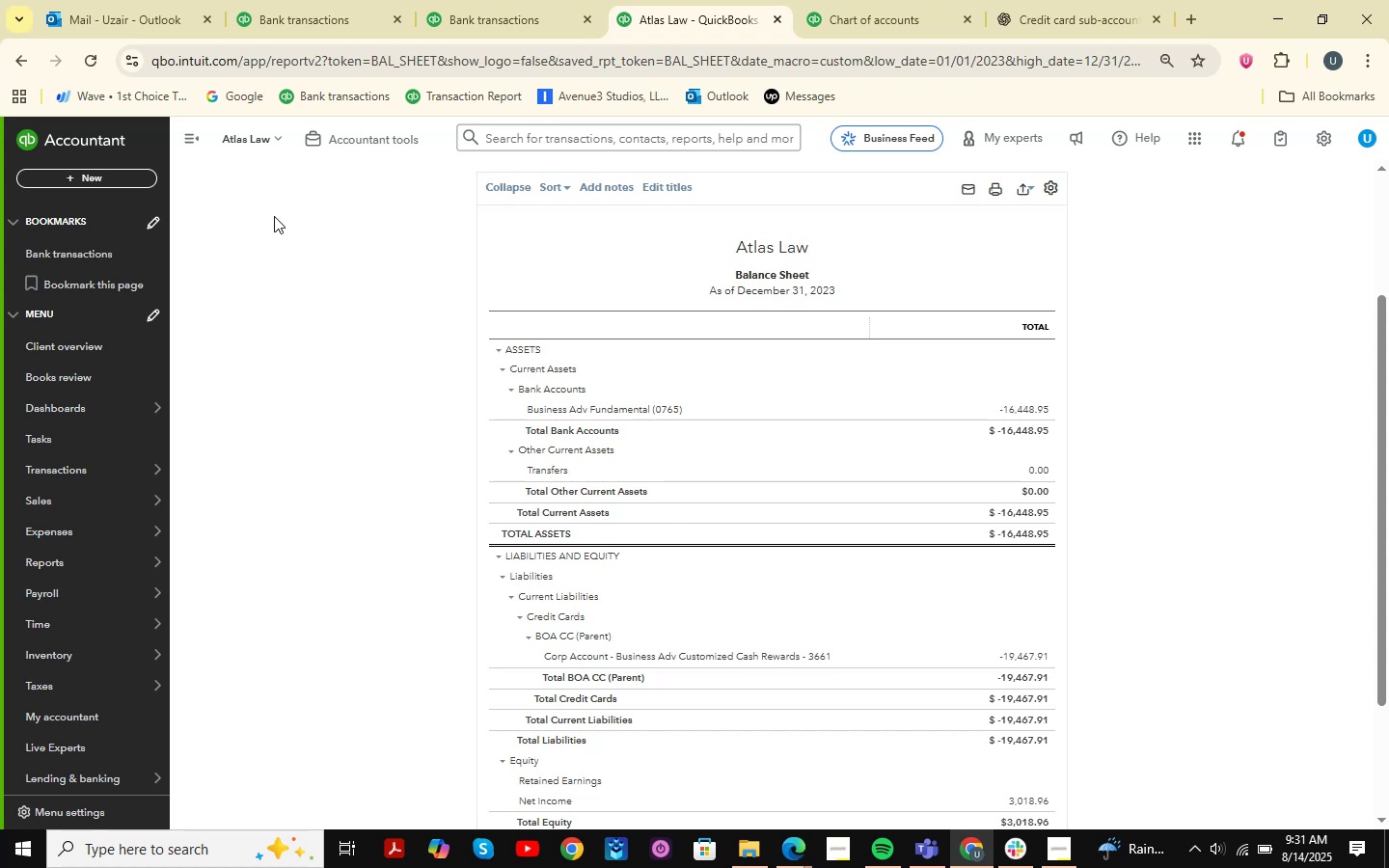 
wait(21.84)
 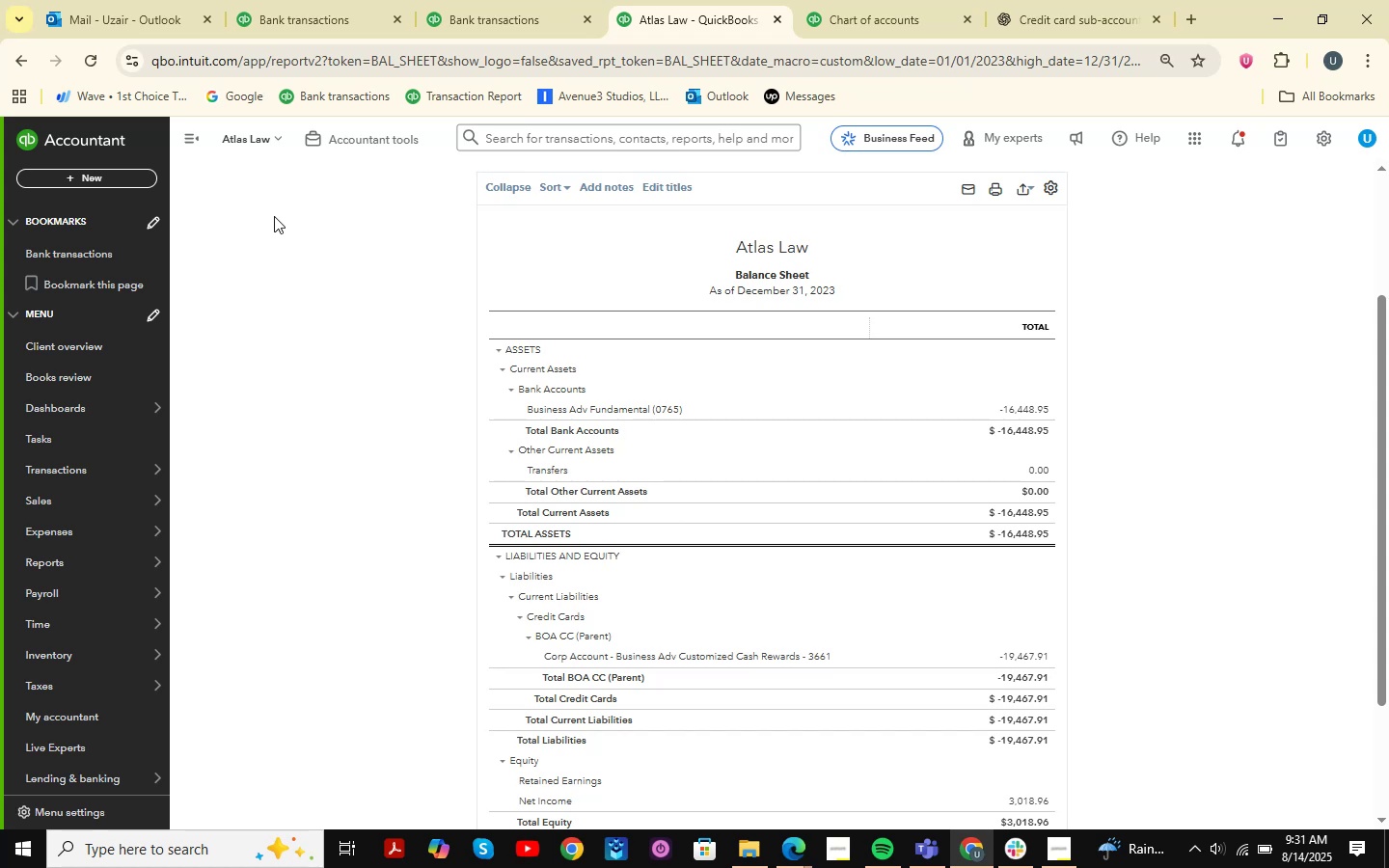 
scroll: coordinate [724, 511], scroll_direction: down, amount: 7.0
 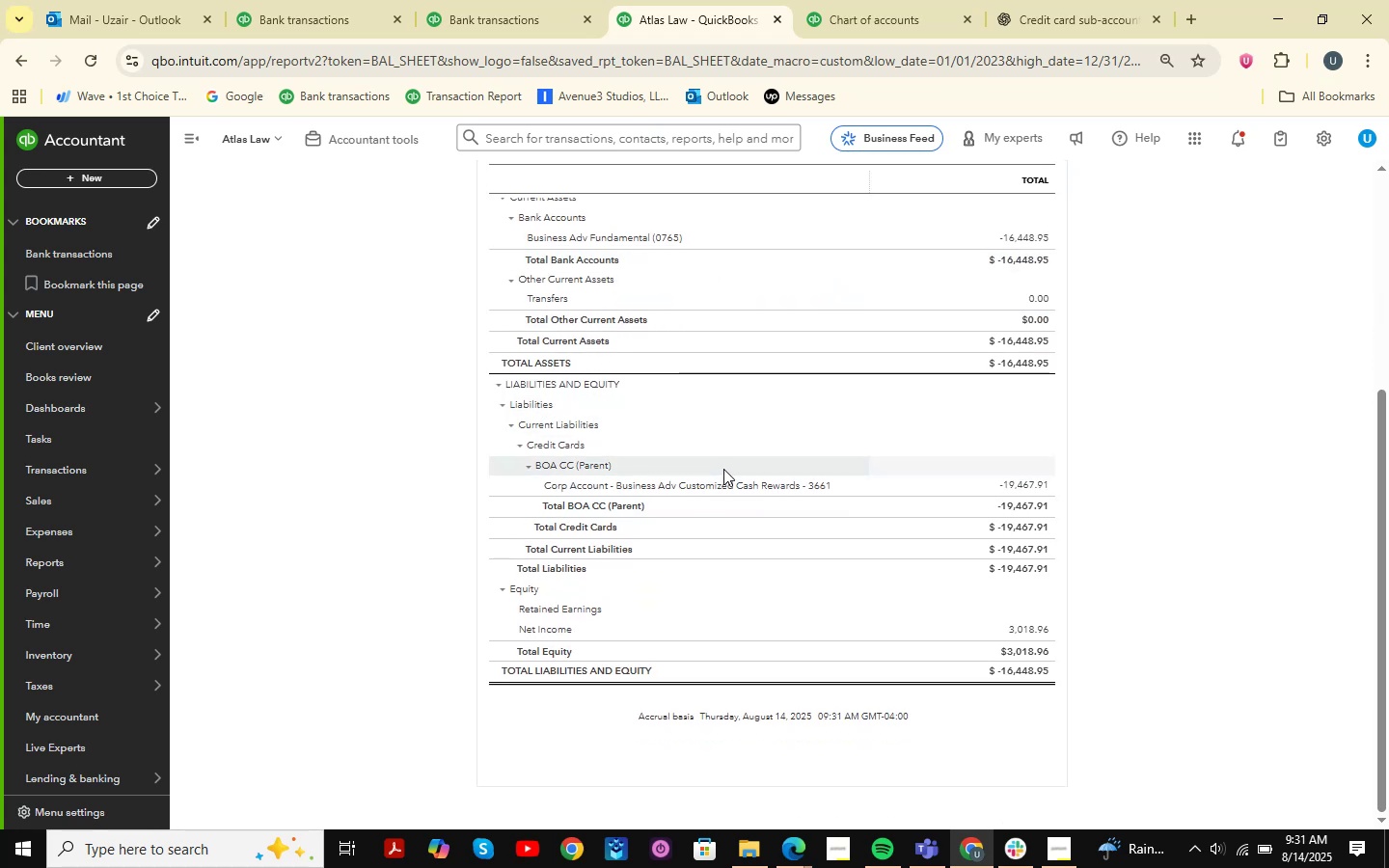 
scroll: coordinate [723, 469], scroll_direction: up, amount: 3.0
 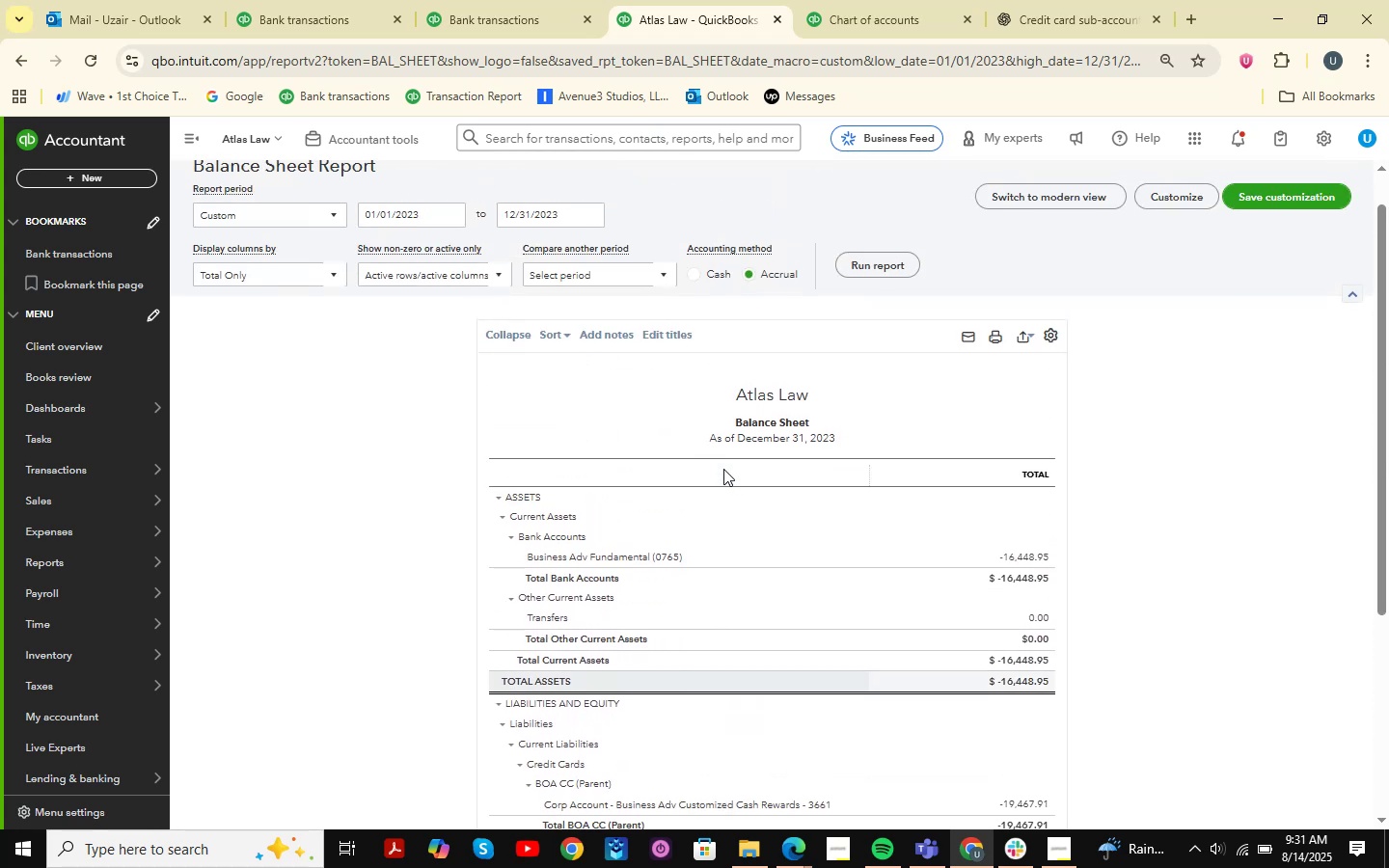 
scroll: coordinate [719, 453], scroll_direction: down, amount: 7.0
 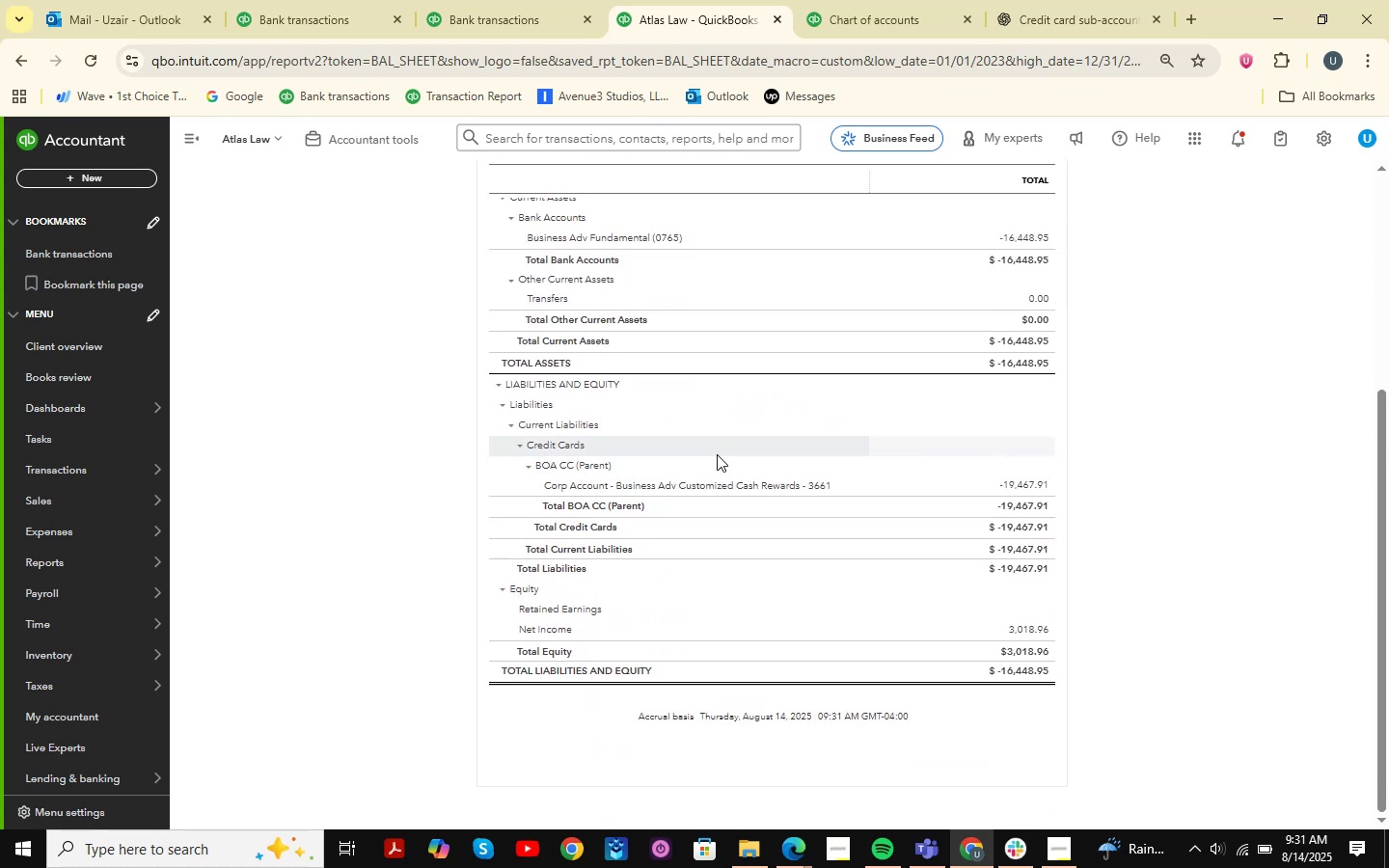 
scroll: coordinate [598, 445], scroll_direction: up, amount: 6.0
 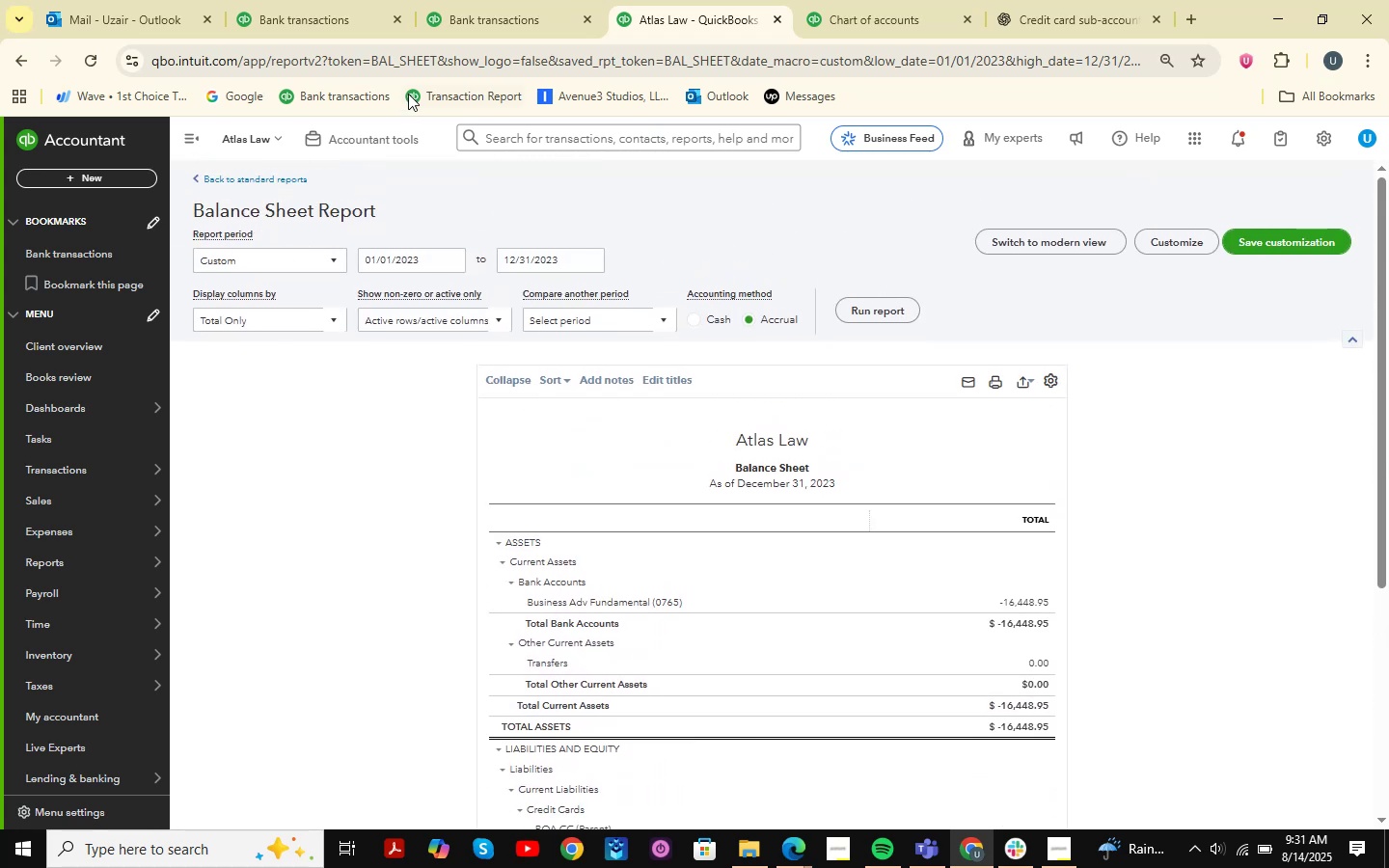 
left_click([325, 3])
 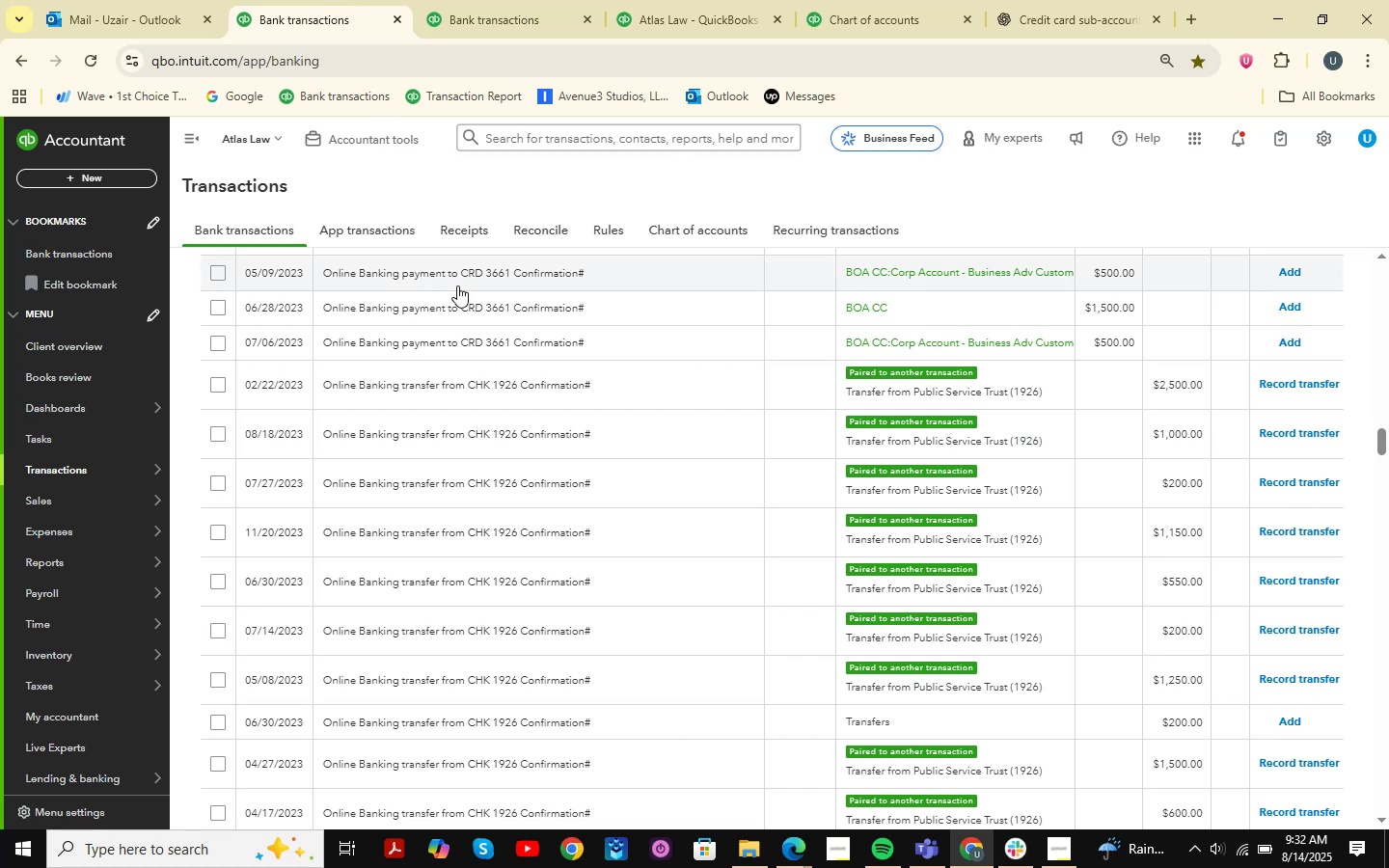 
wait(13.06)
 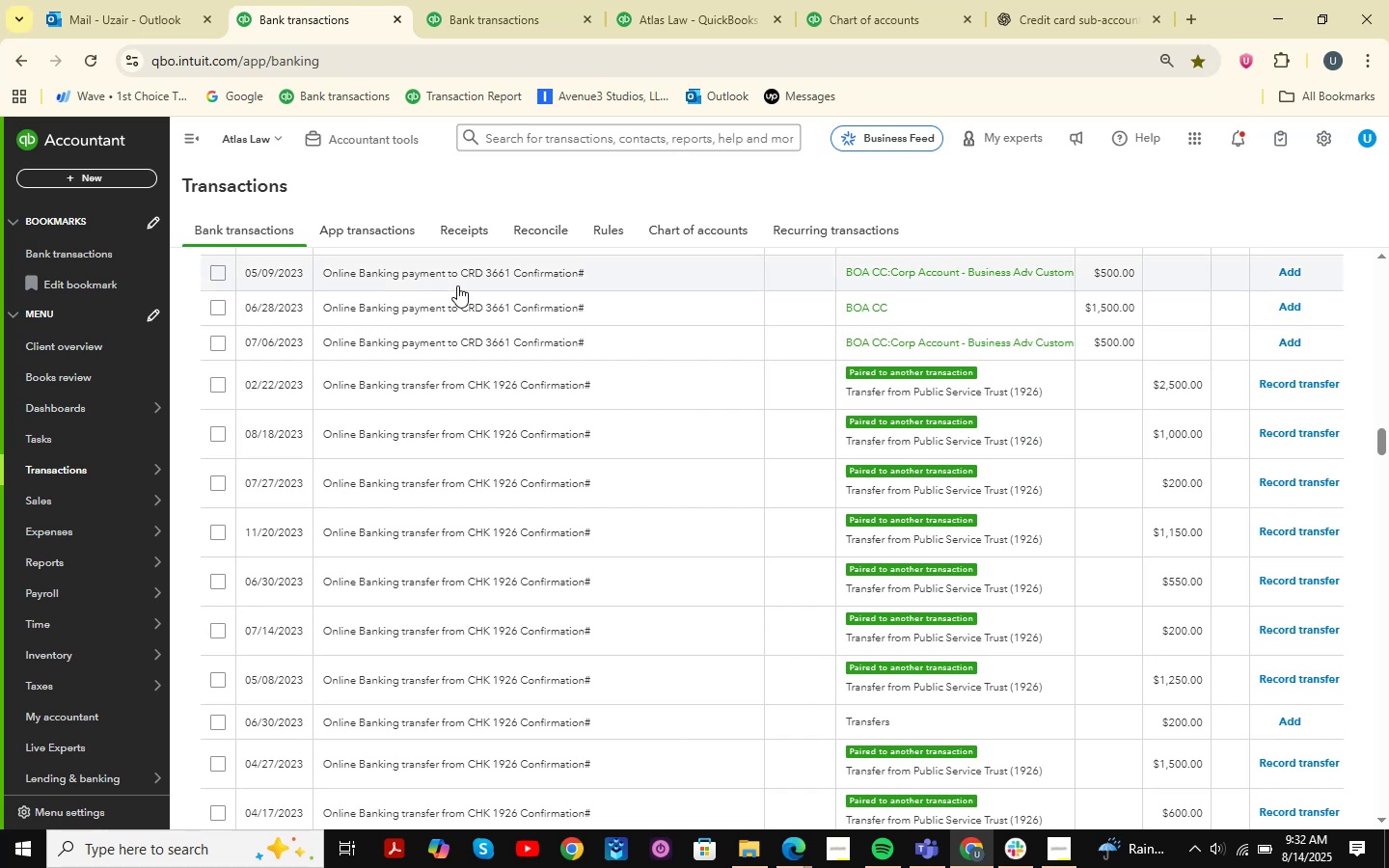 
scroll: coordinate [685, 407], scroll_direction: up, amount: 11.0
 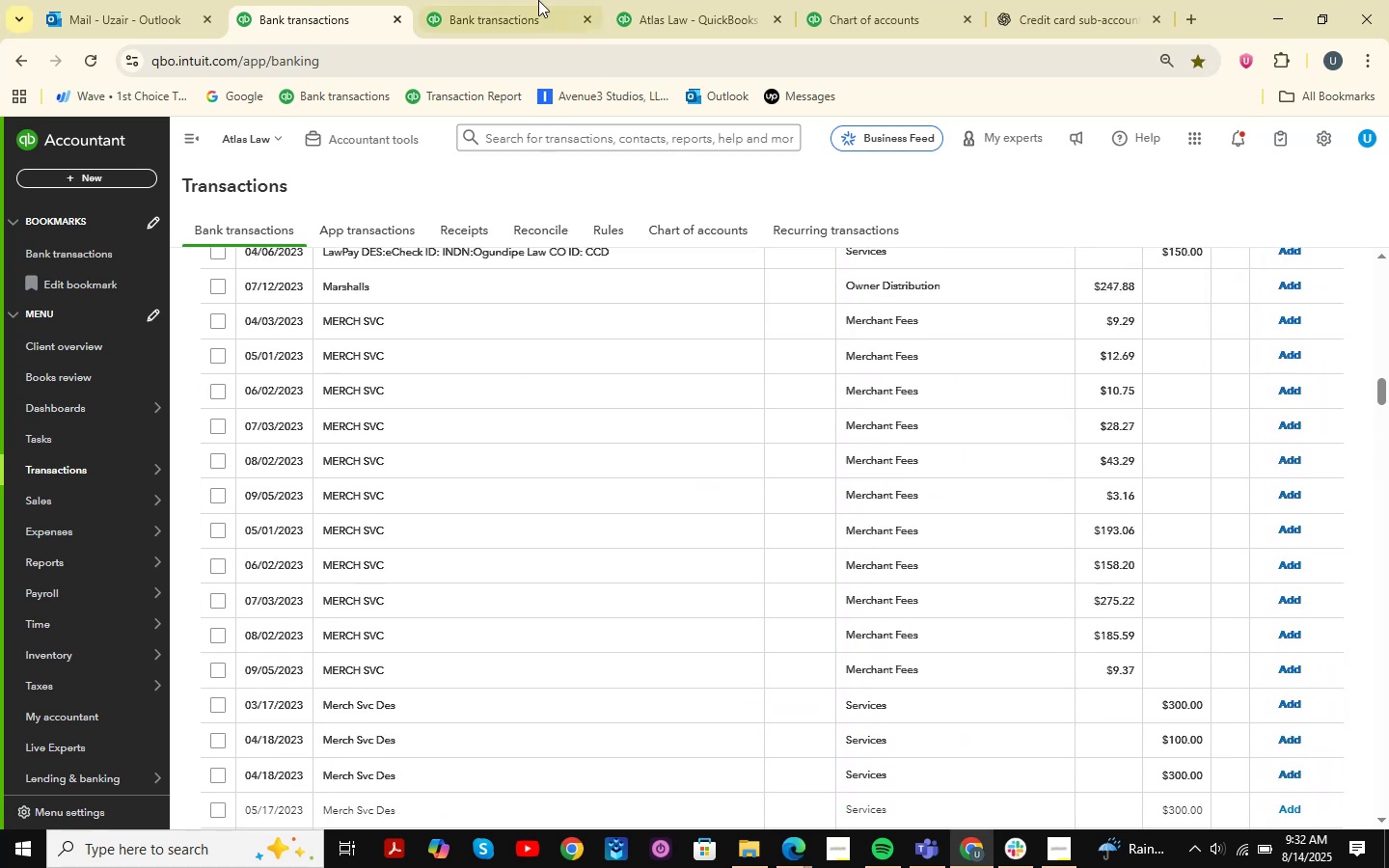 
left_click([538, 0])
 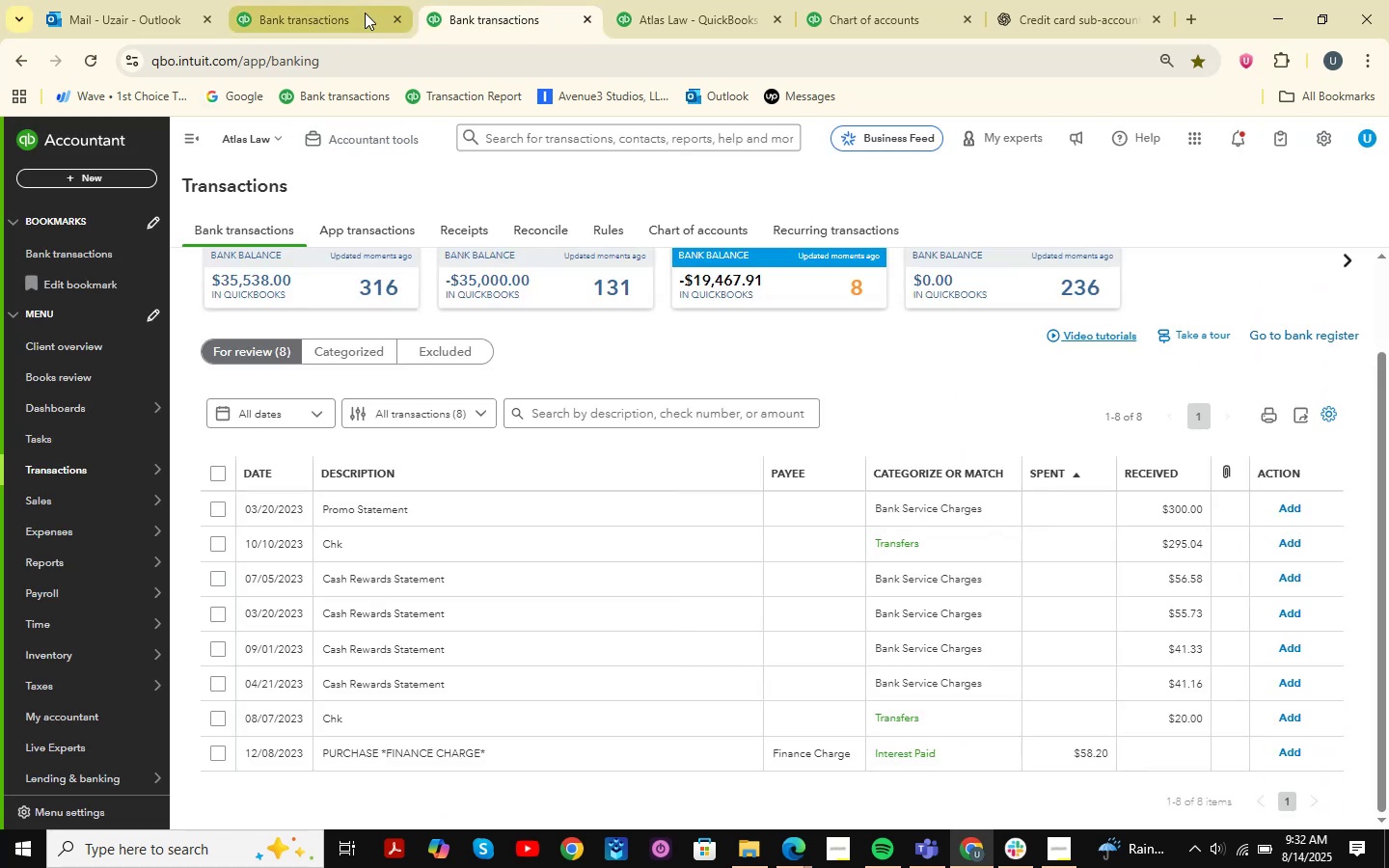 
left_click([330, 0])
 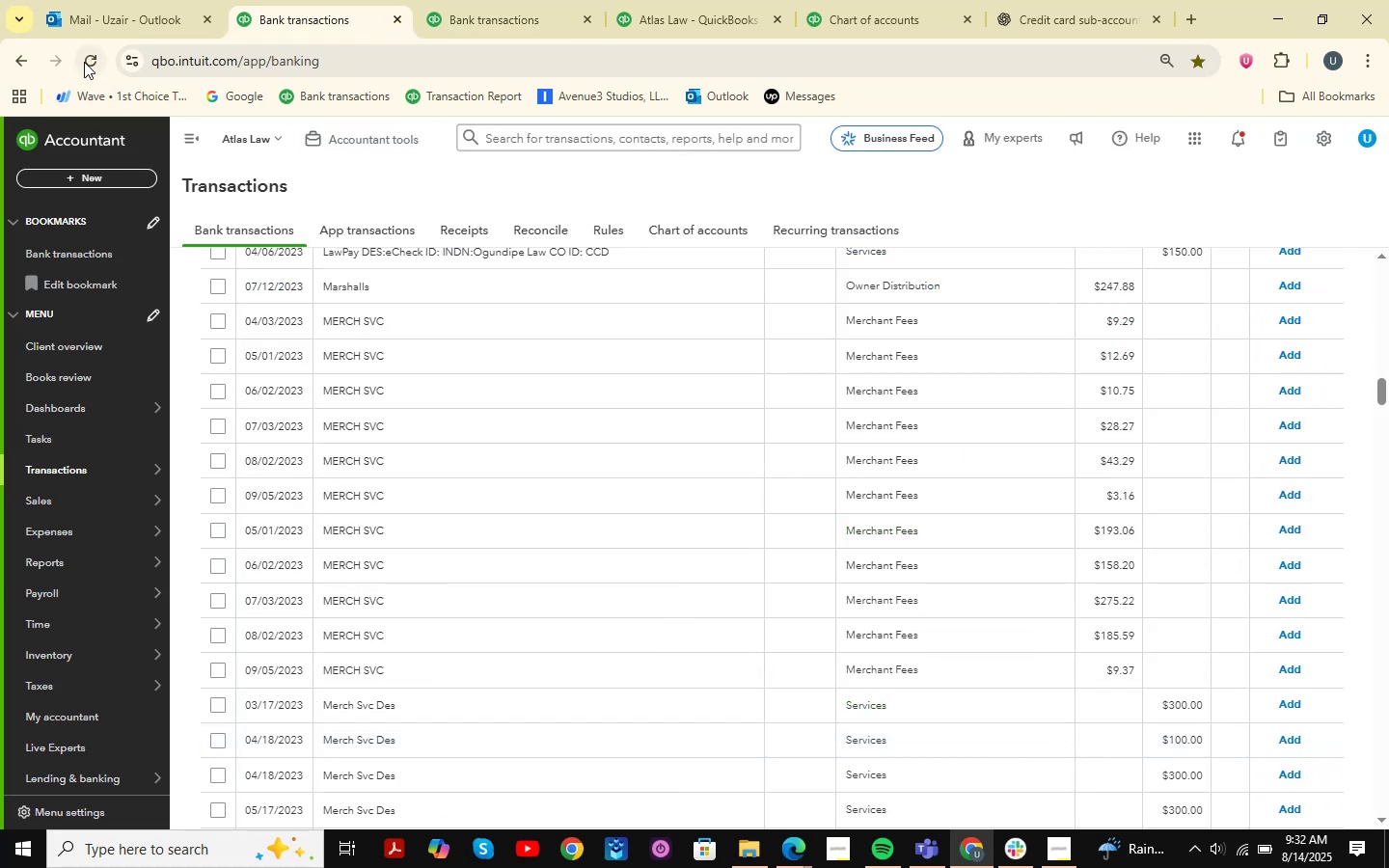 
double_click([445, 0])
 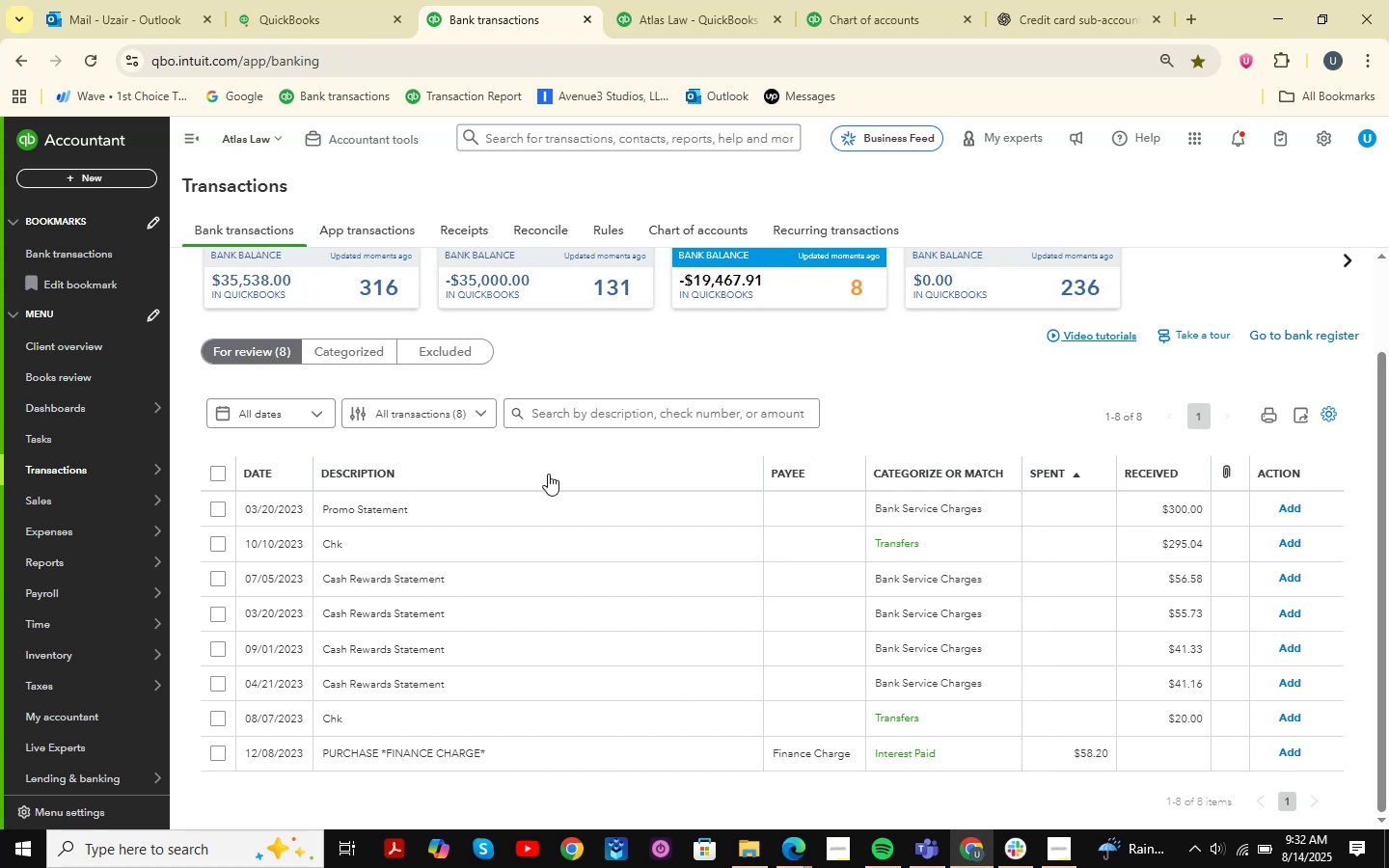 
wait(10.07)
 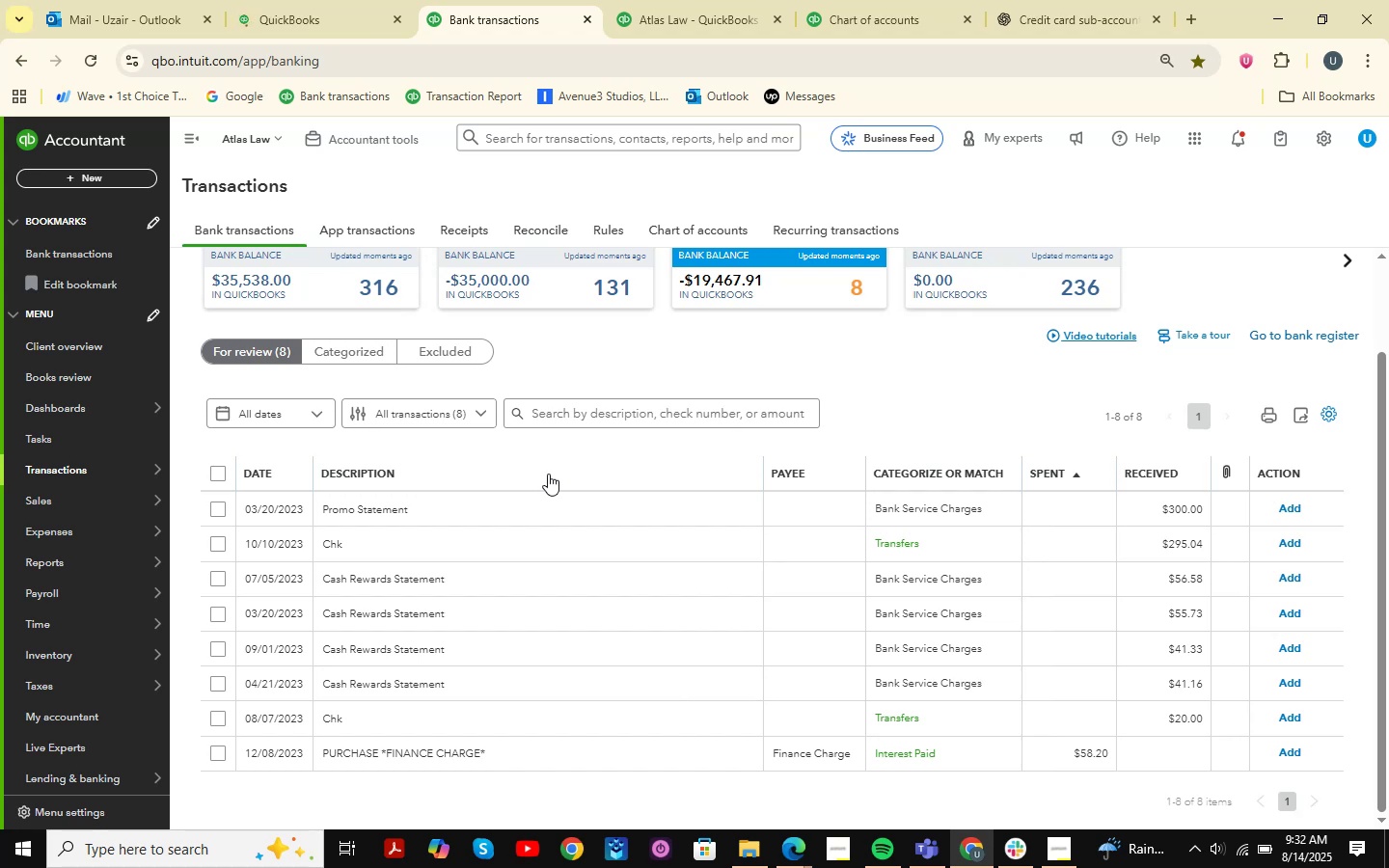 
scroll: coordinate [501, 478], scroll_direction: down, amount: 4.0
 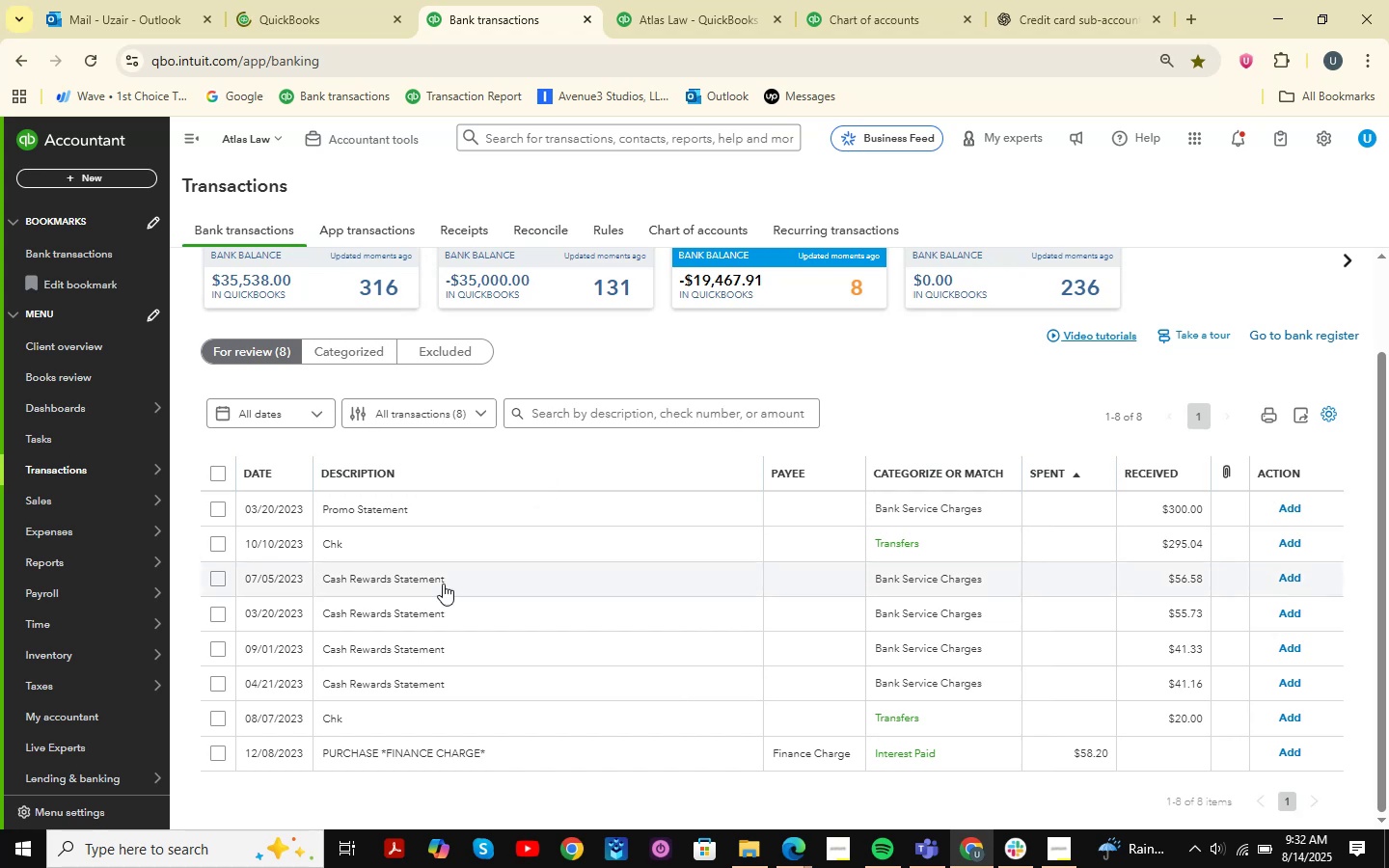 
left_click([426, 582])
 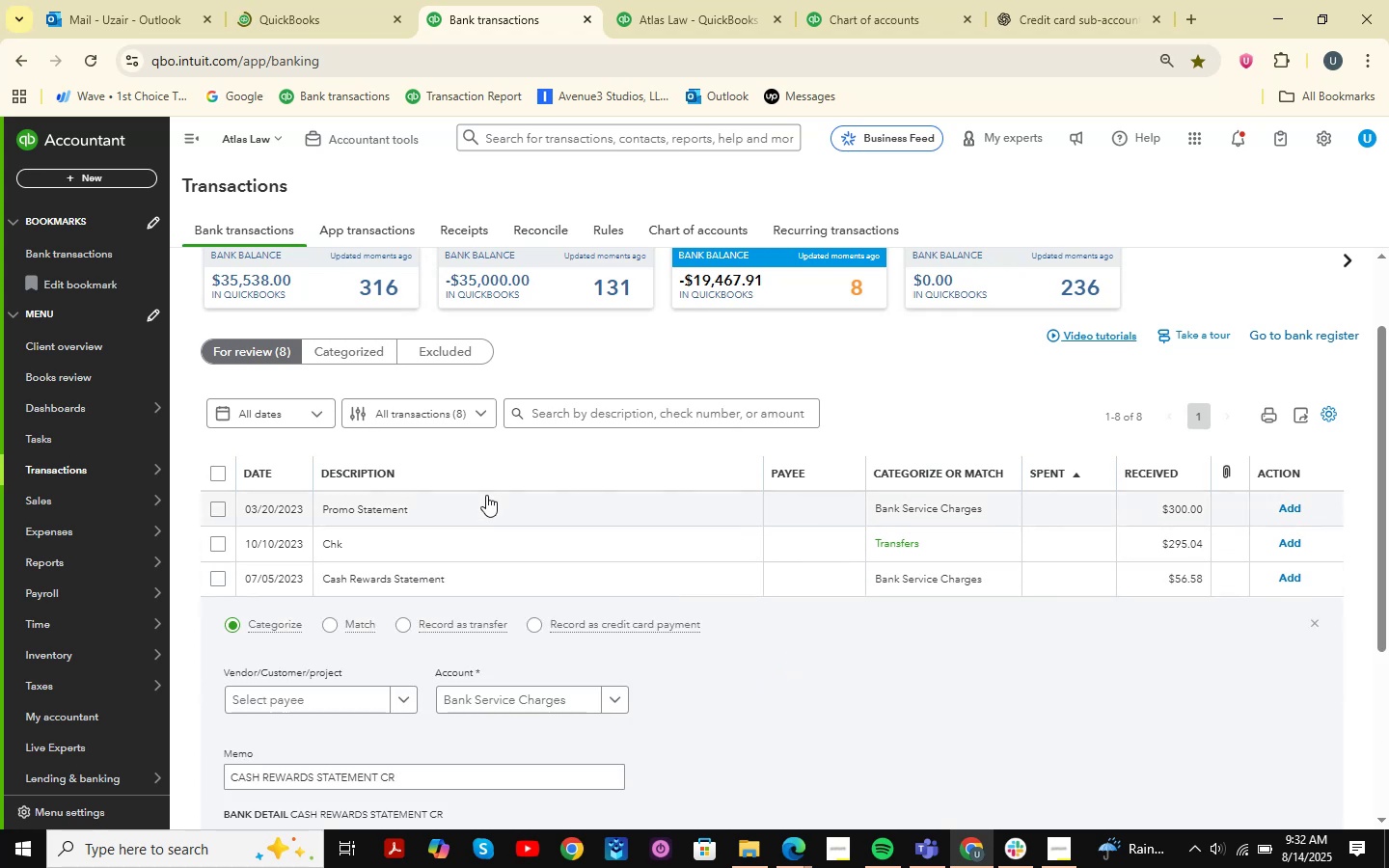 
scroll: coordinate [491, 508], scroll_direction: down, amount: 1.0
 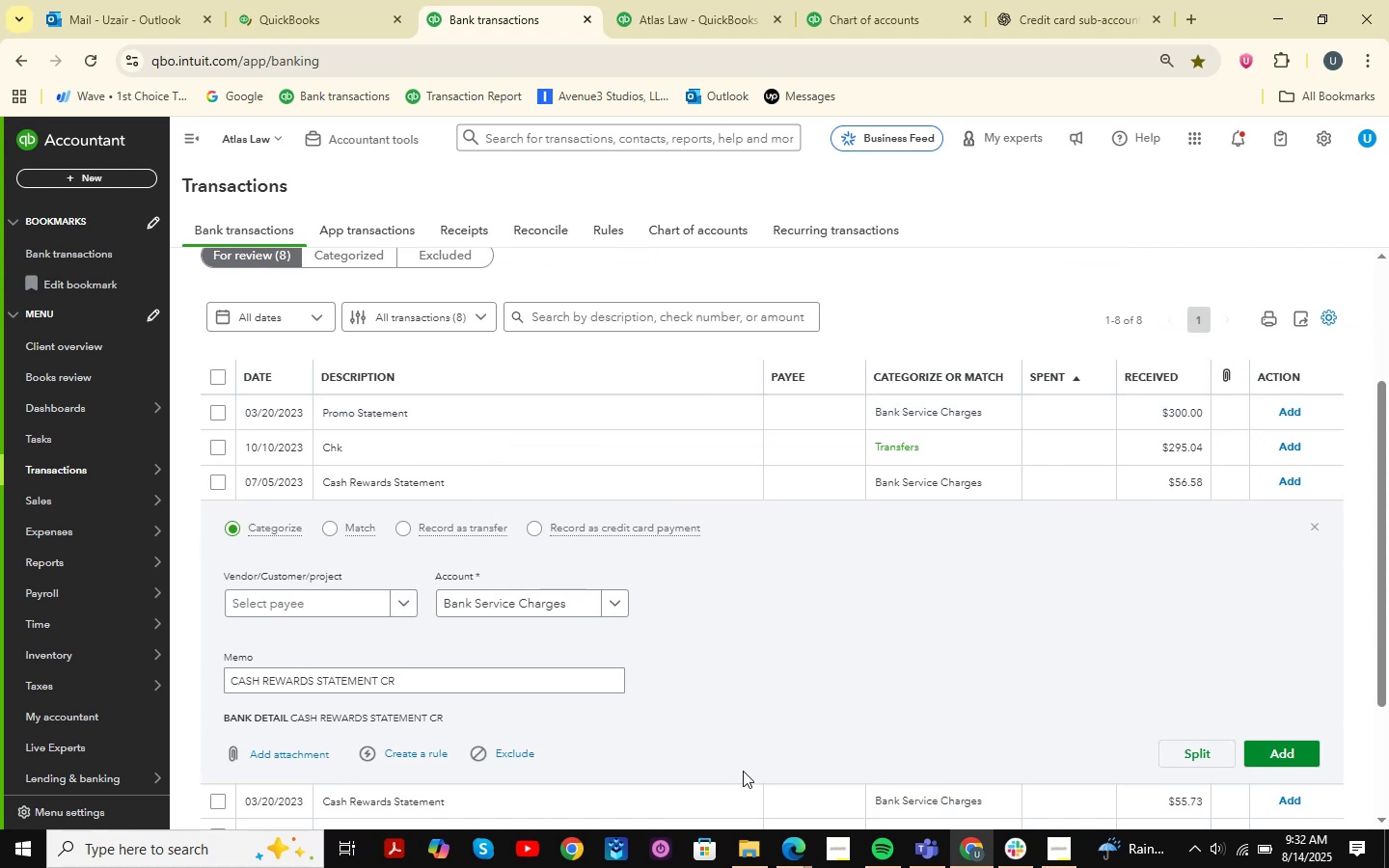 
left_click([749, 851])
 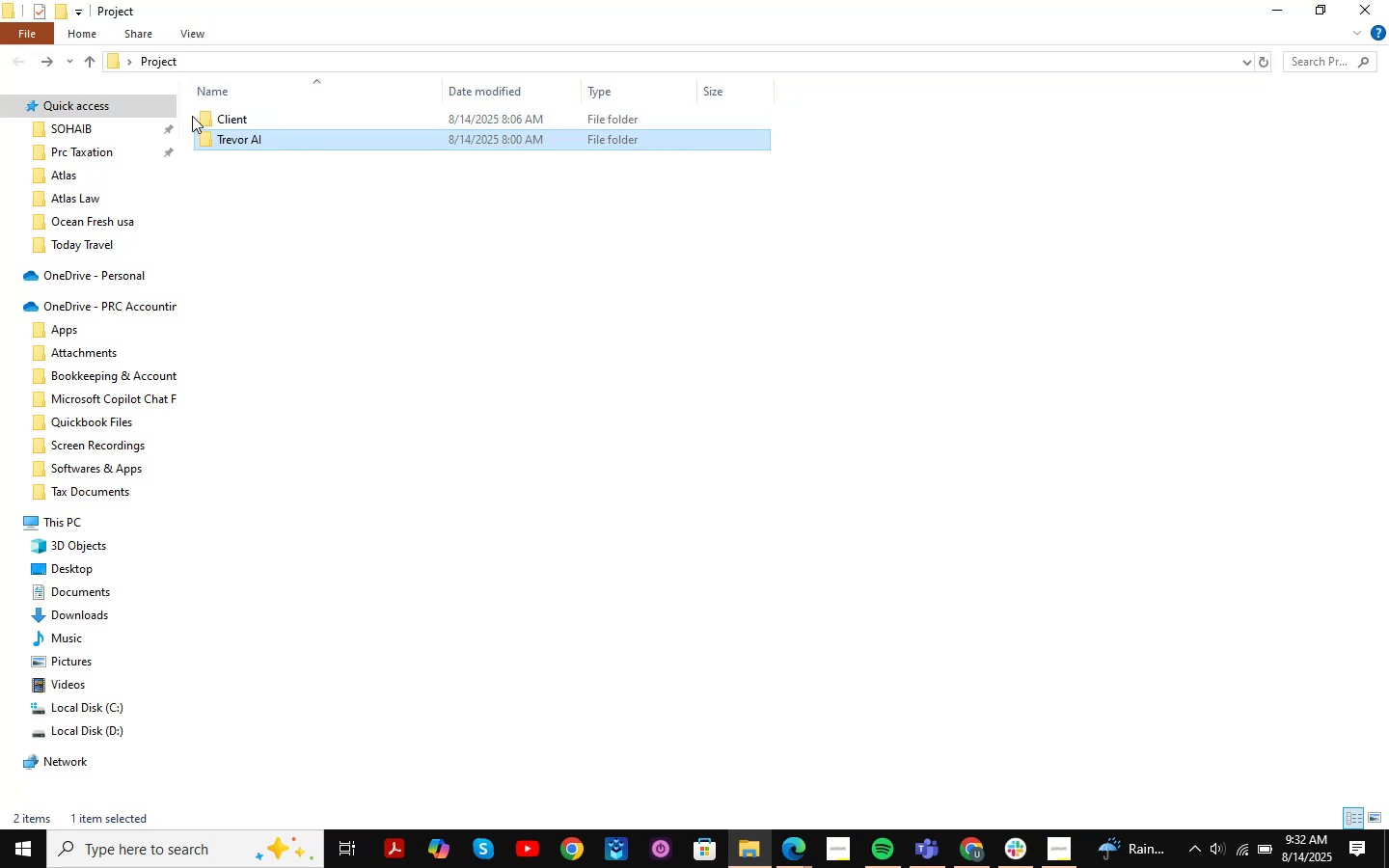 
double_click([217, 113])
 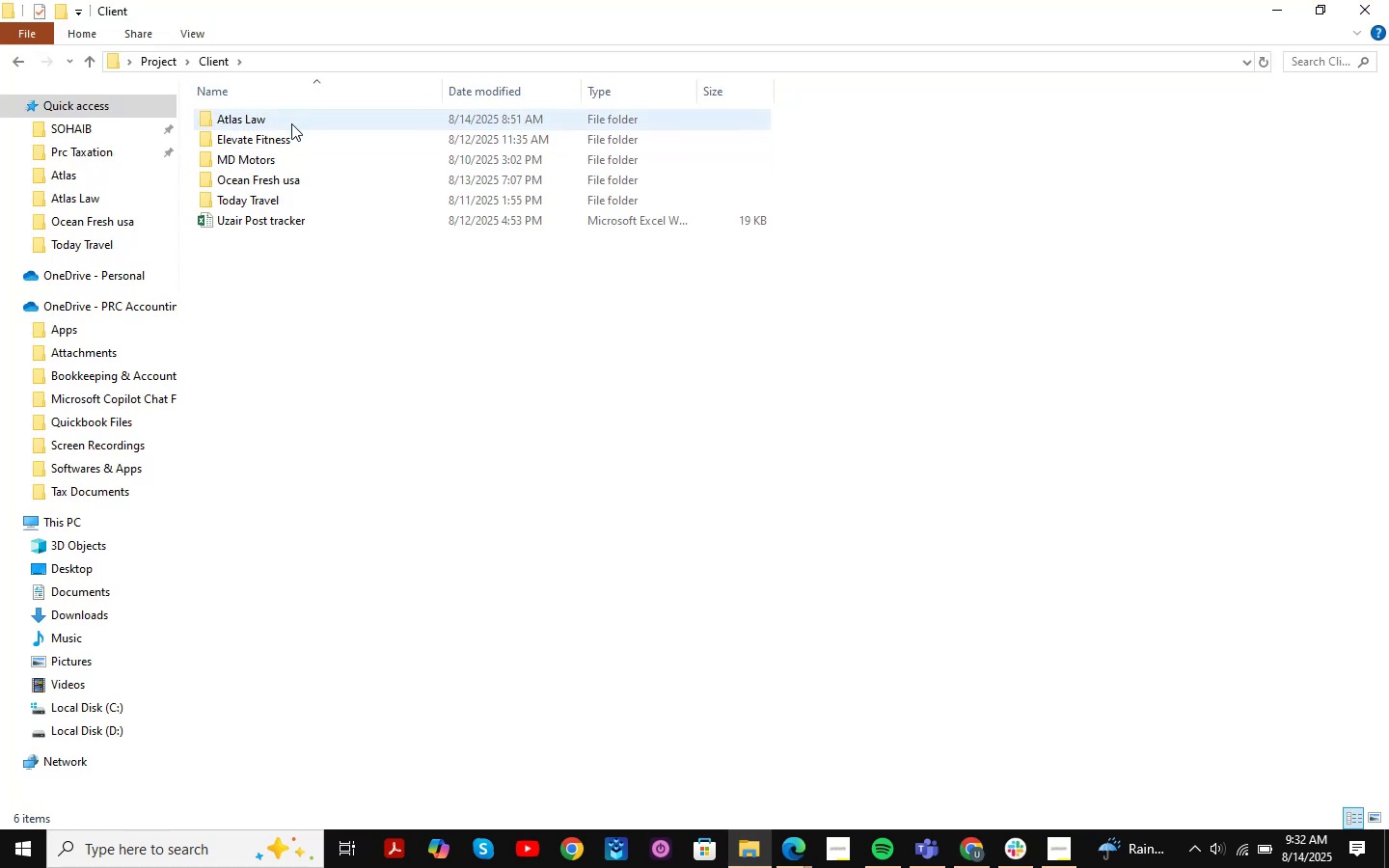 
double_click([291, 123])
 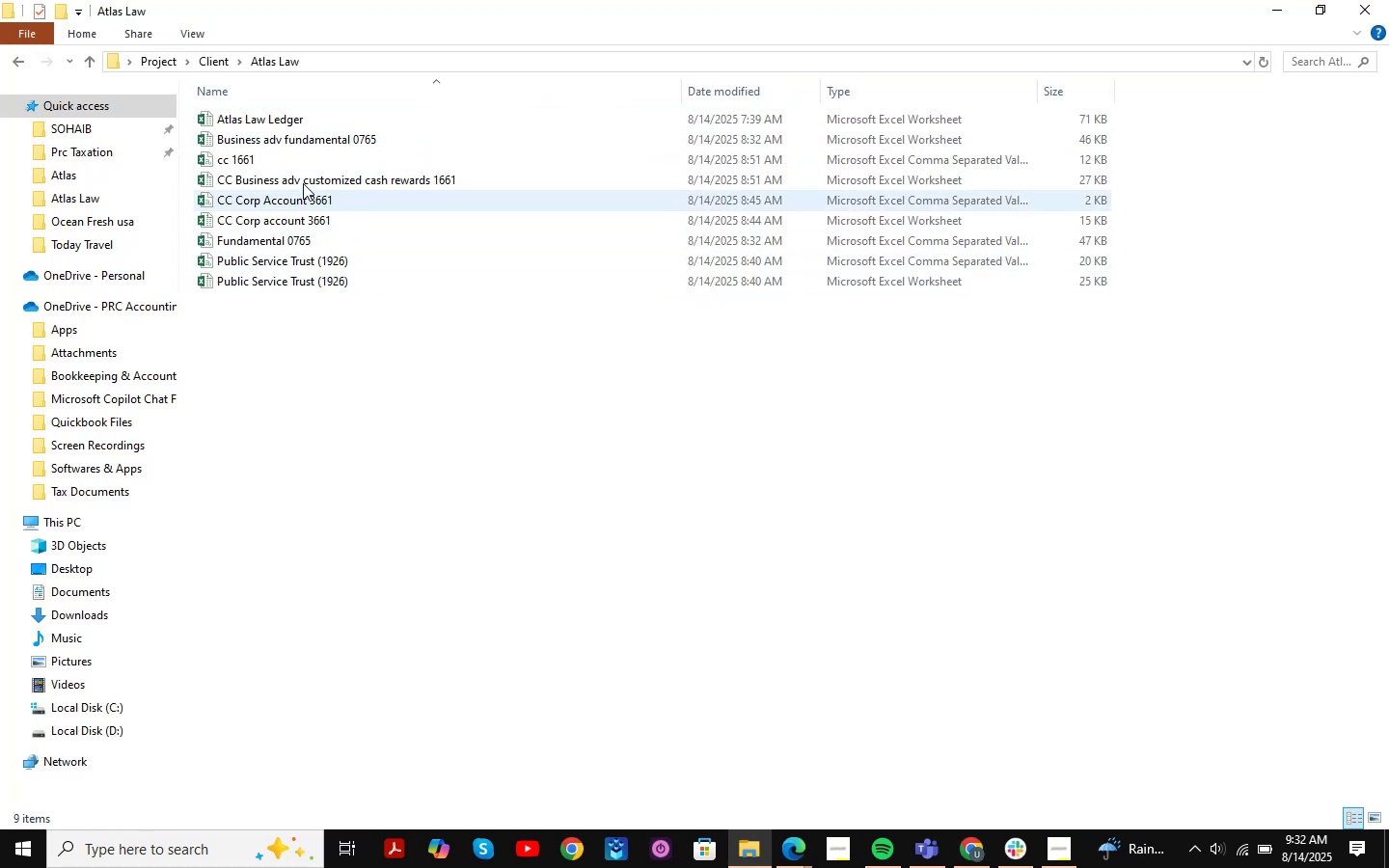 
double_click([308, 120])
 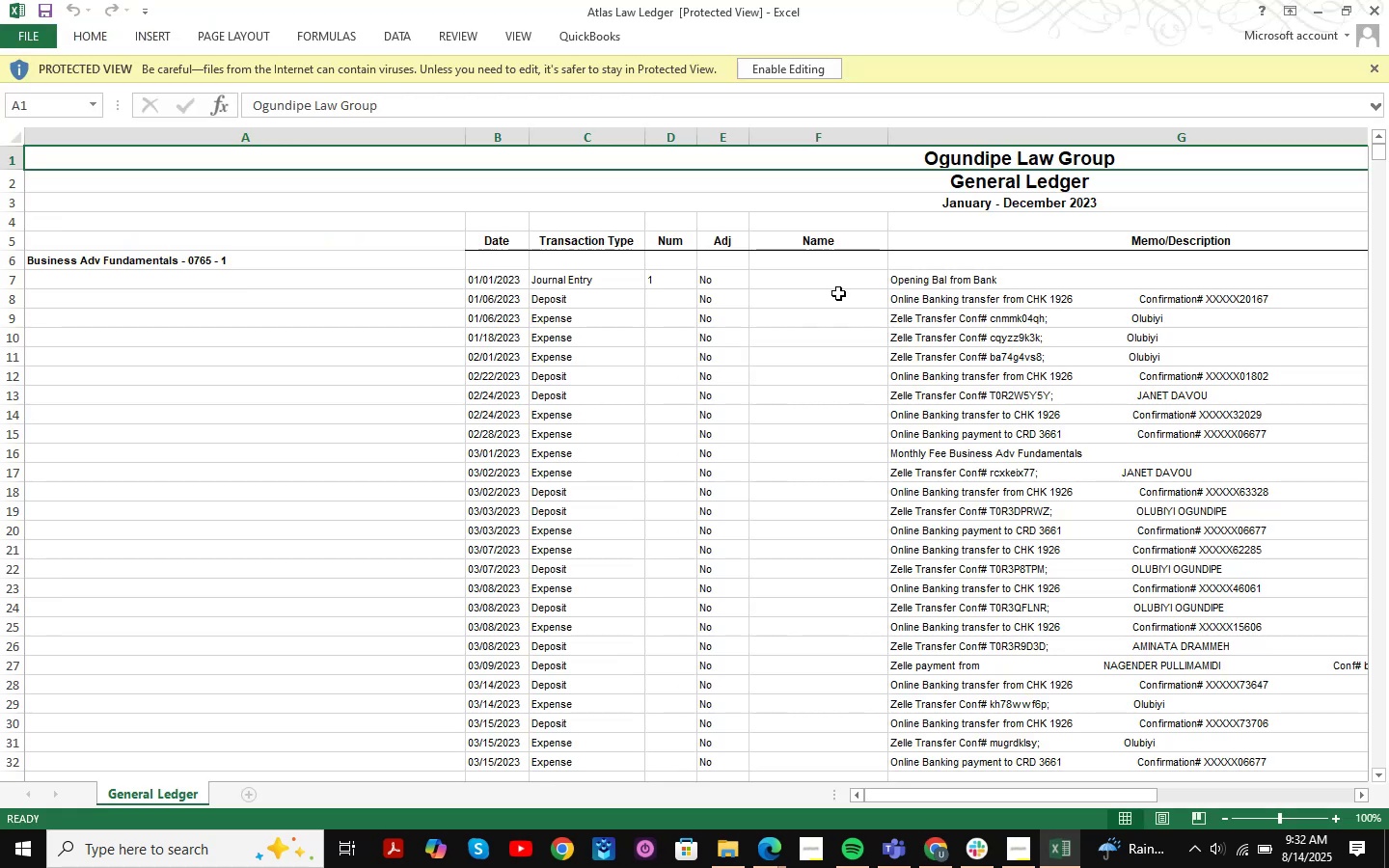 
left_click([819, 61])
 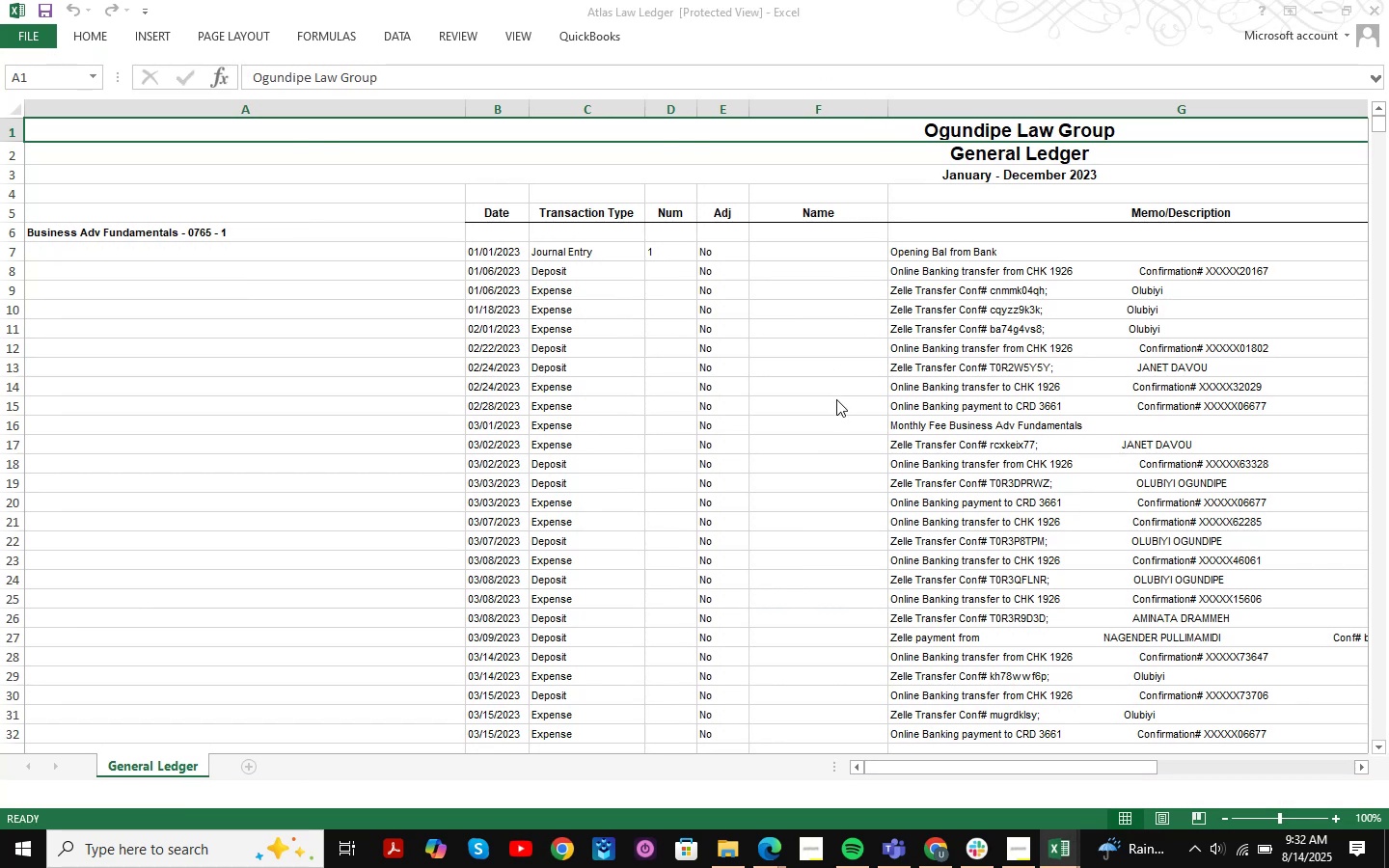 
left_click([883, 484])
 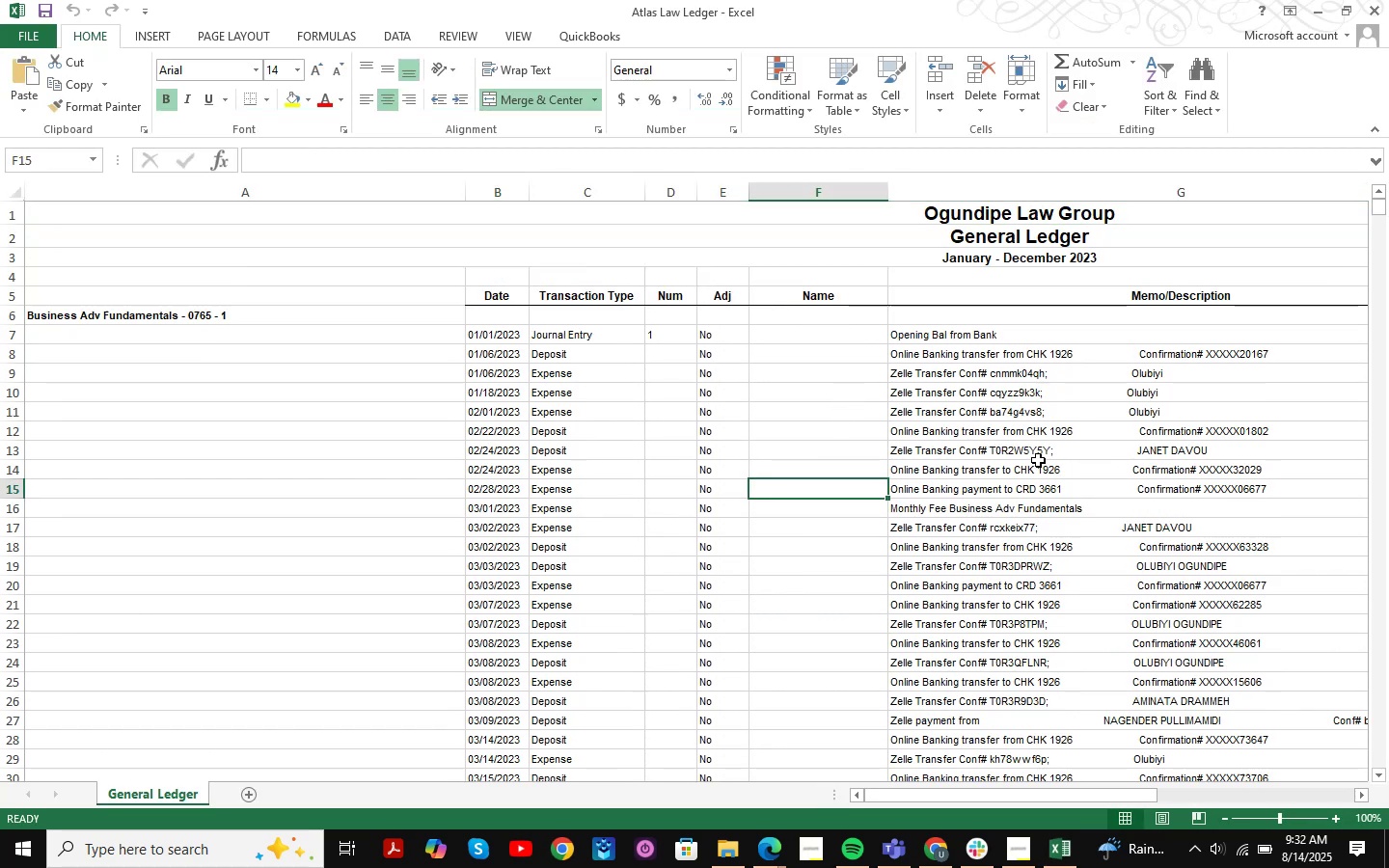 
key(Control+ControlLeft)
 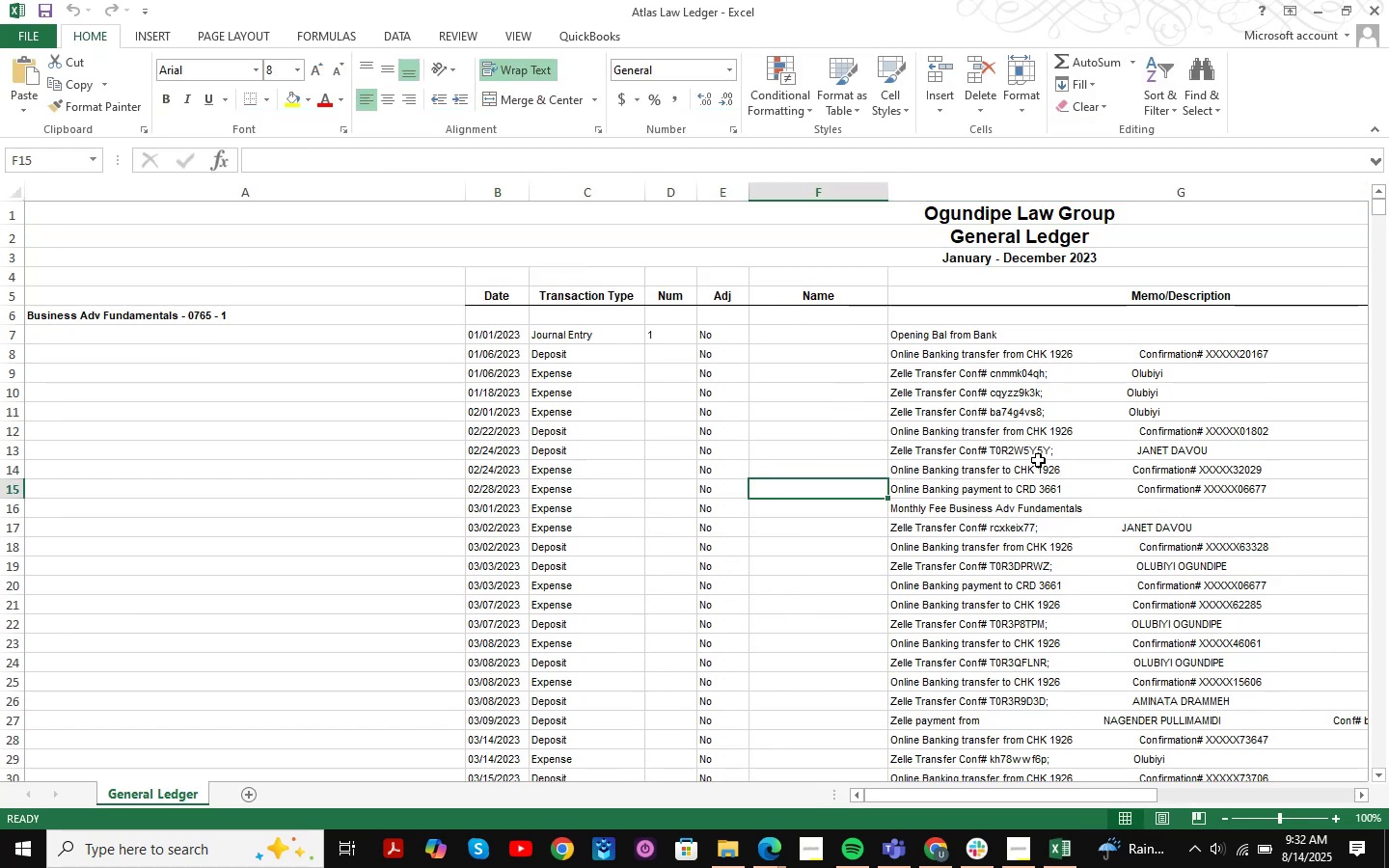 
key(Control+F)
 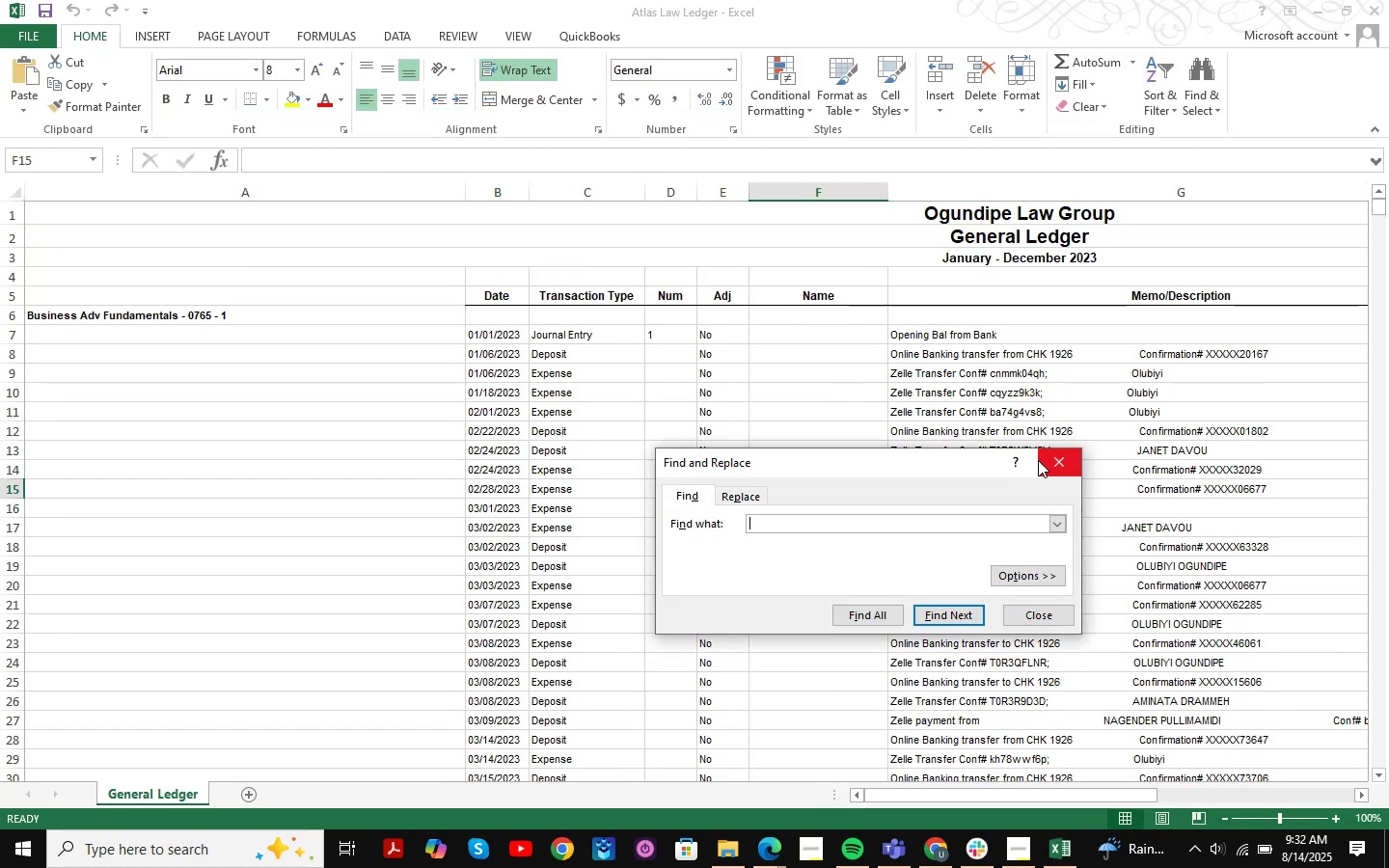 
key(Control+ControlLeft)
 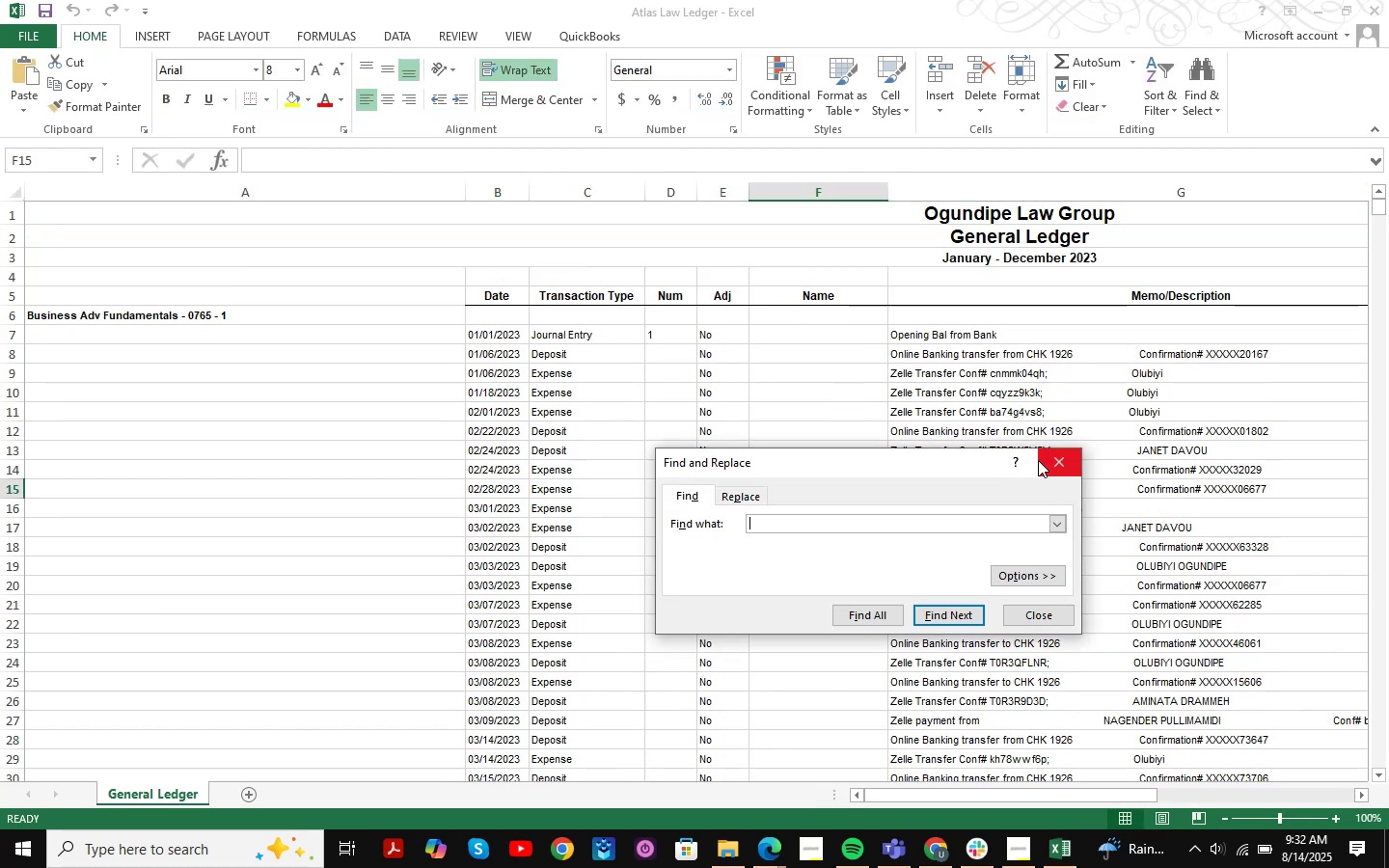 
key(Control+V)
 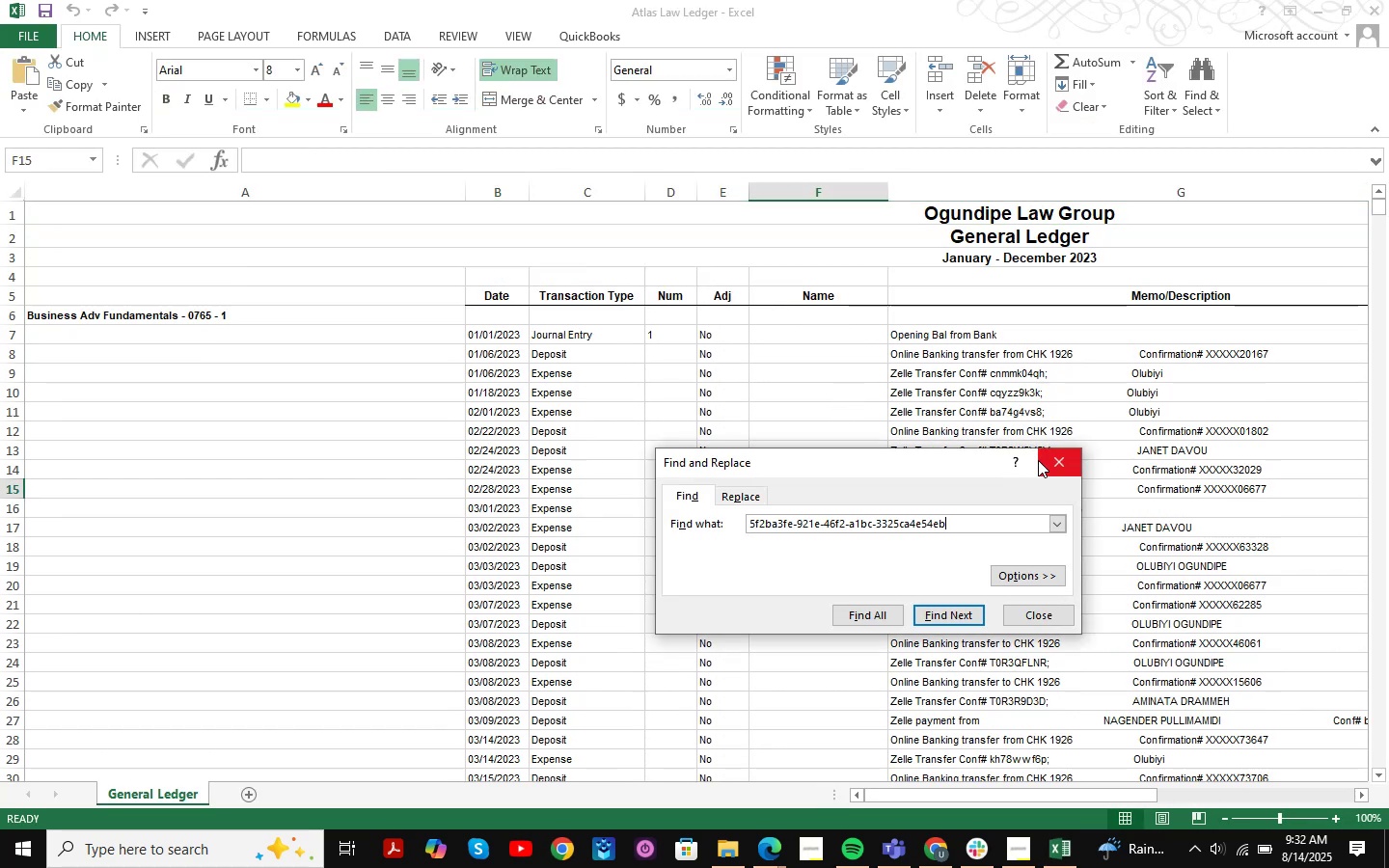 
key(NumpadEnter)
 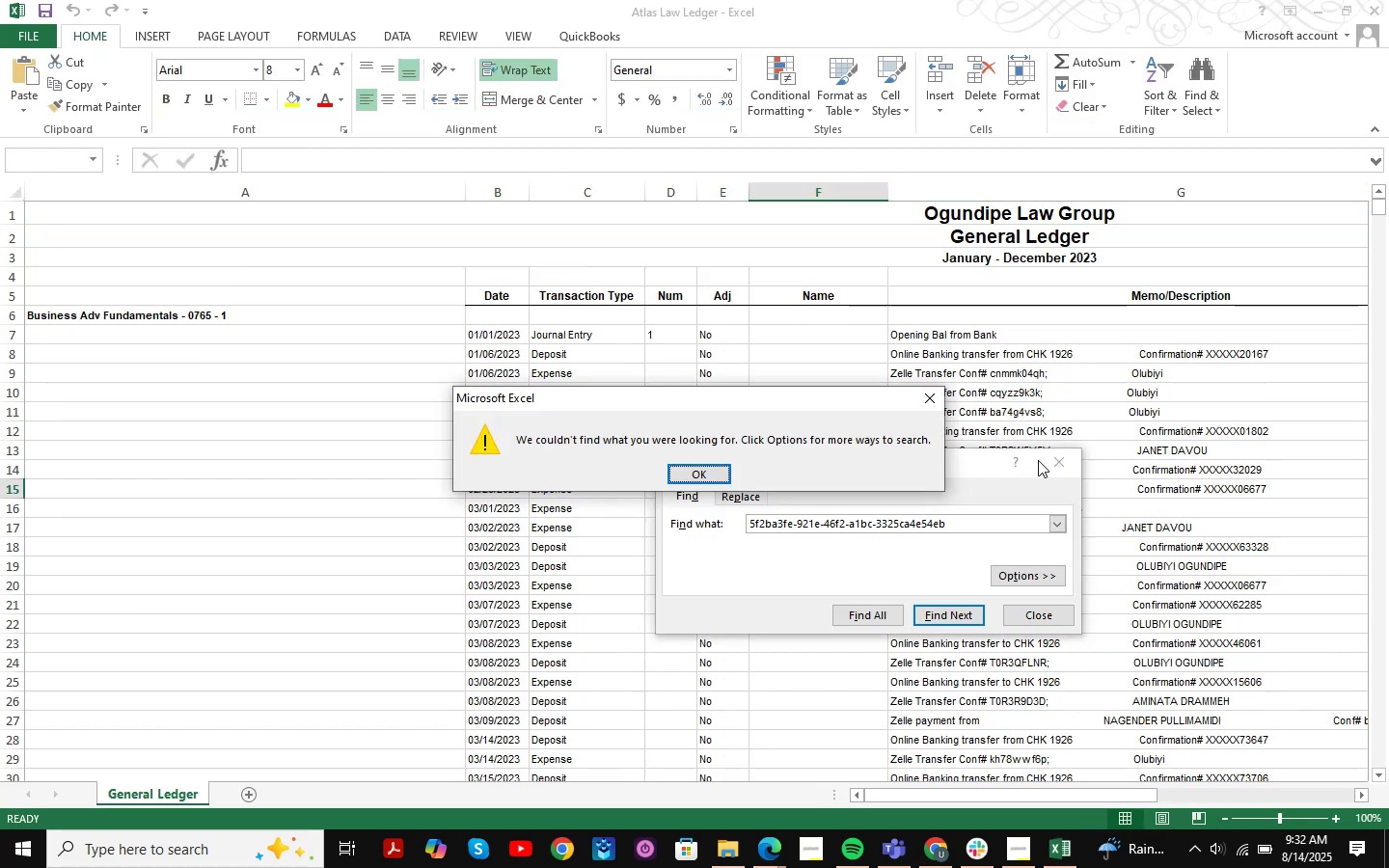 
key(NumpadEnter)
 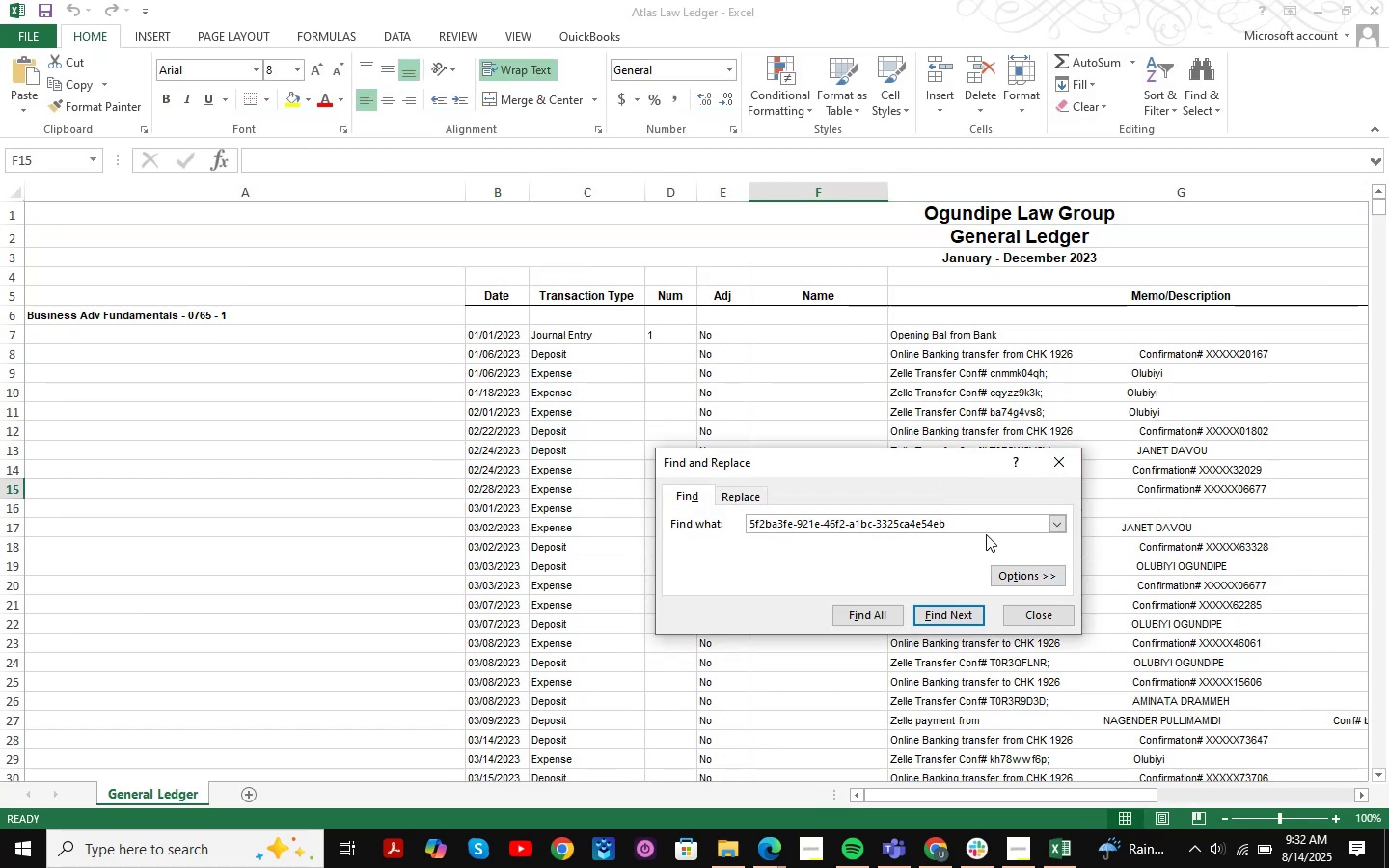 
left_click_drag(start_coordinate=[988, 529], to_coordinate=[635, 512])
 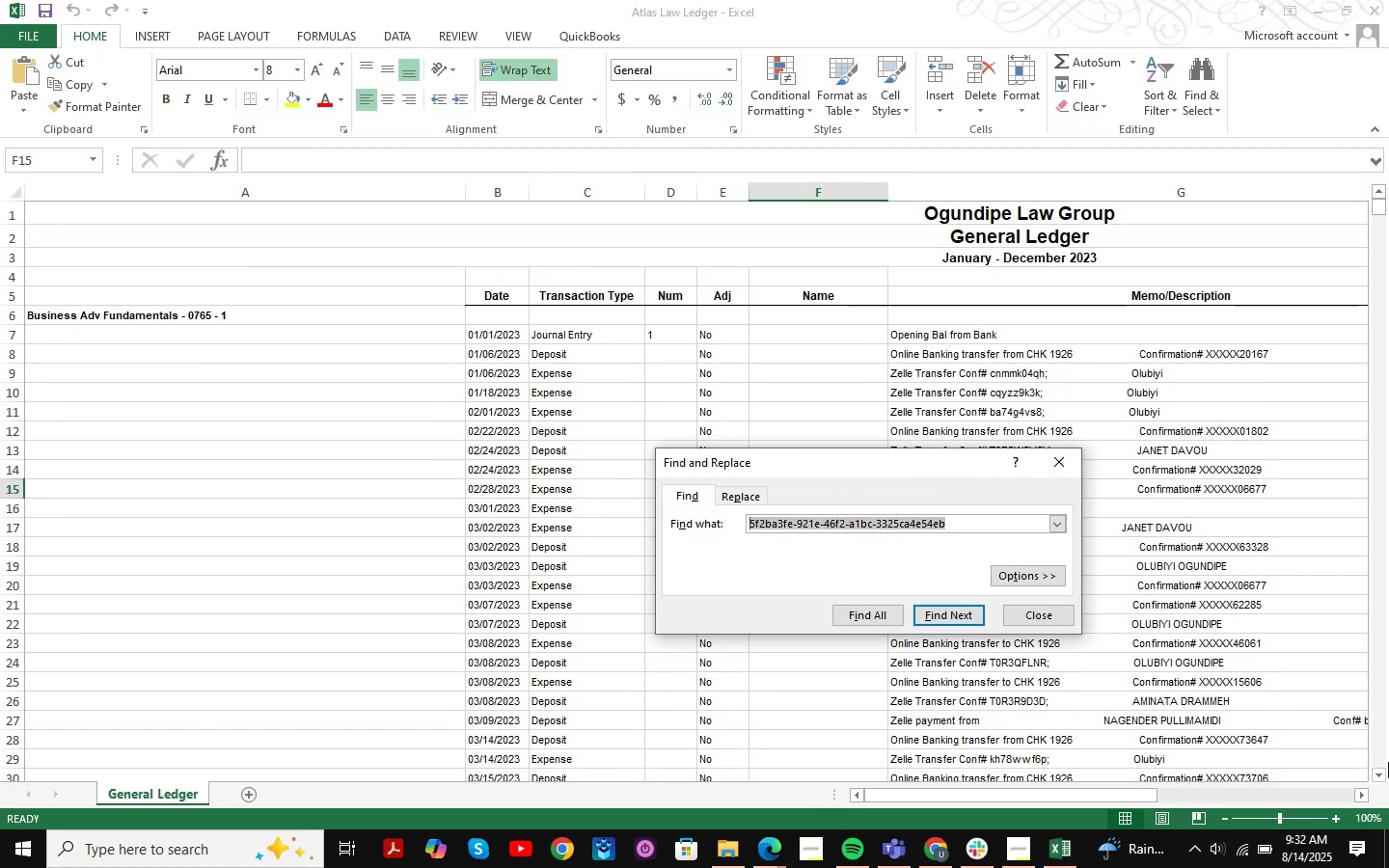 
key(Backspace)
 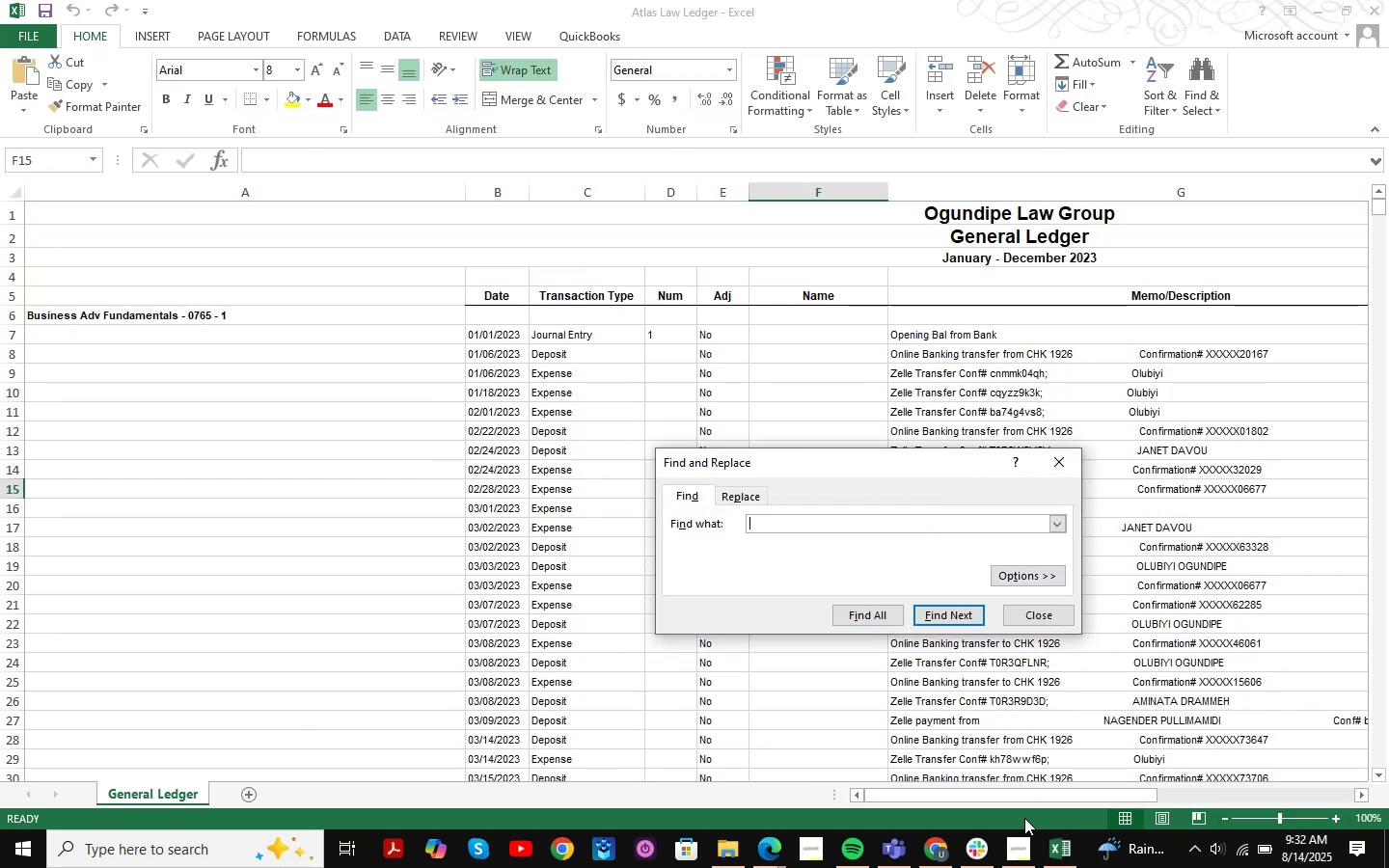 
left_click([927, 845])
 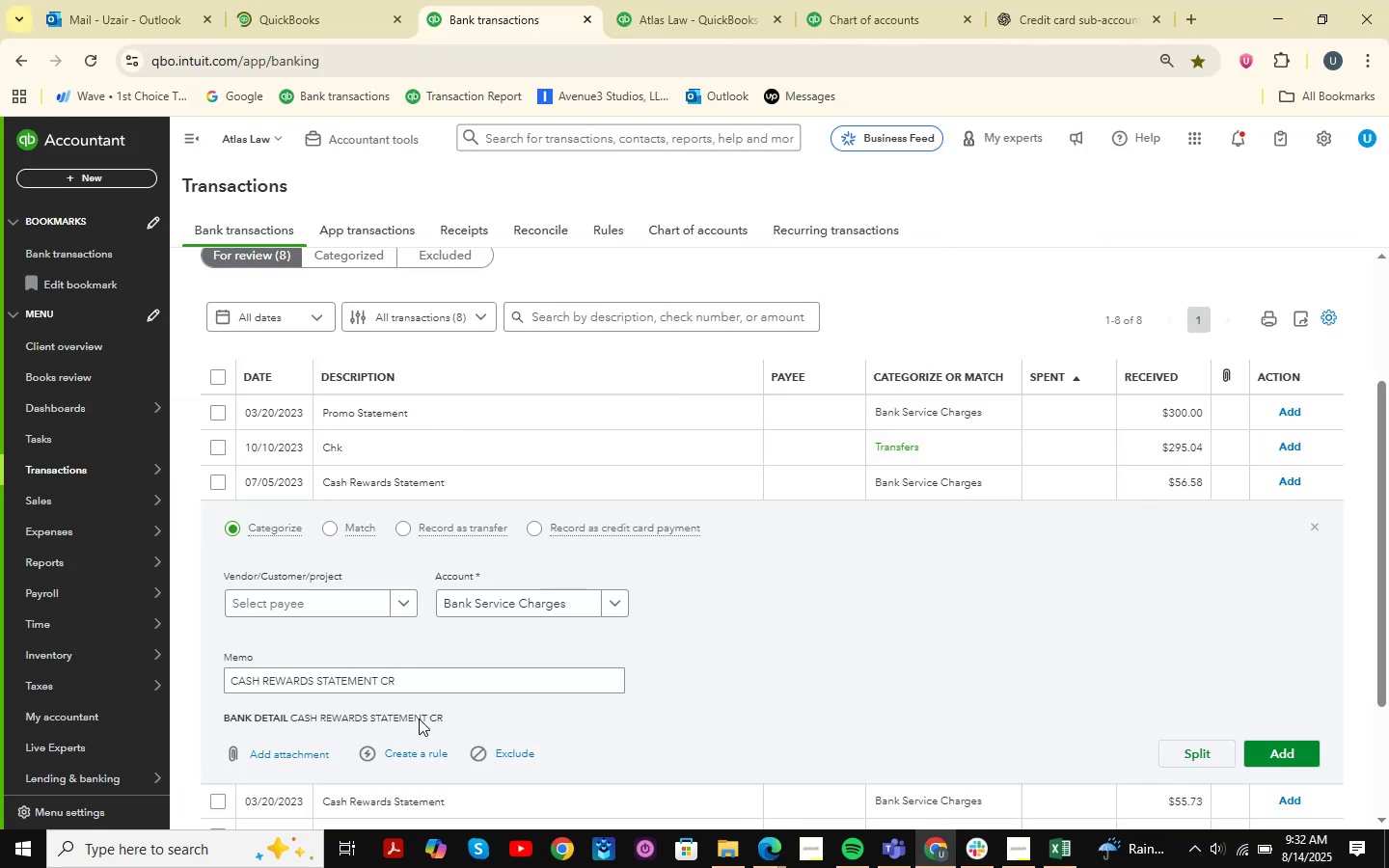 
left_click_drag(start_coordinate=[441, 674], to_coordinate=[183, 658])
 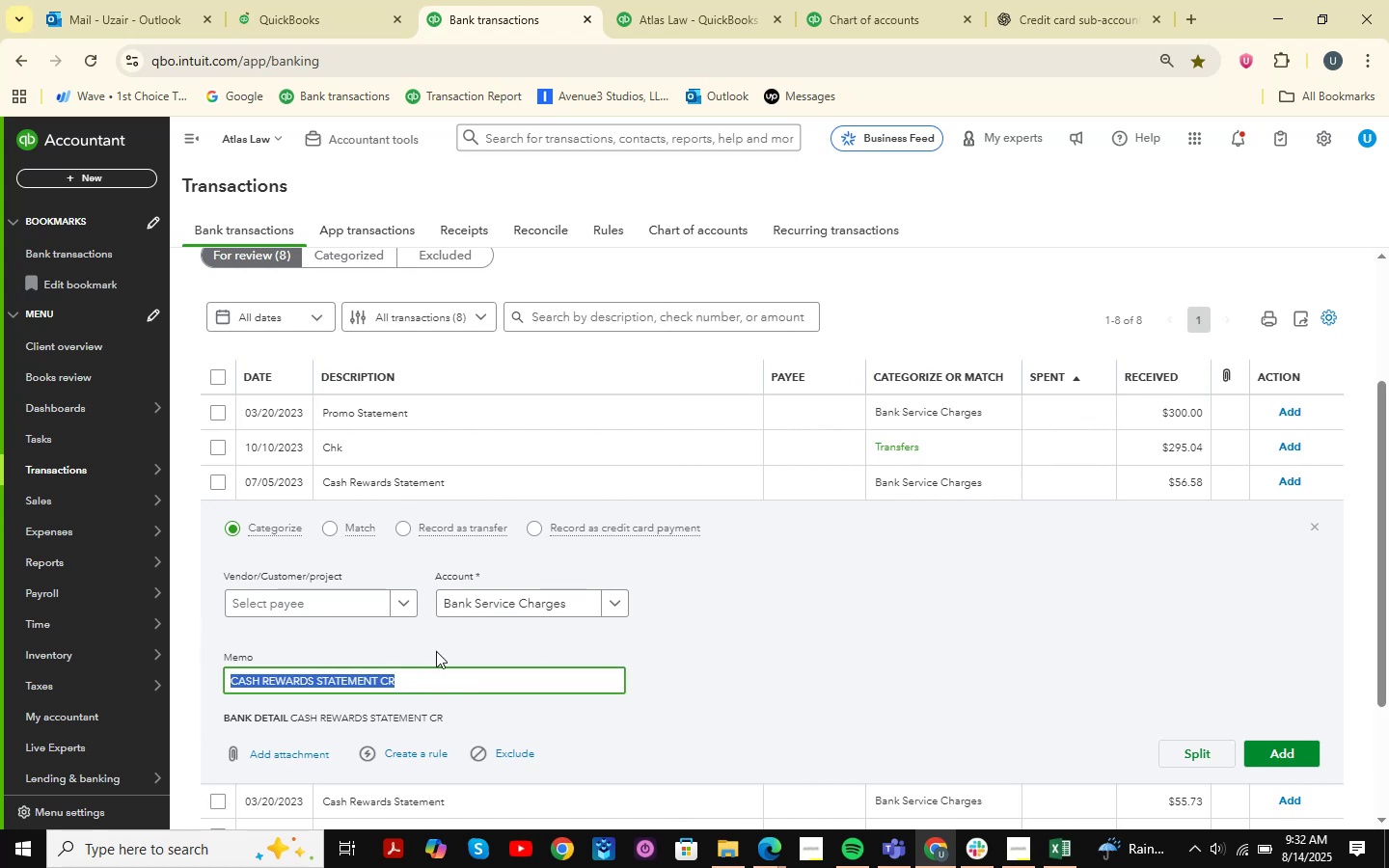 
key(Control+C)
 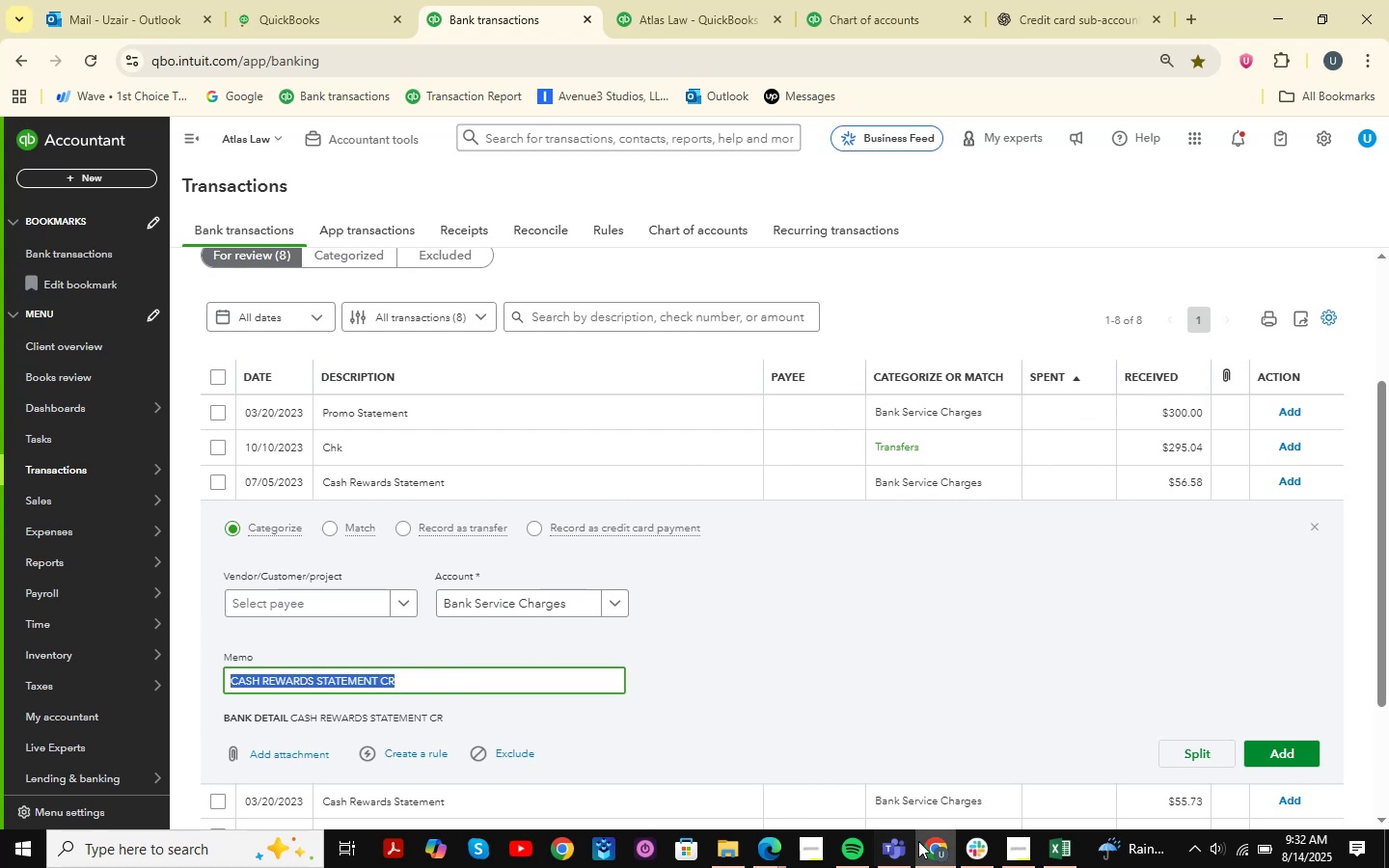 
left_click([946, 855])
 